 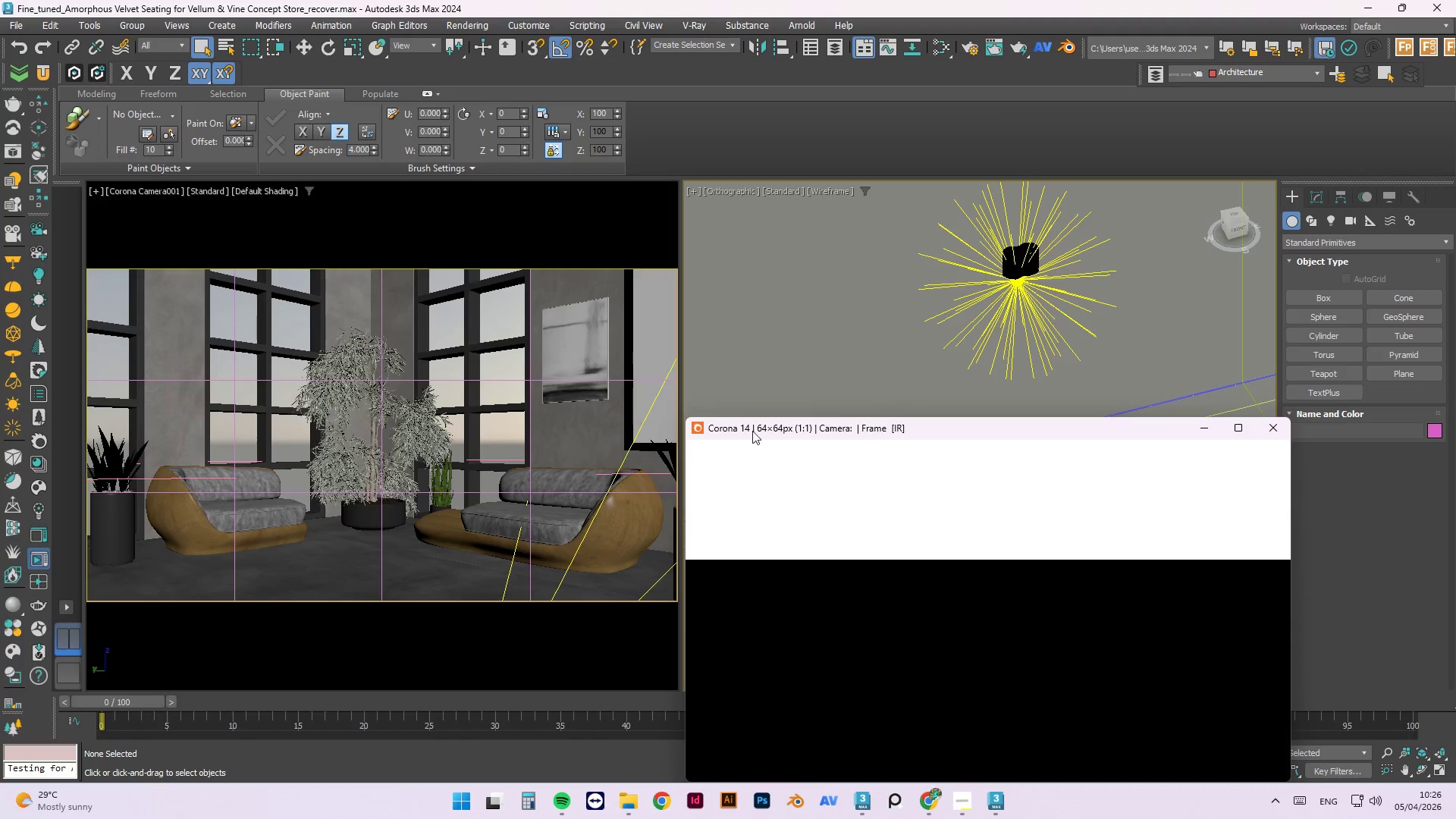 
left_click_drag(start_coordinate=[787, 426], to_coordinate=[333, 192])
 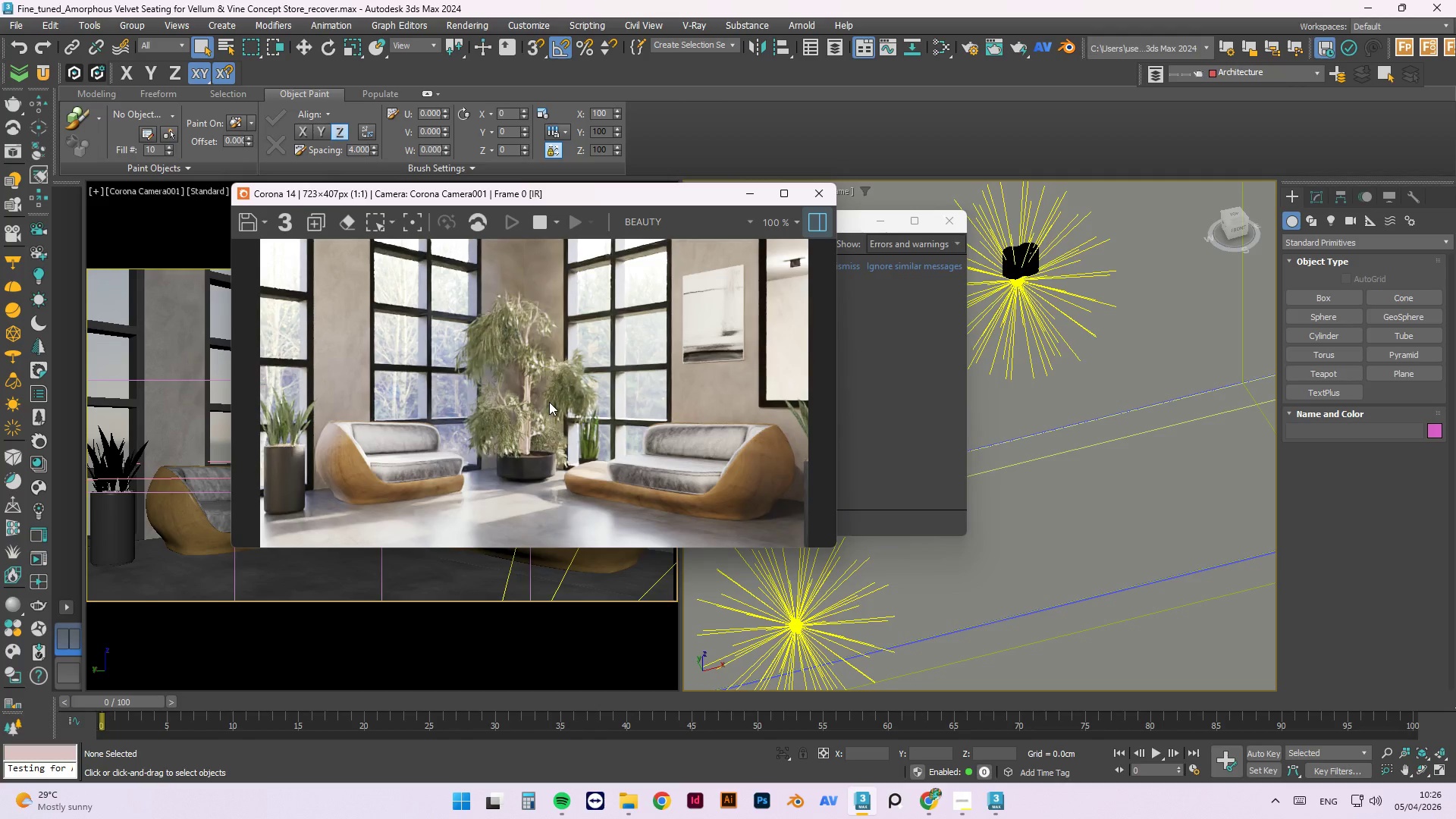 
wait(7.94)
 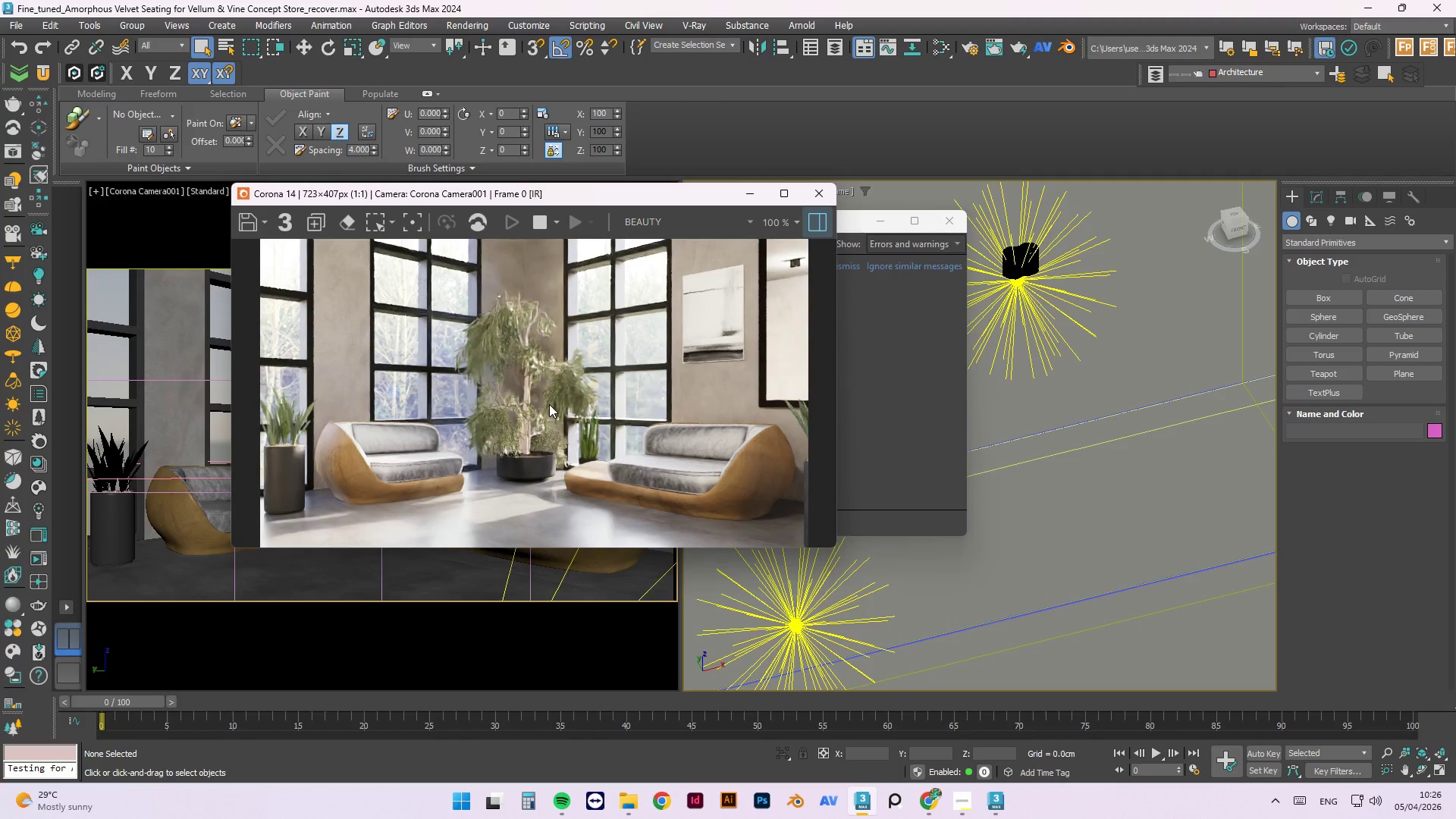 
scroll: coordinate [680, 435], scroll_direction: up, amount: 1.0
 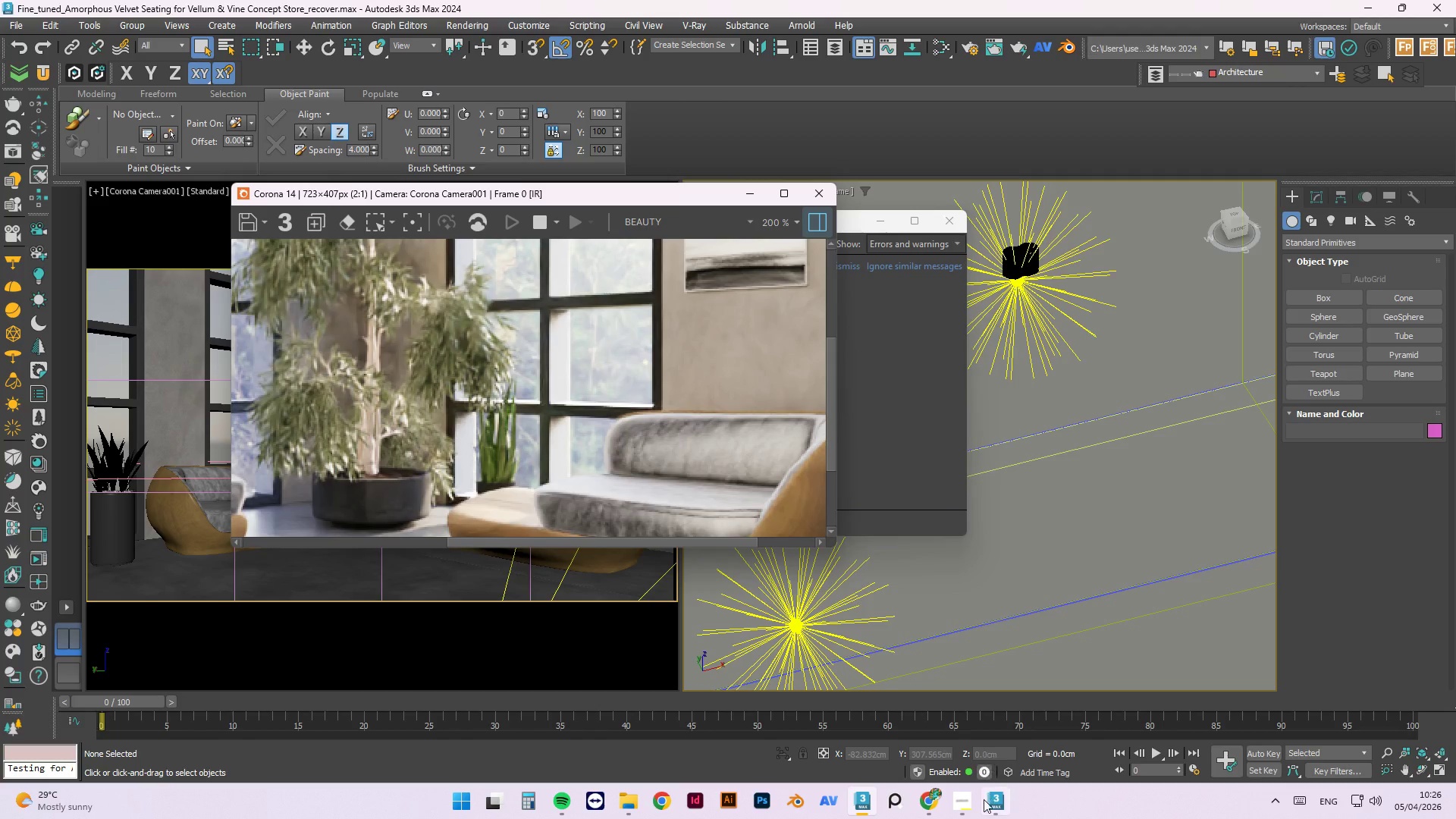 
left_click([936, 802])
 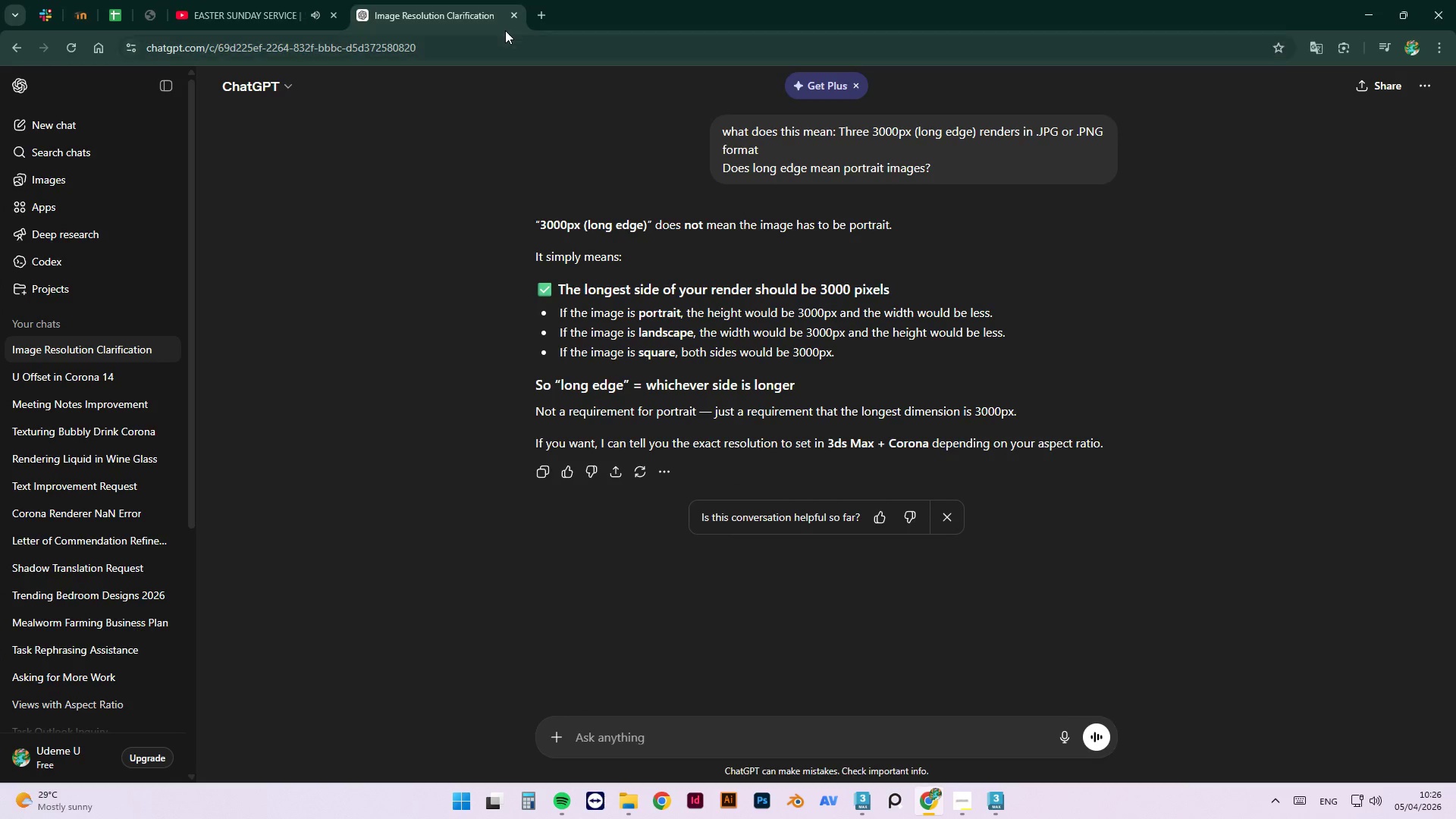 
left_click([500, 46])
 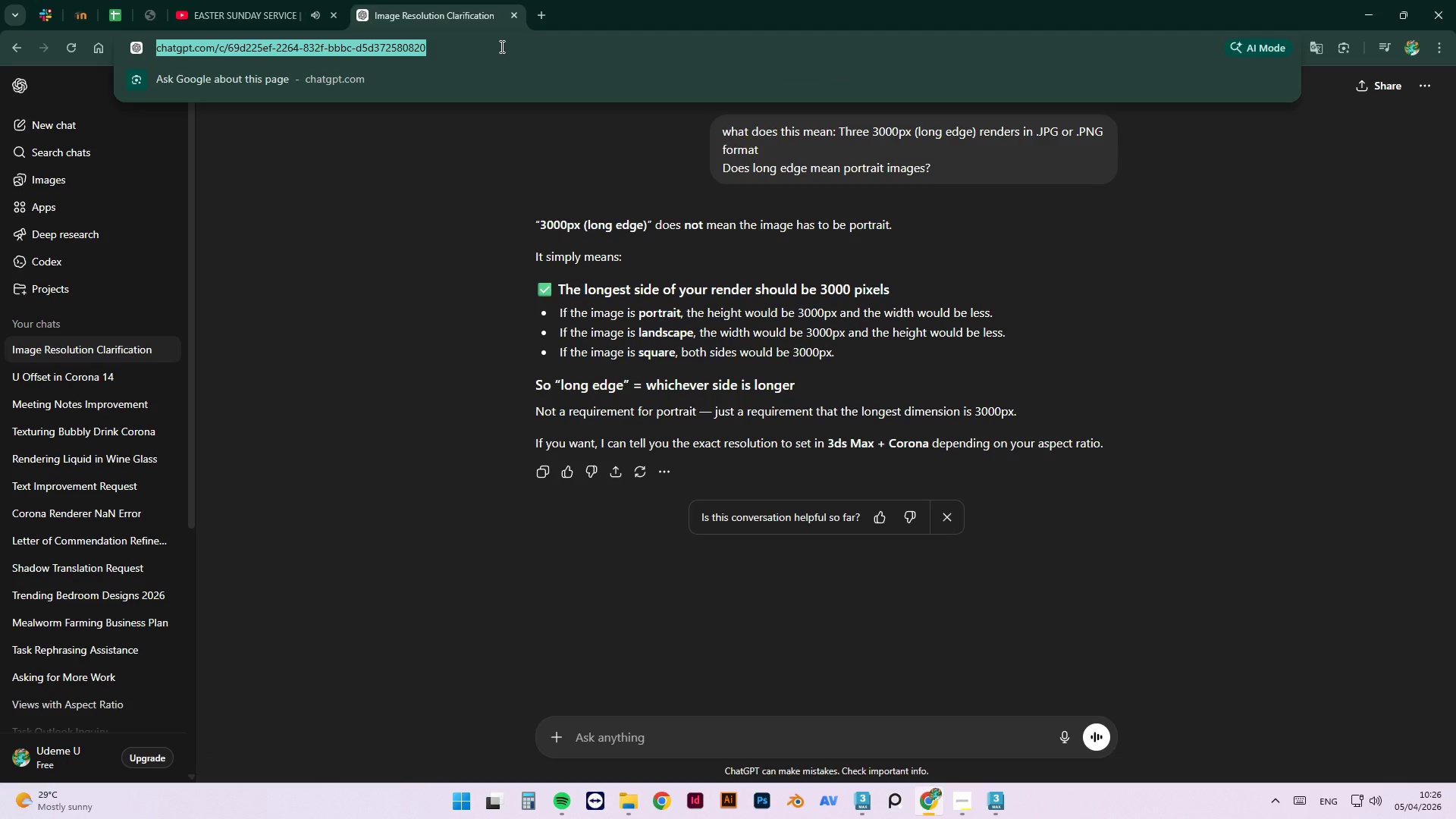 
type(grey velc)
key(Backspace)
type(vet)
 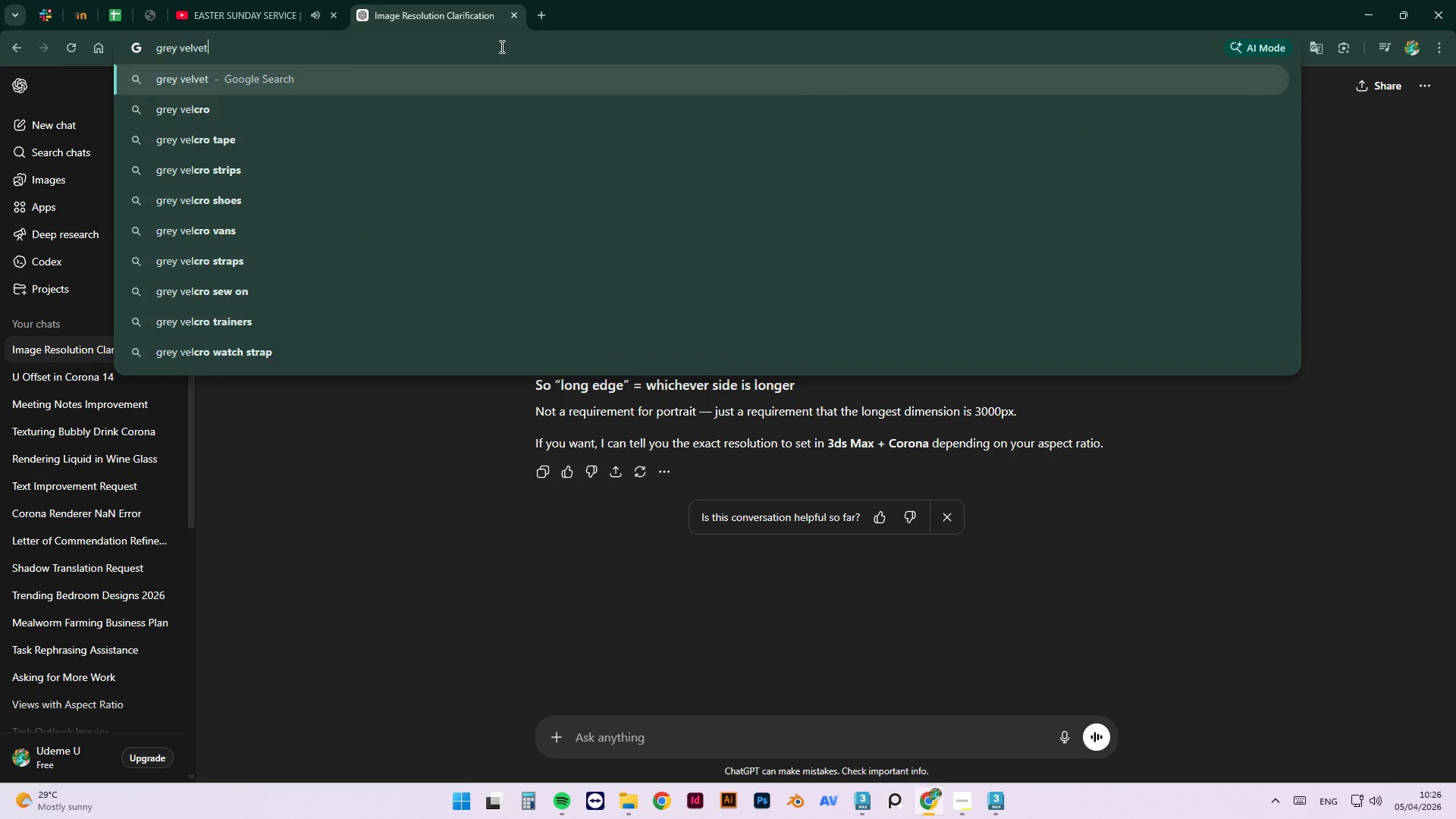 
key(Enter)
 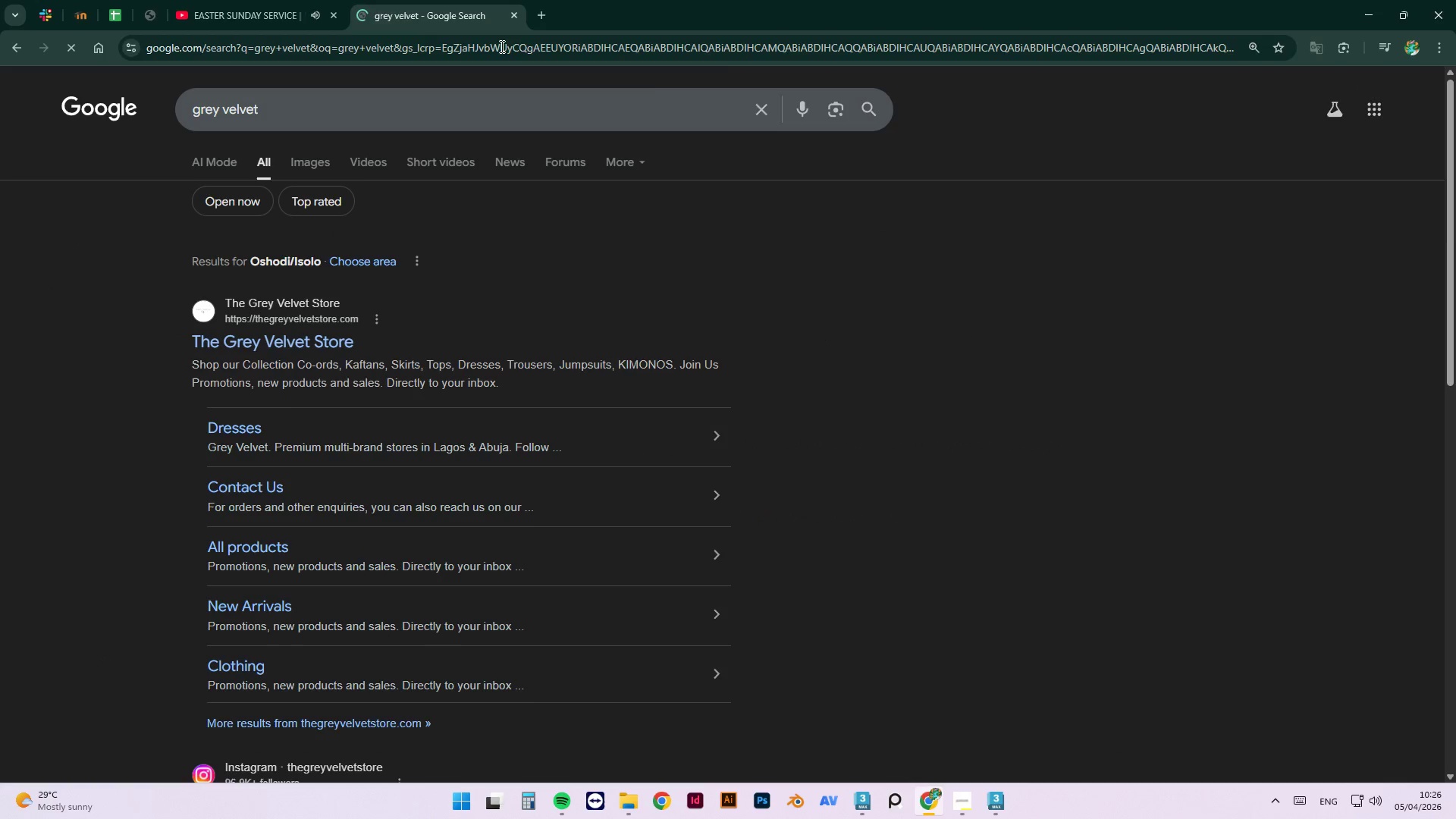 
scroll: coordinate [595, 457], scroll_direction: none, amount: 0.0
 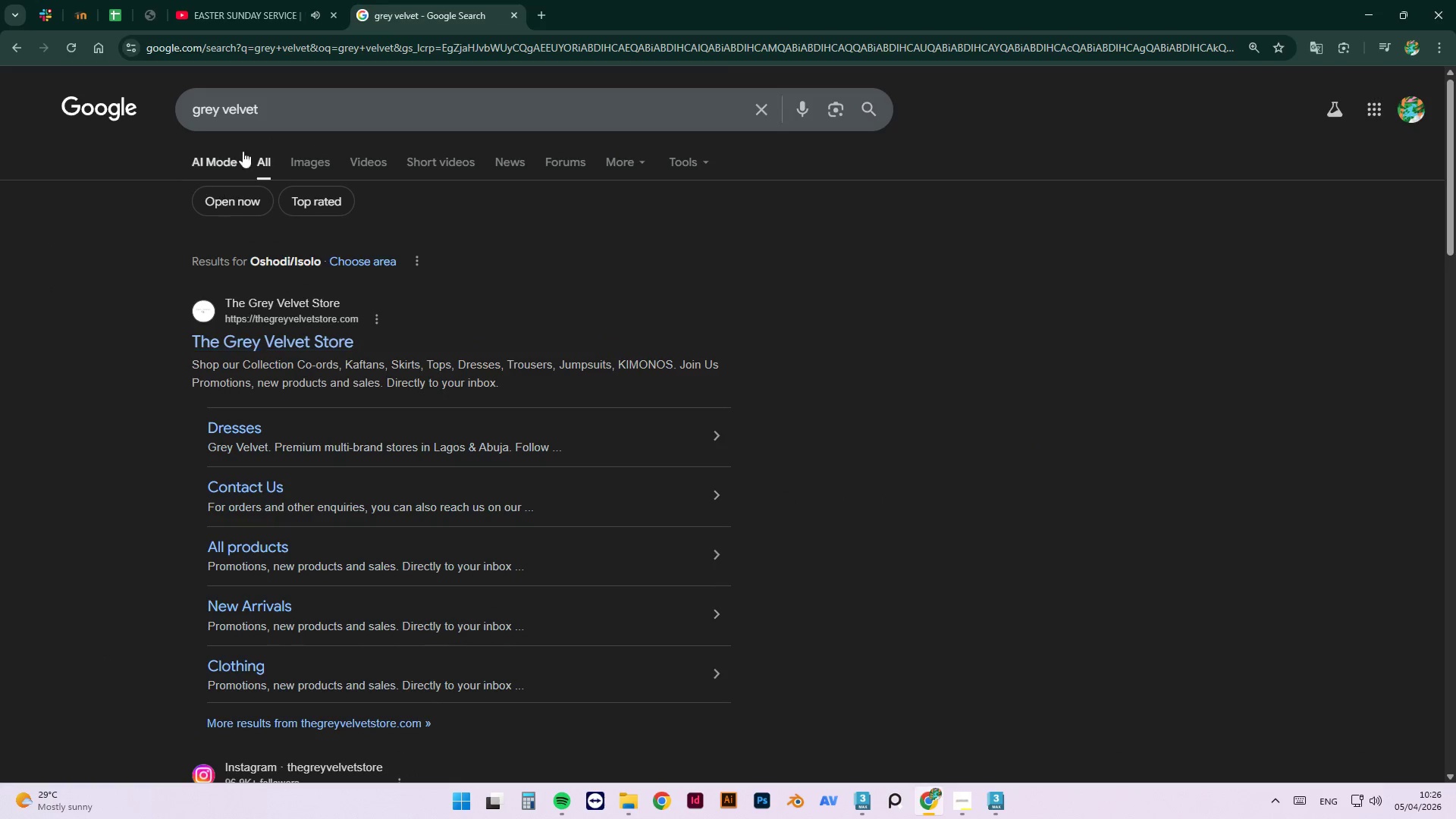 
left_click([313, 166])
 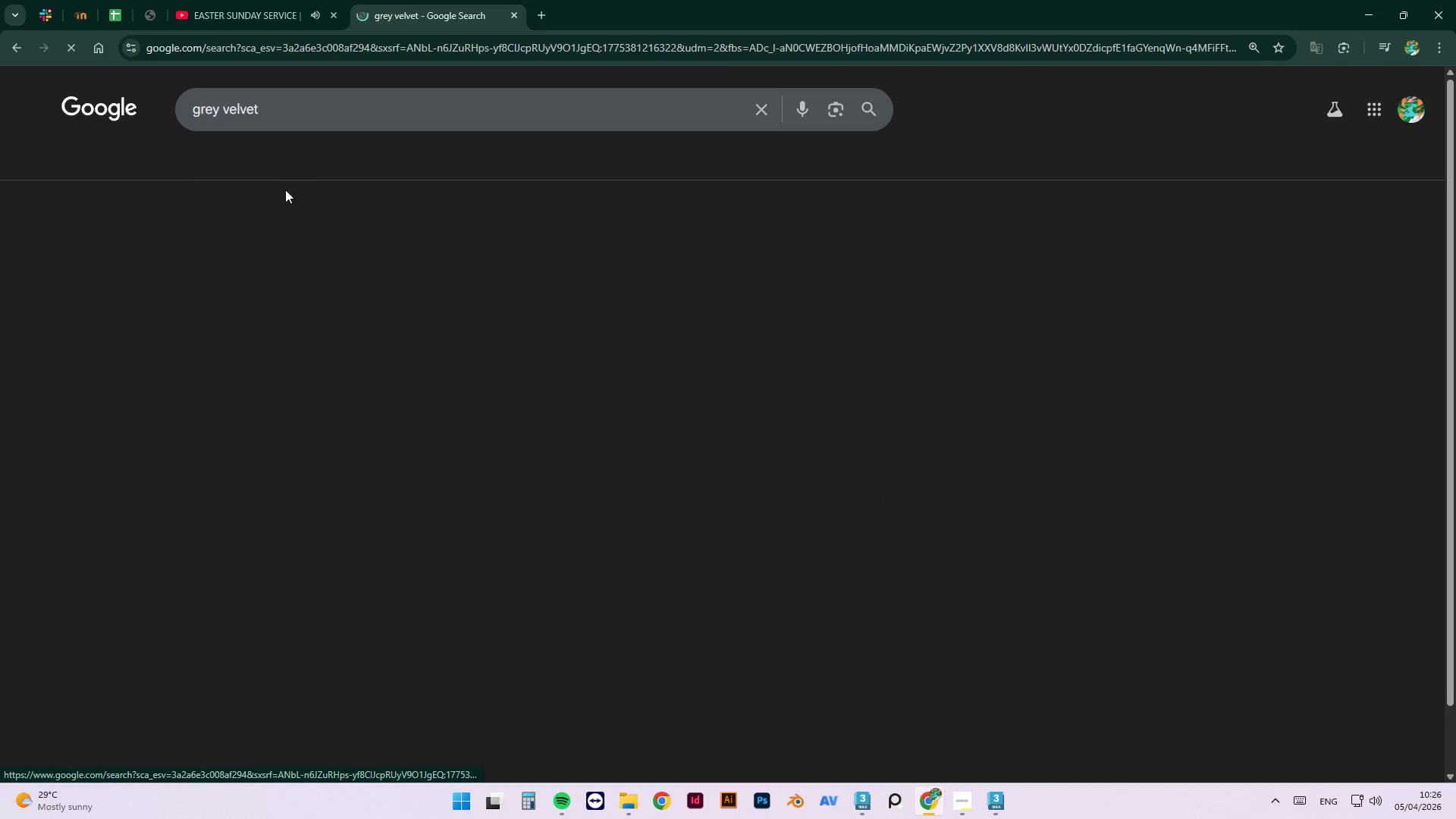 
mouse_move([267, 209])
 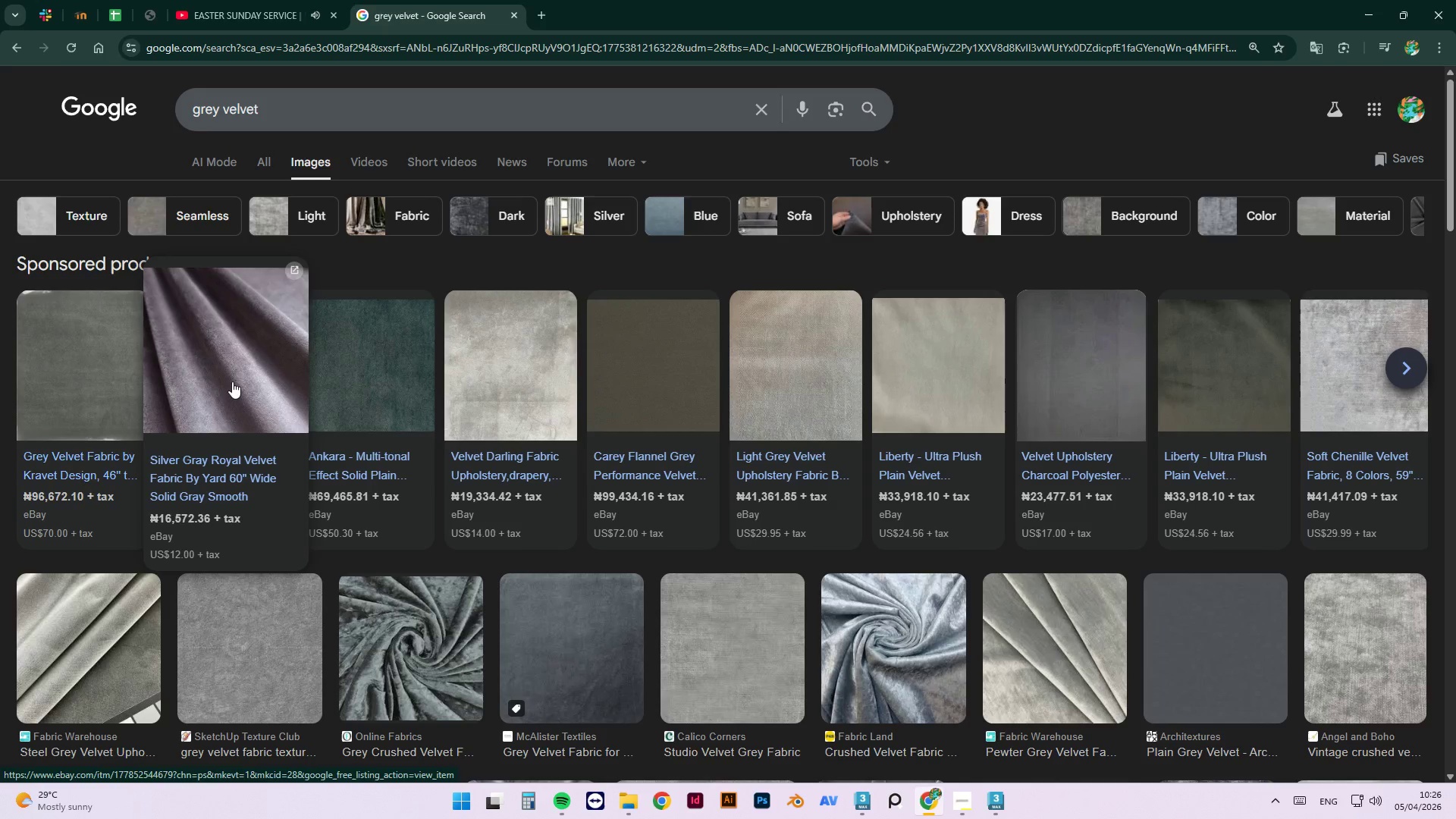 
scroll: coordinate [692, 335], scroll_direction: down, amount: 4.0
 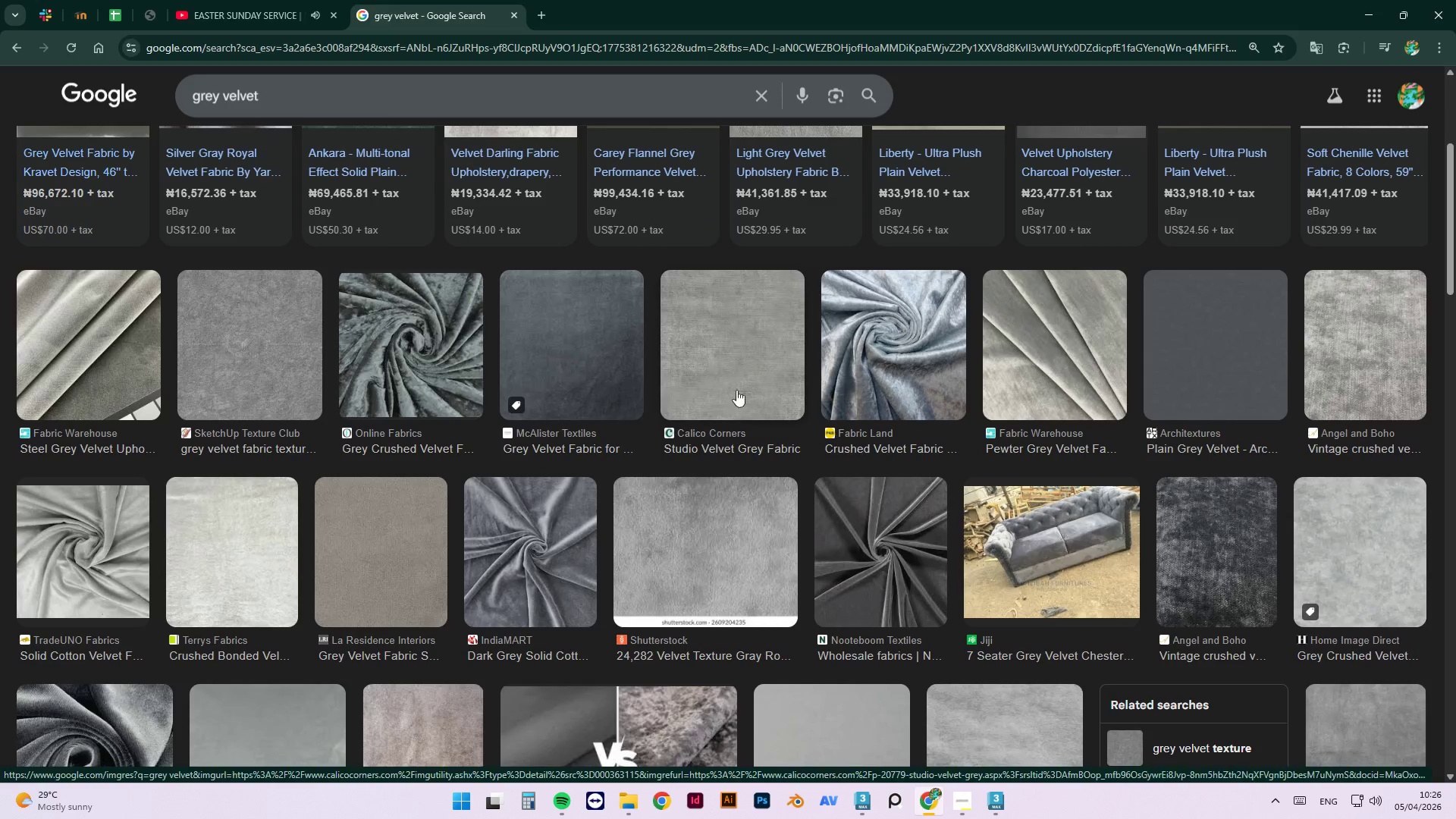 
left_click([1009, 529])
 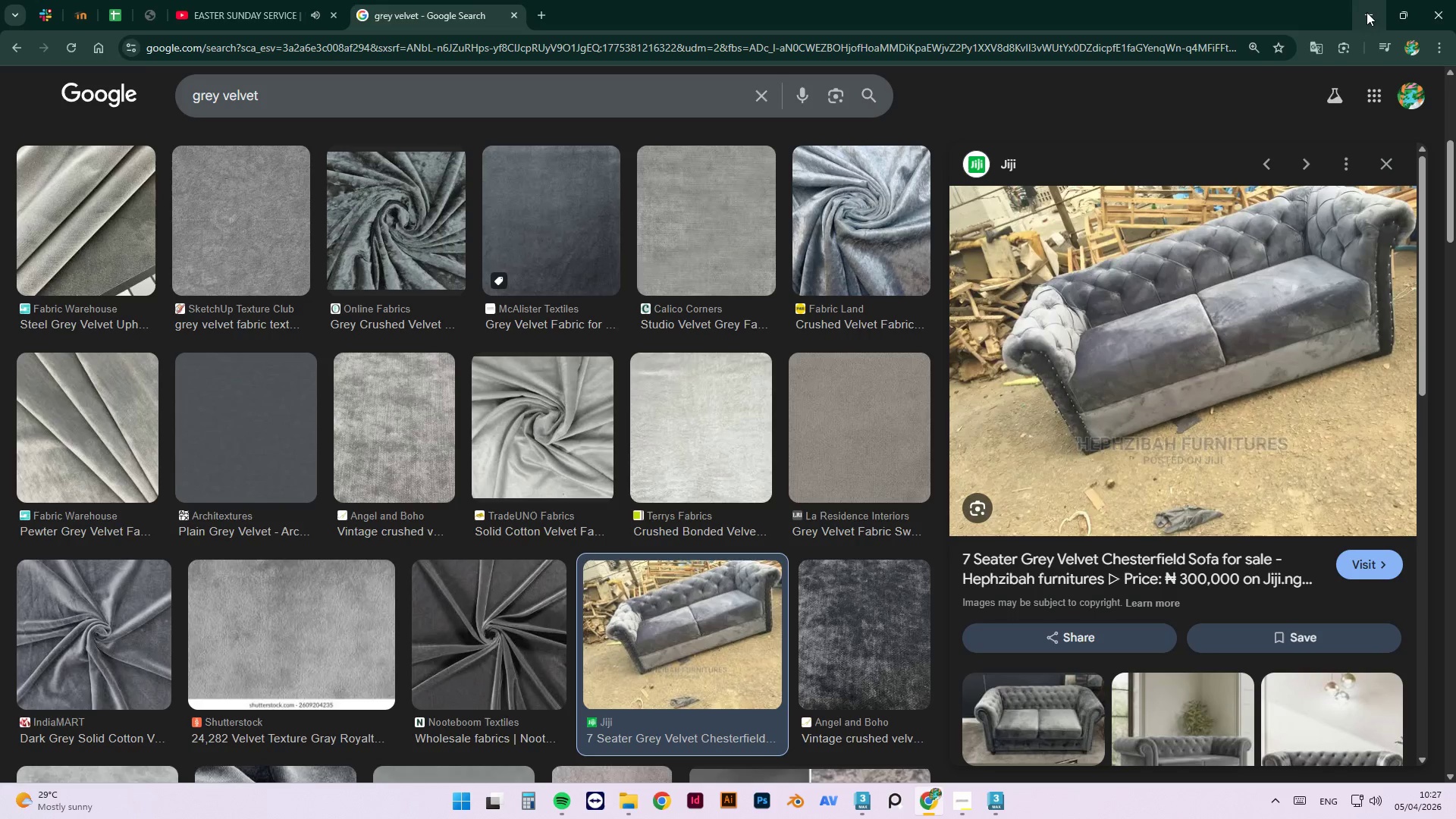 
left_click([1367, 11])
 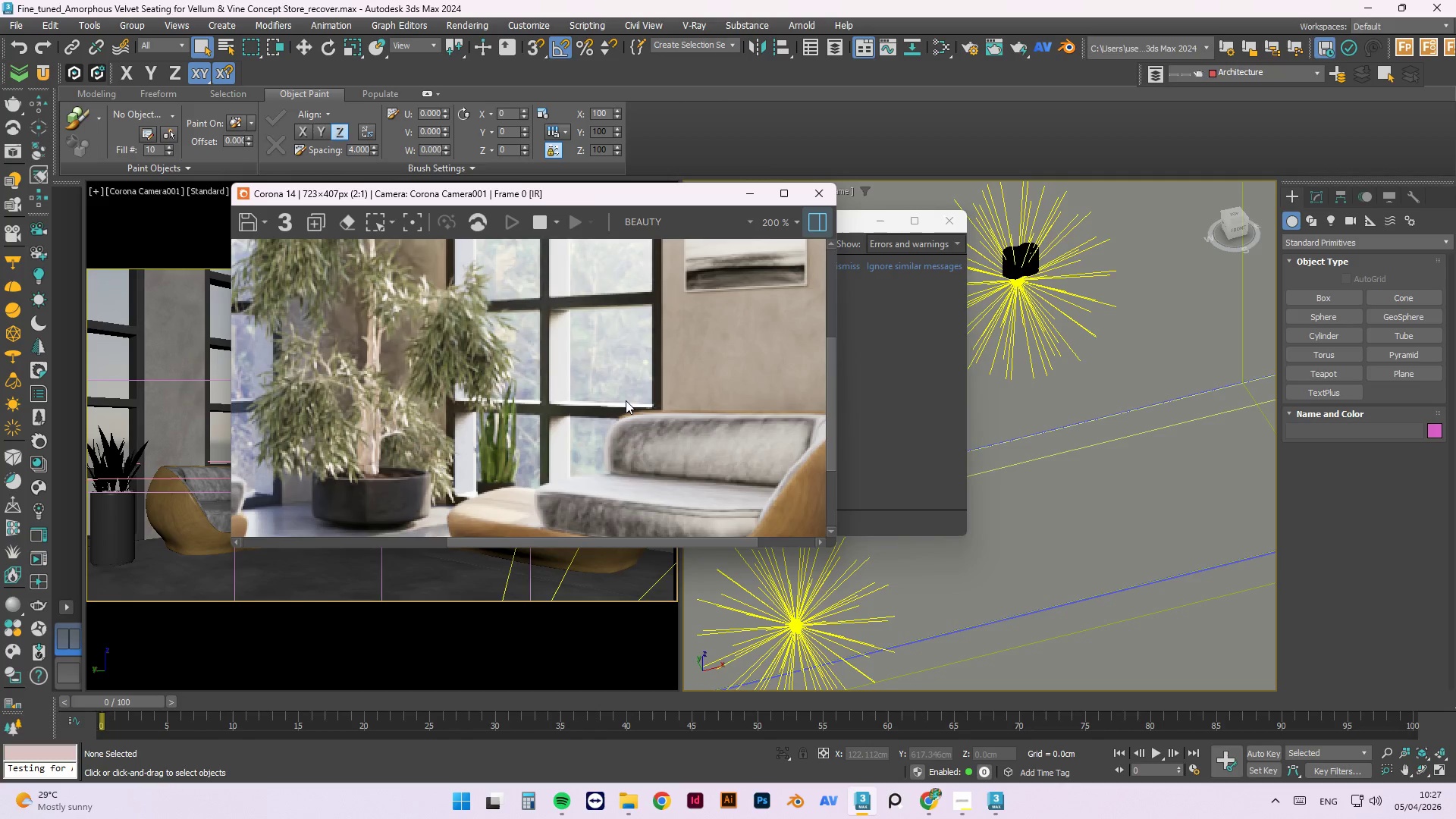 
key(M)
 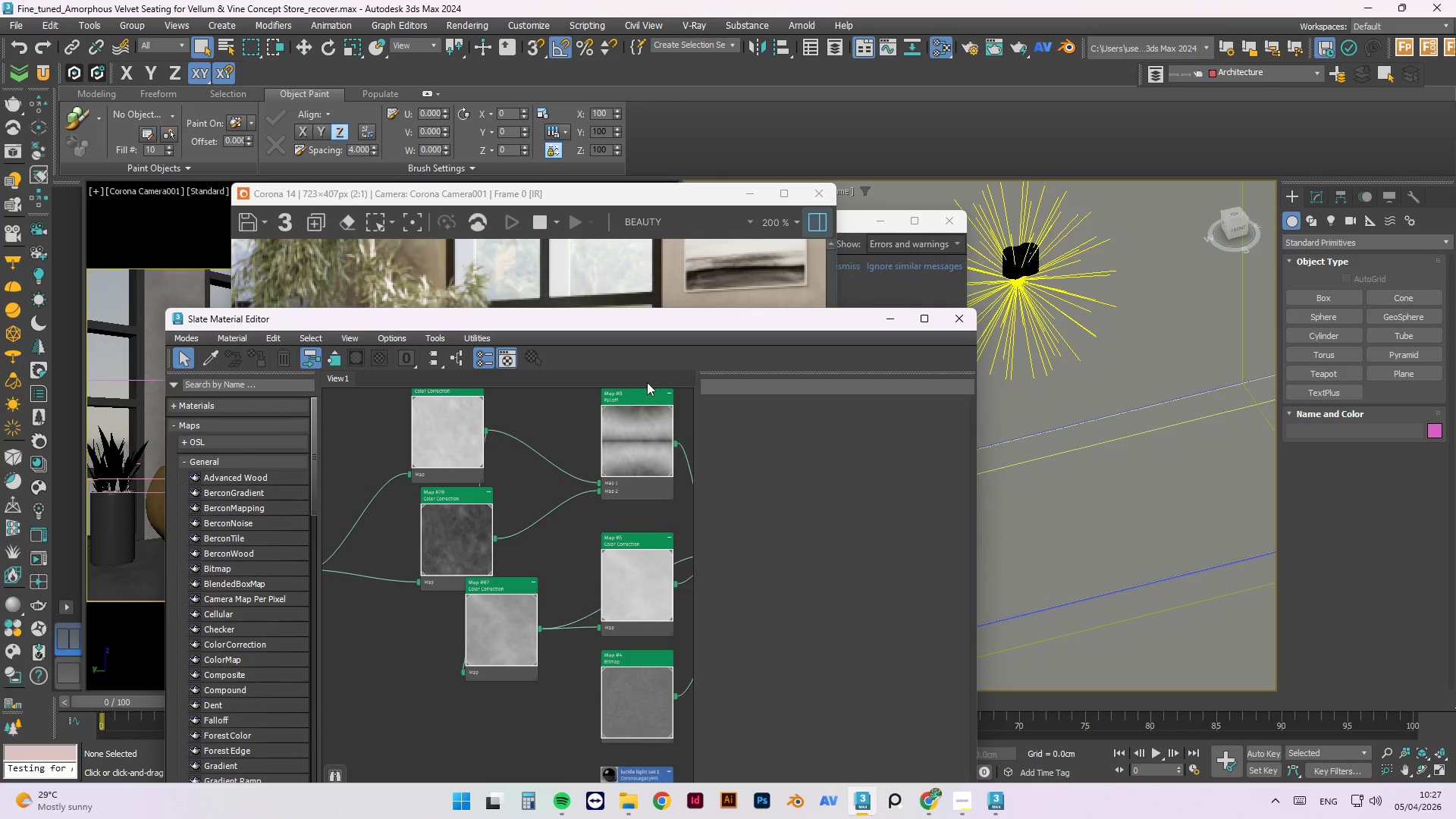 
left_click_drag(start_coordinate=[693, 322], to_coordinate=[1166, 185])
 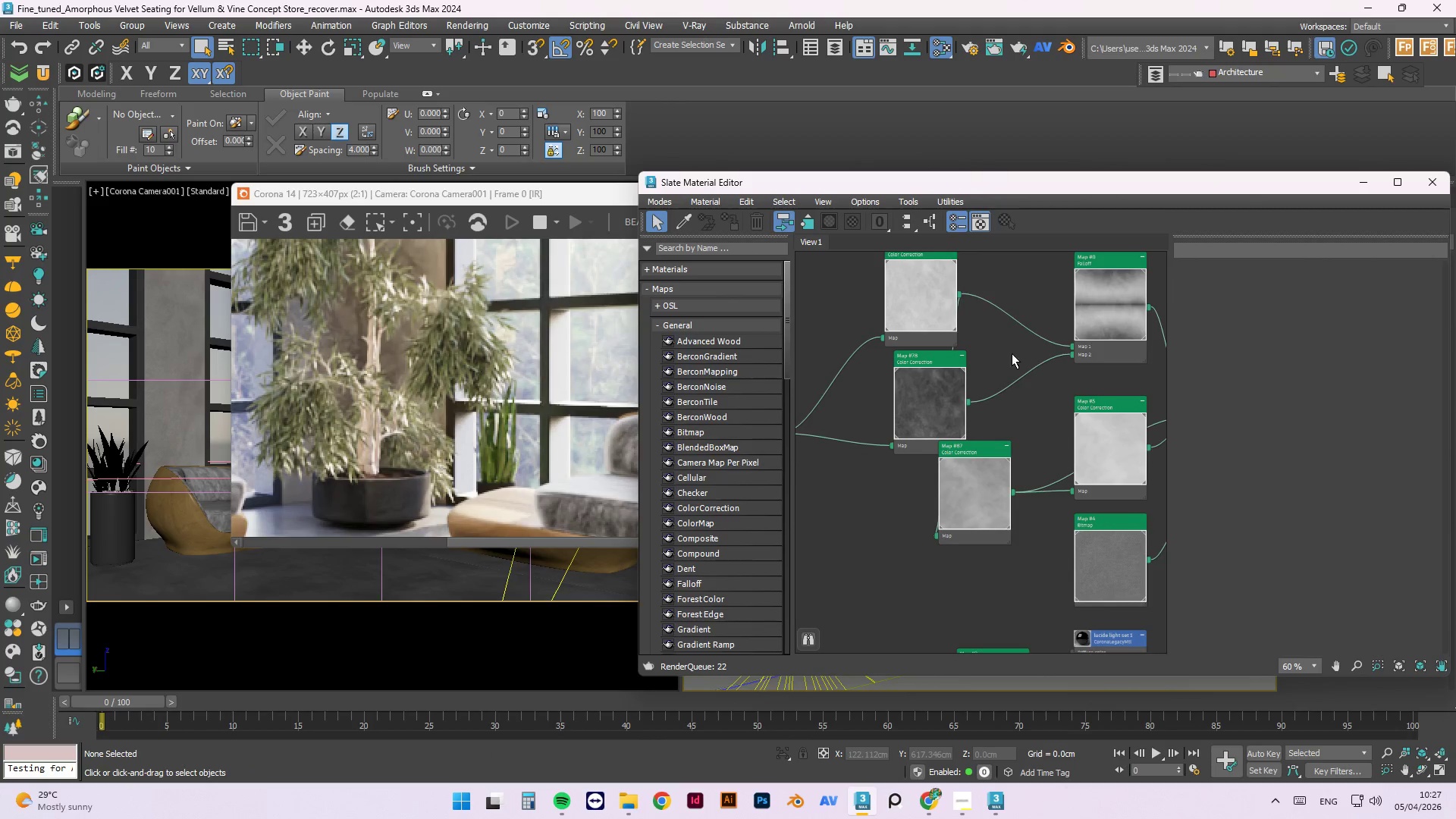 
scroll: coordinate [915, 320], scroll_direction: up, amount: 8.0
 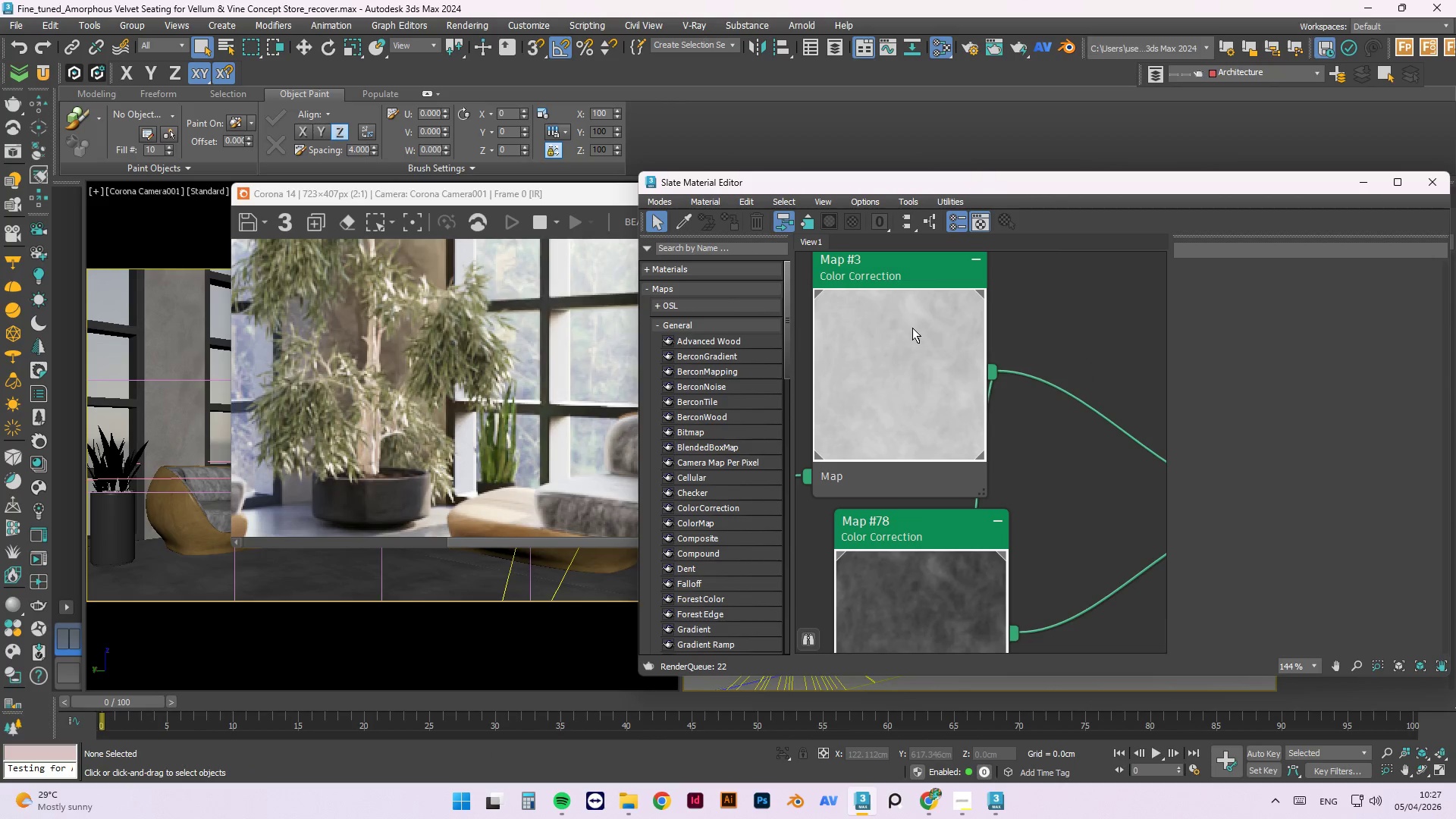 
left_click([927, 362])
 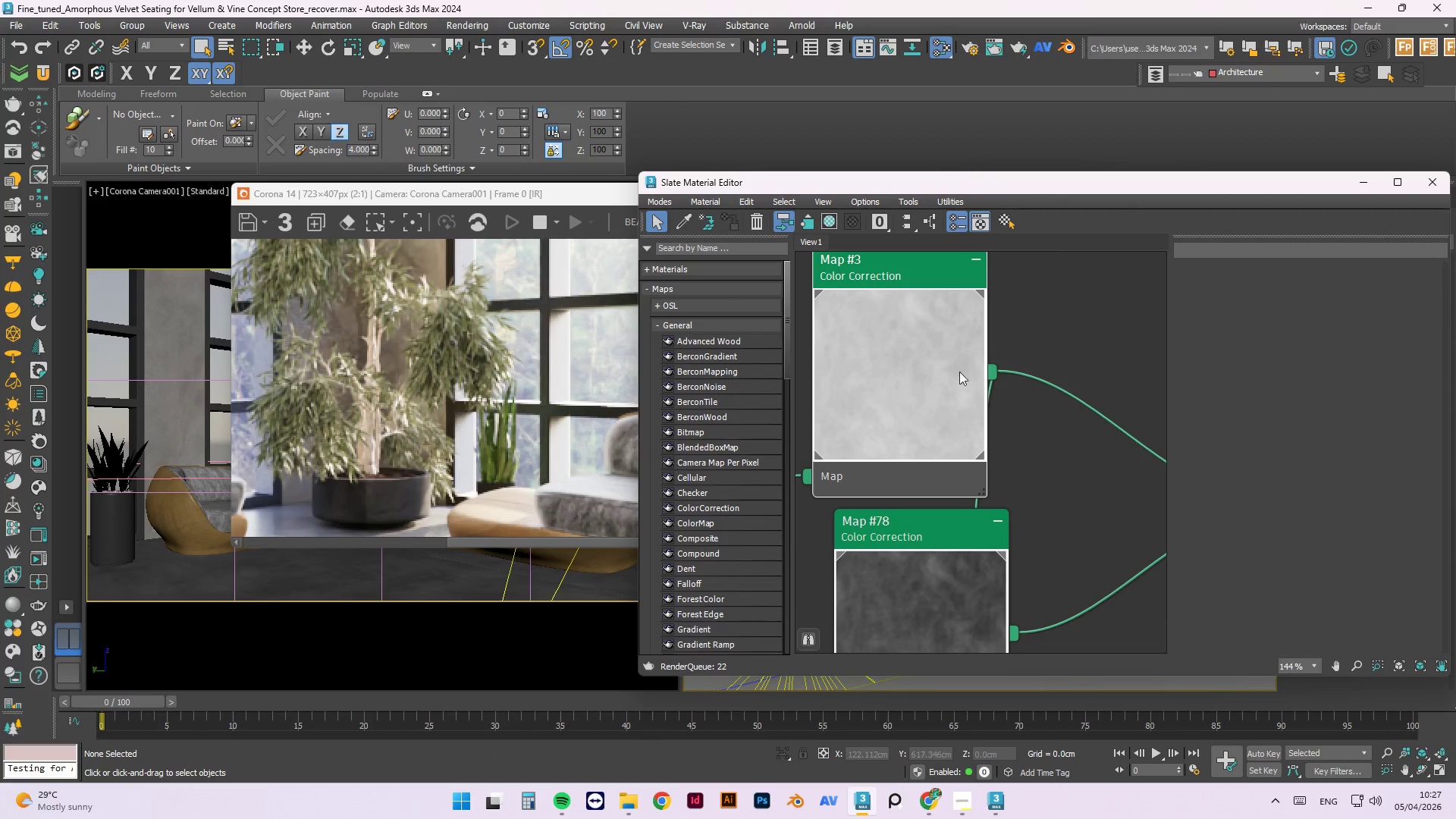 
scroll: coordinate [913, 414], scroll_direction: down, amount: 8.0
 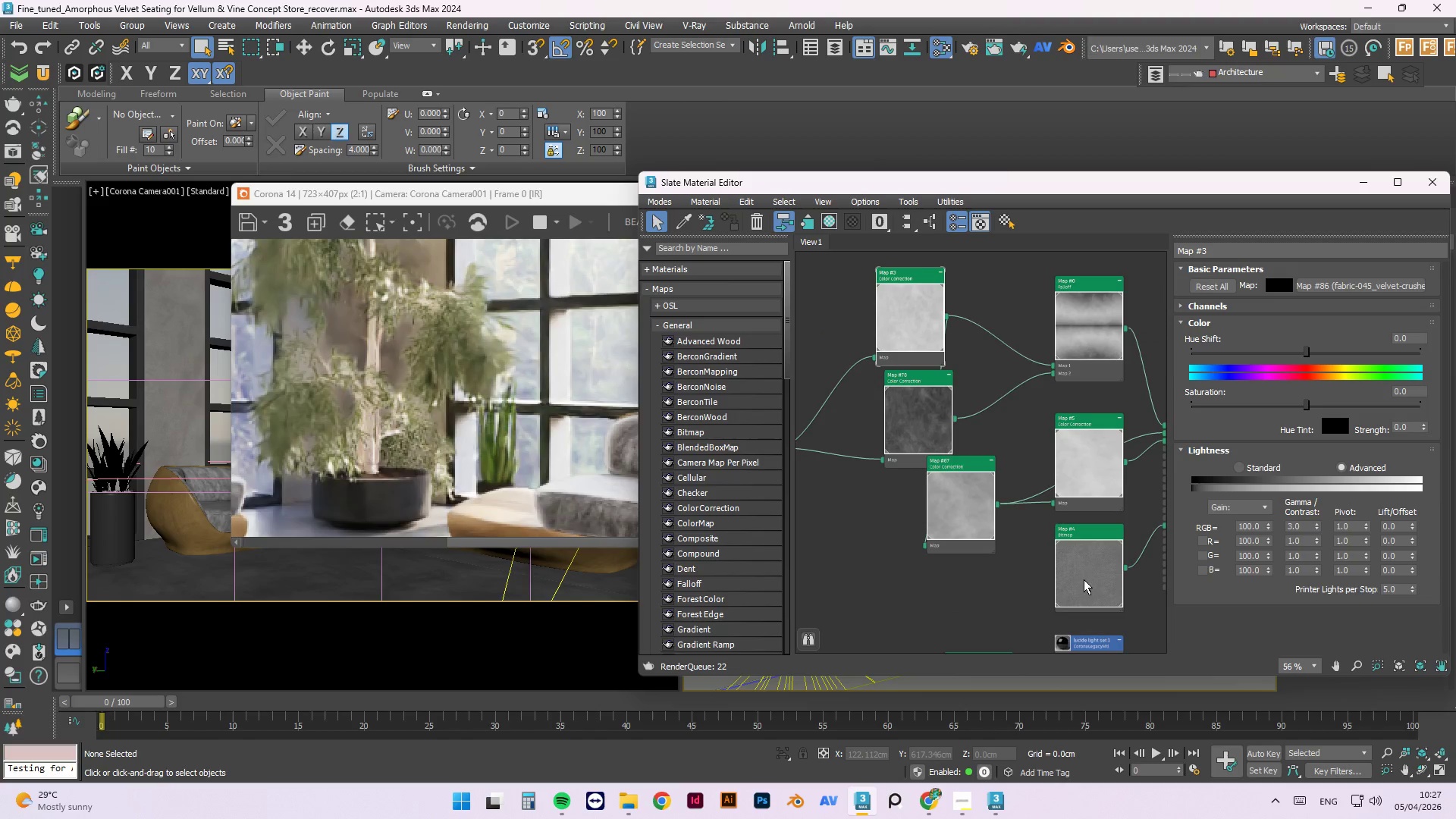 
left_click([1087, 566])
 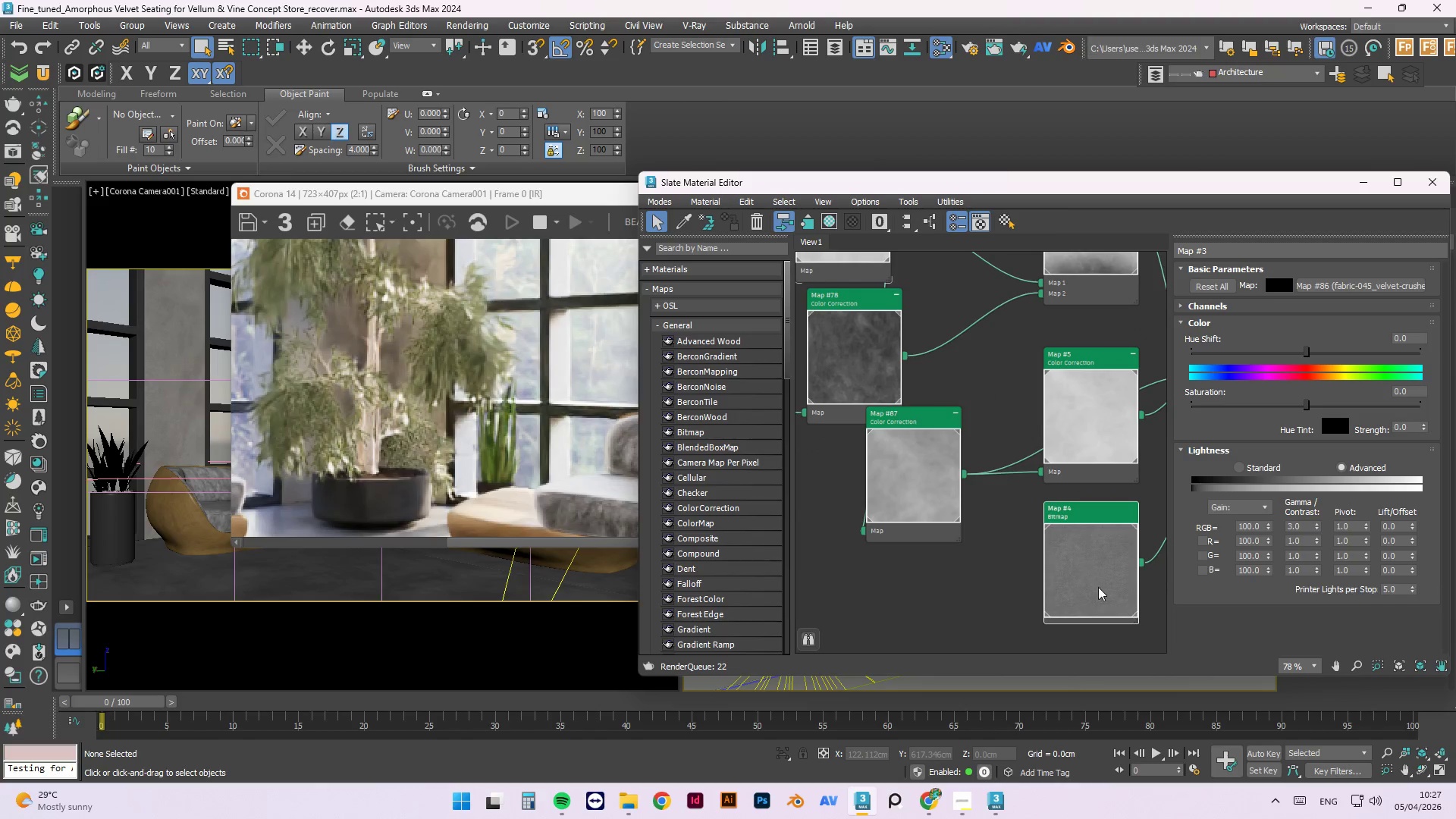 
scroll: coordinate [1084, 582], scroll_direction: up, amount: 2.0
 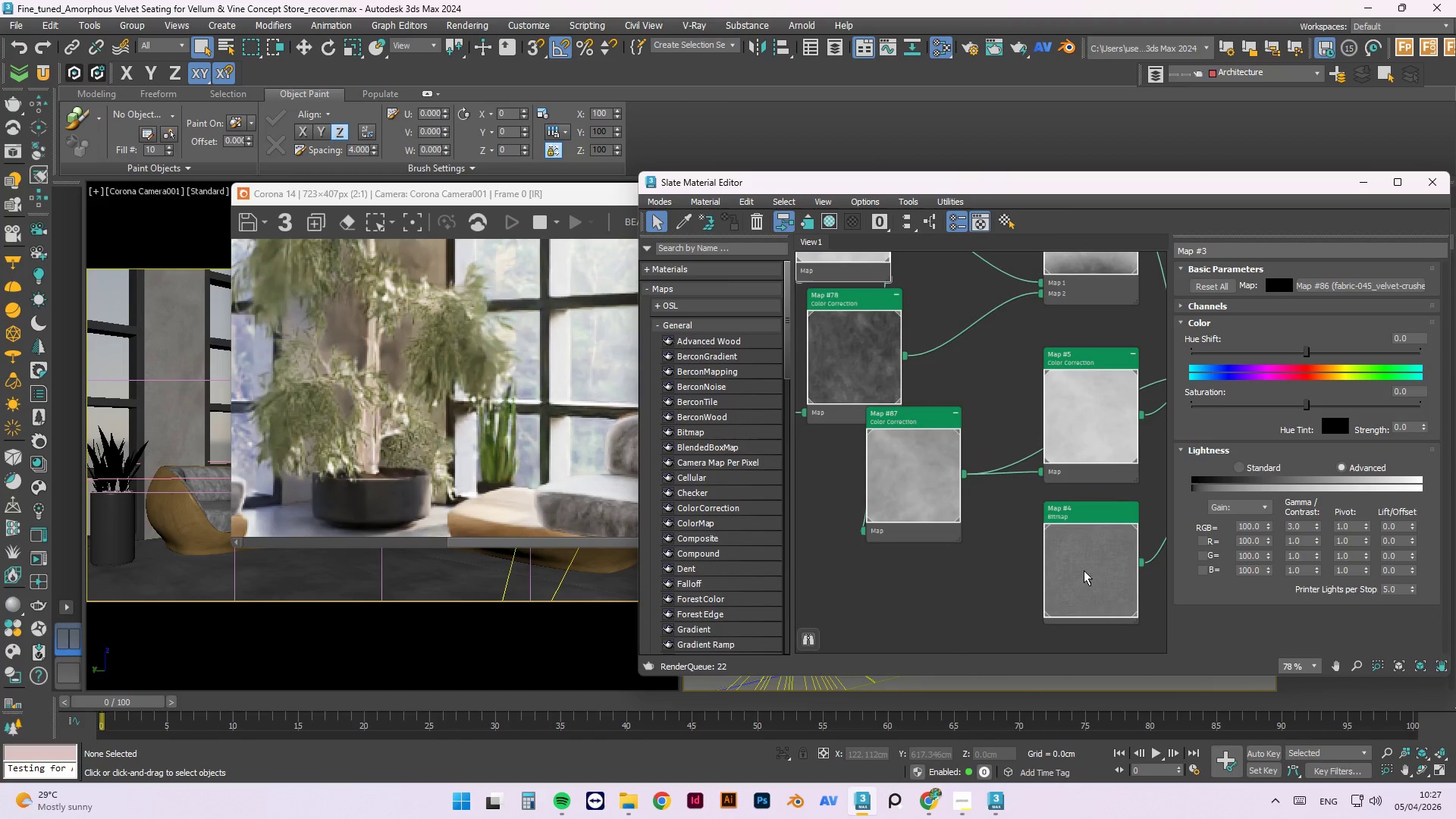 
scroll: coordinate [1098, 588], scroll_direction: down, amount: 3.0
 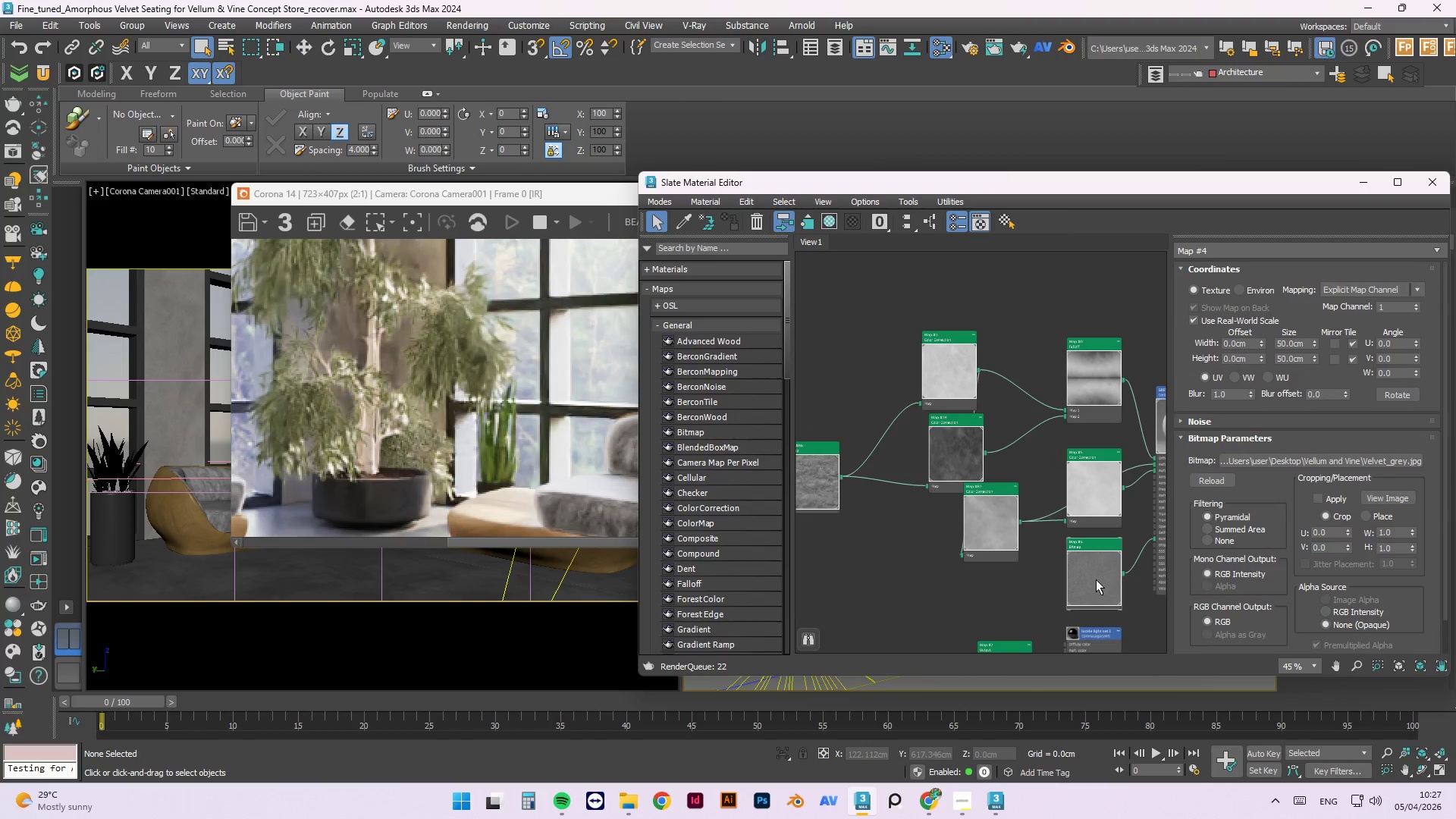 
left_click_drag(start_coordinate=[1096, 579], to_coordinate=[879, 322])
 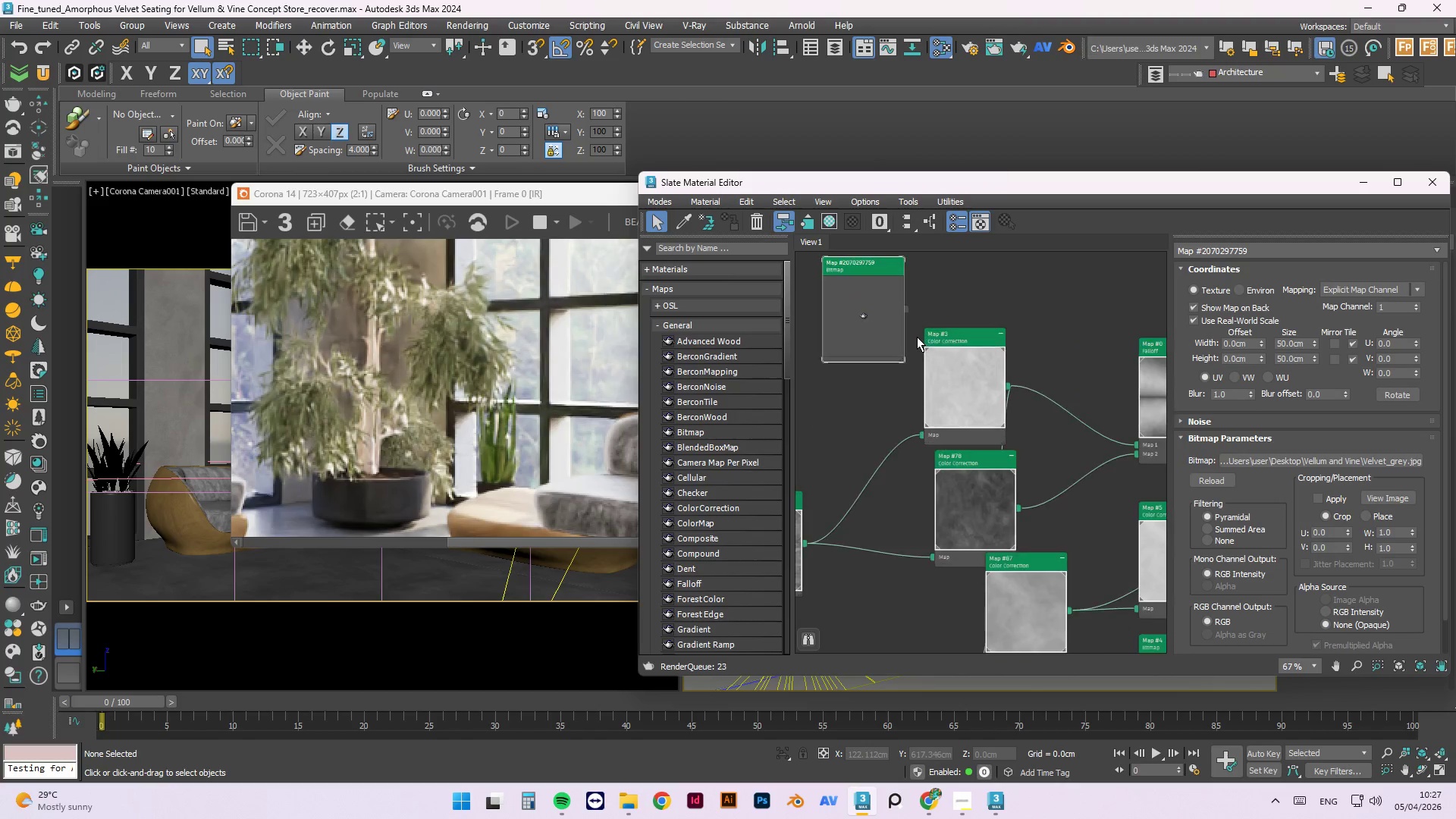 
hold_key(key=ShiftLeft, duration=0.95)
scroll: coordinate [905, 347], scroll_direction: none, amount: 0.0
 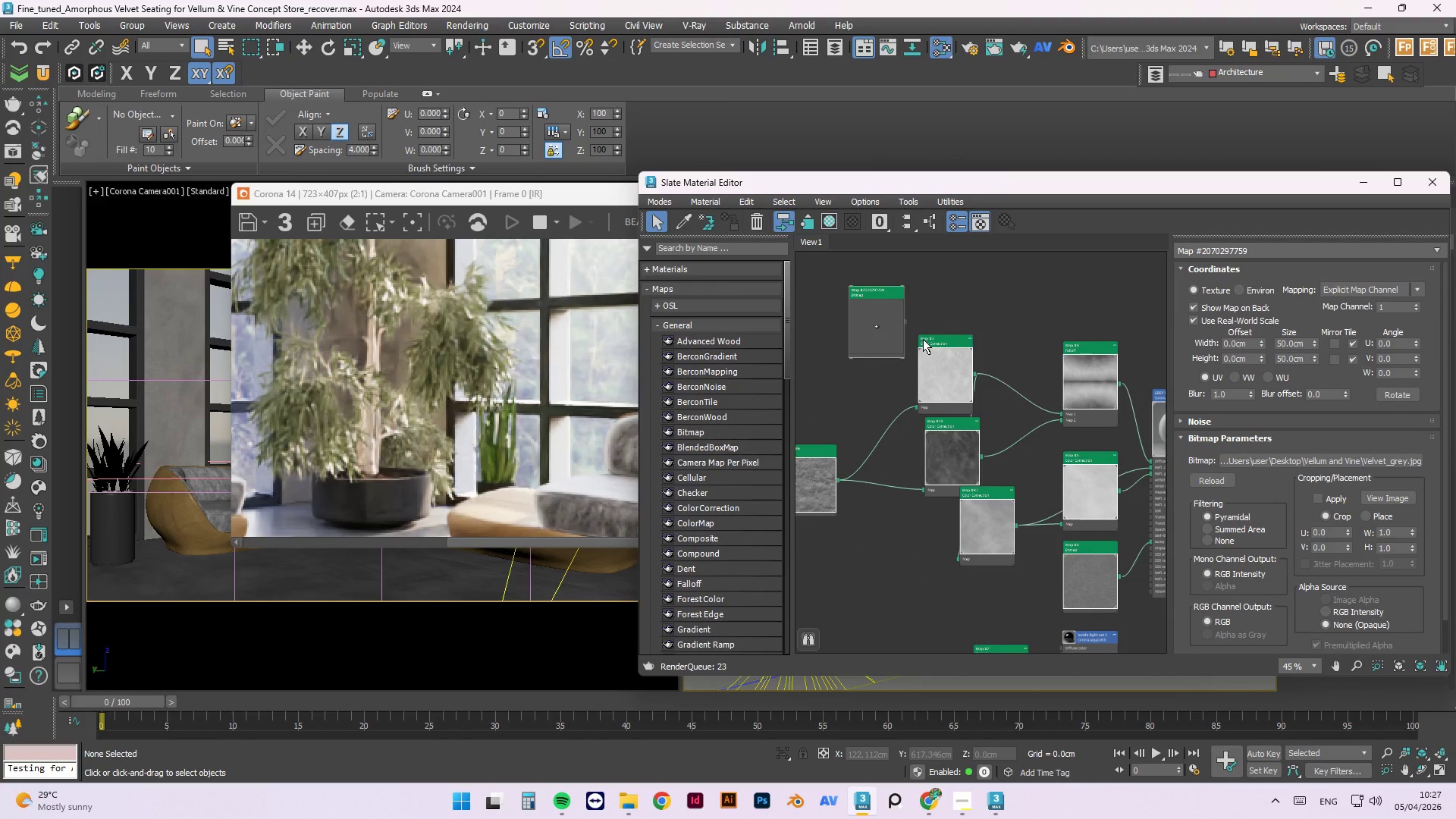 
scroll: coordinate [923, 339], scroll_direction: up, amount: 2.0
 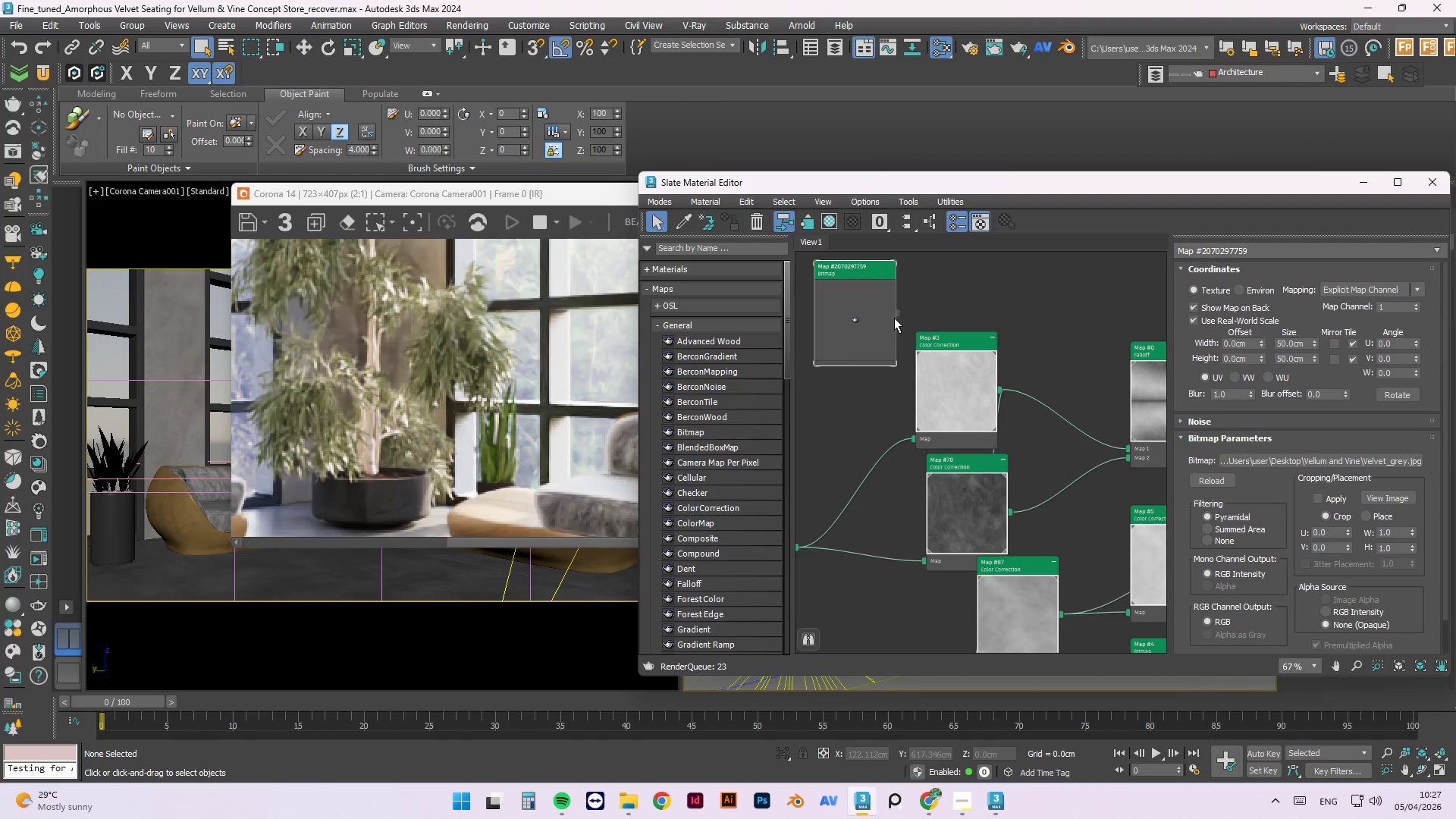 
left_click_drag(start_coordinate=[896, 313], to_coordinate=[917, 438])
 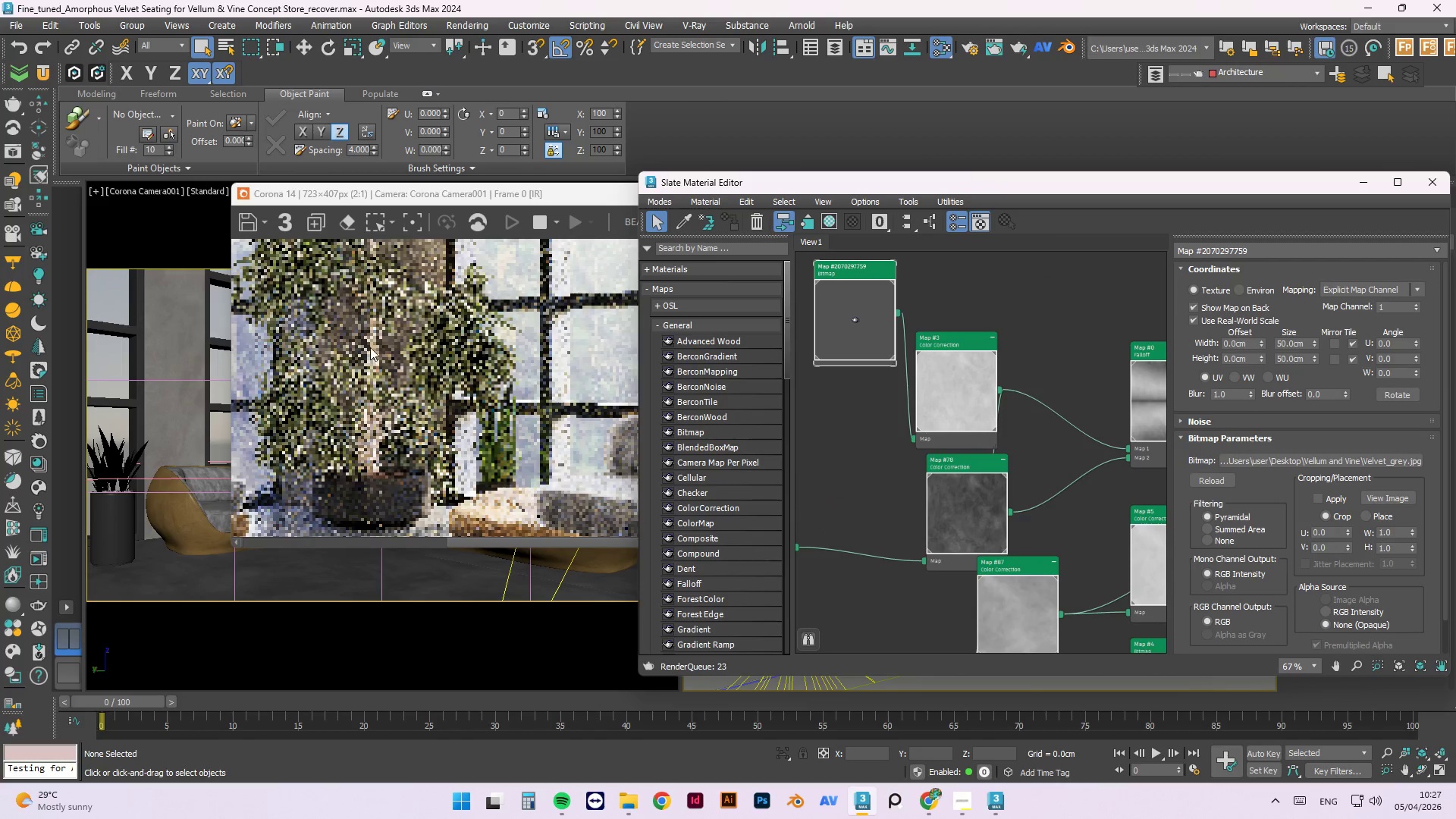 
scroll: coordinate [346, 333], scroll_direction: down, amount: 1.0
 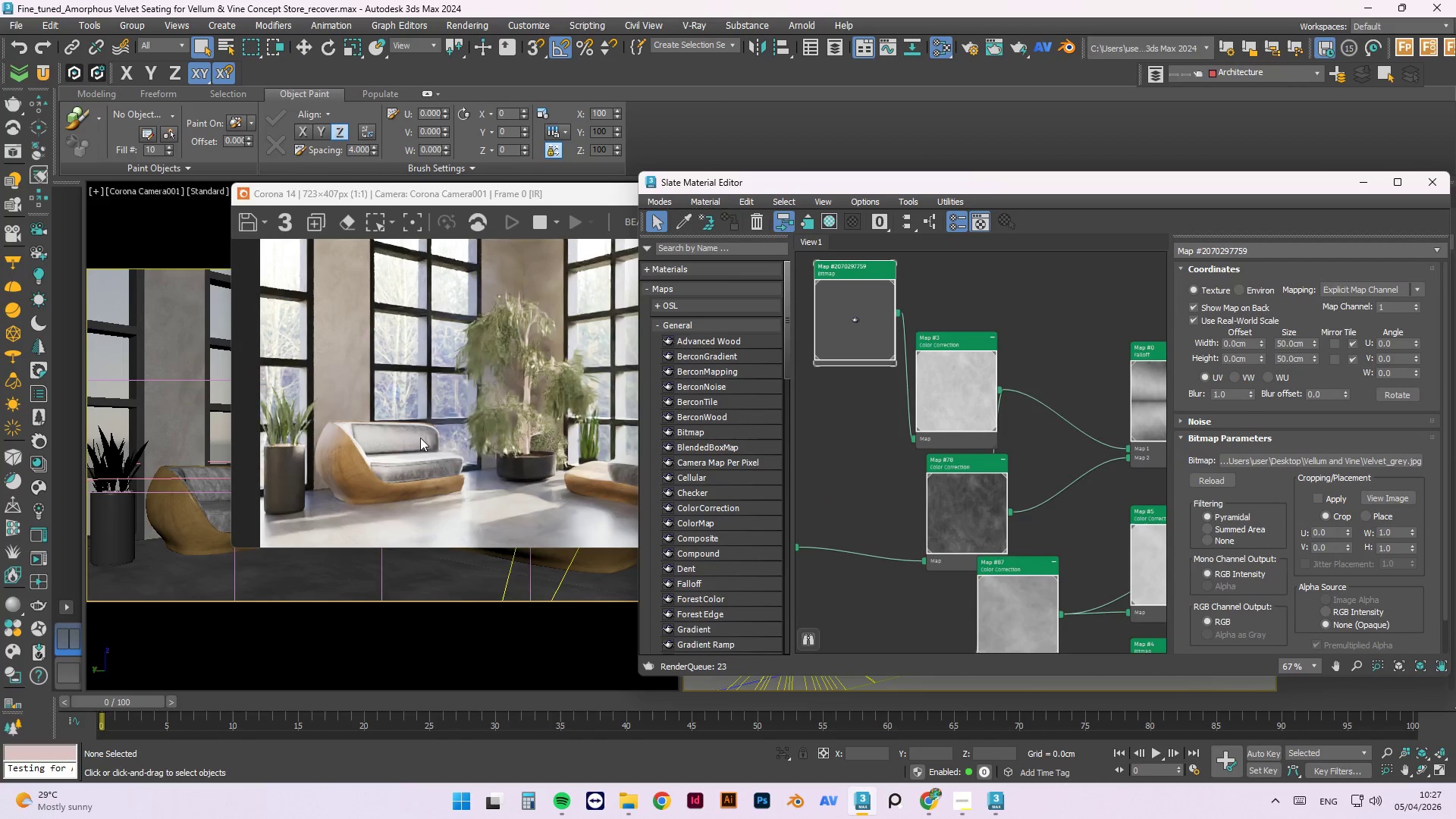 
scroll: coordinate [403, 469], scroll_direction: up, amount: 2.0
 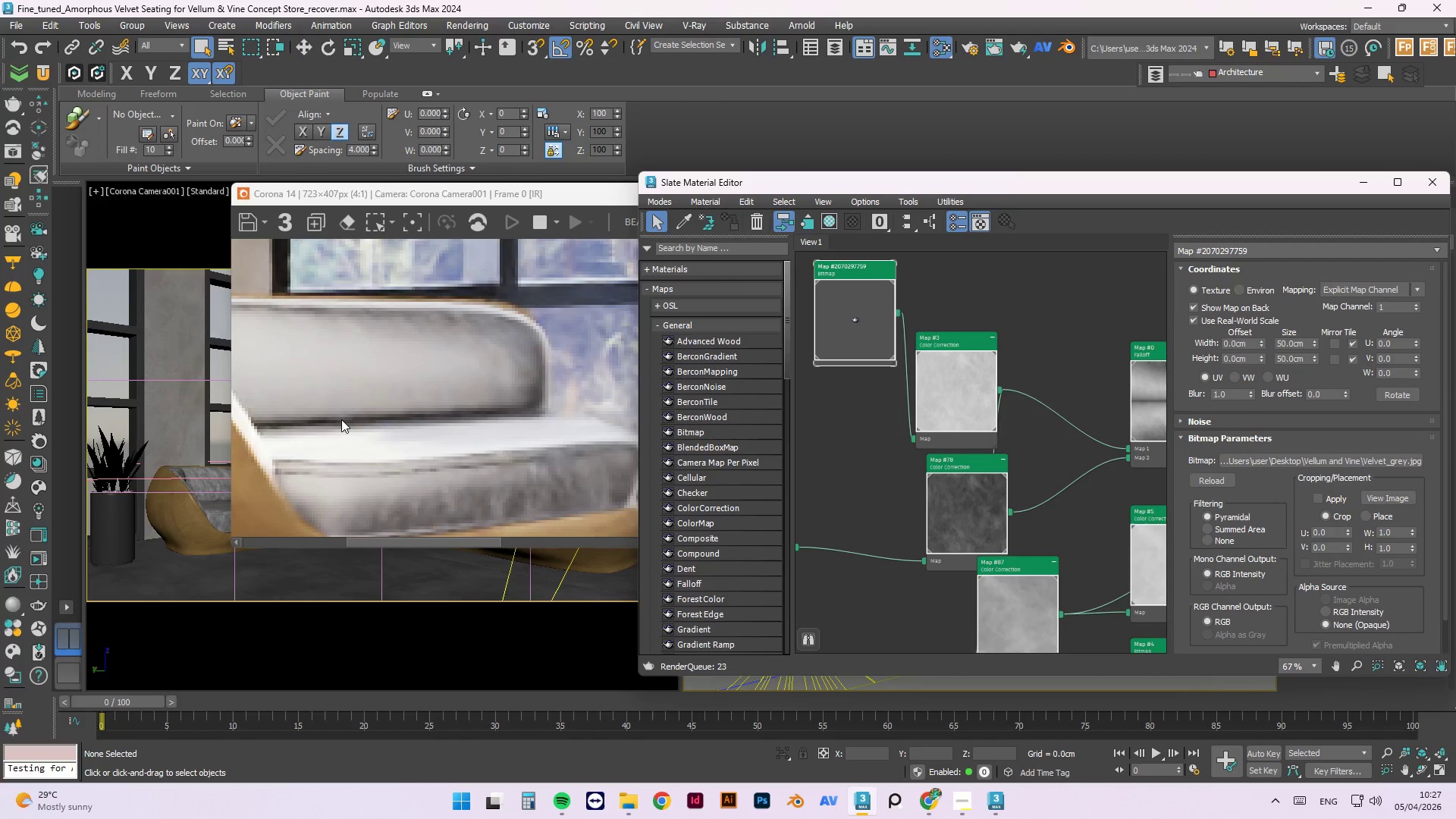 
scroll: coordinate [341, 417], scroll_direction: down, amount: 1.0
 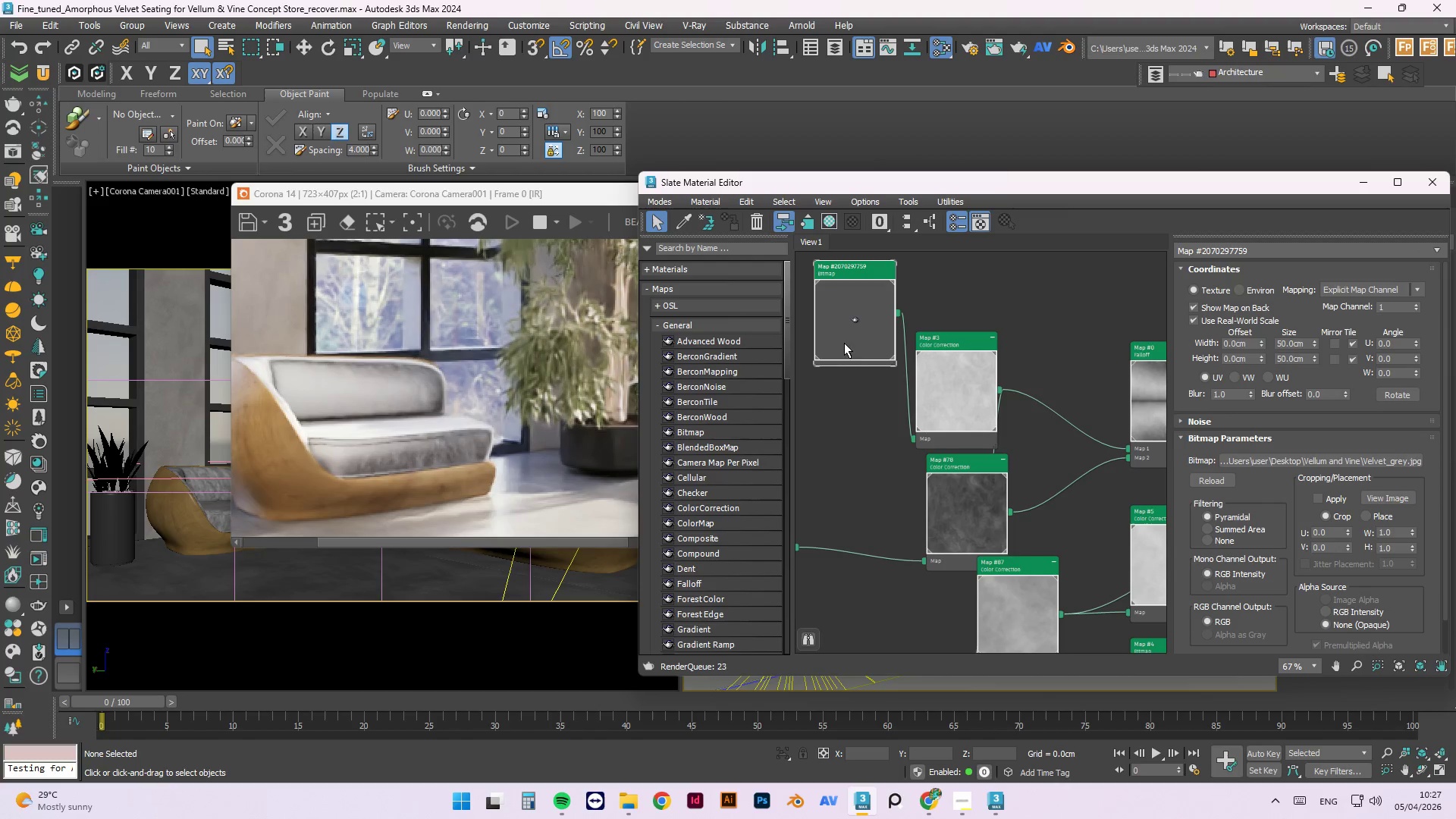 
right_click([862, 323])
 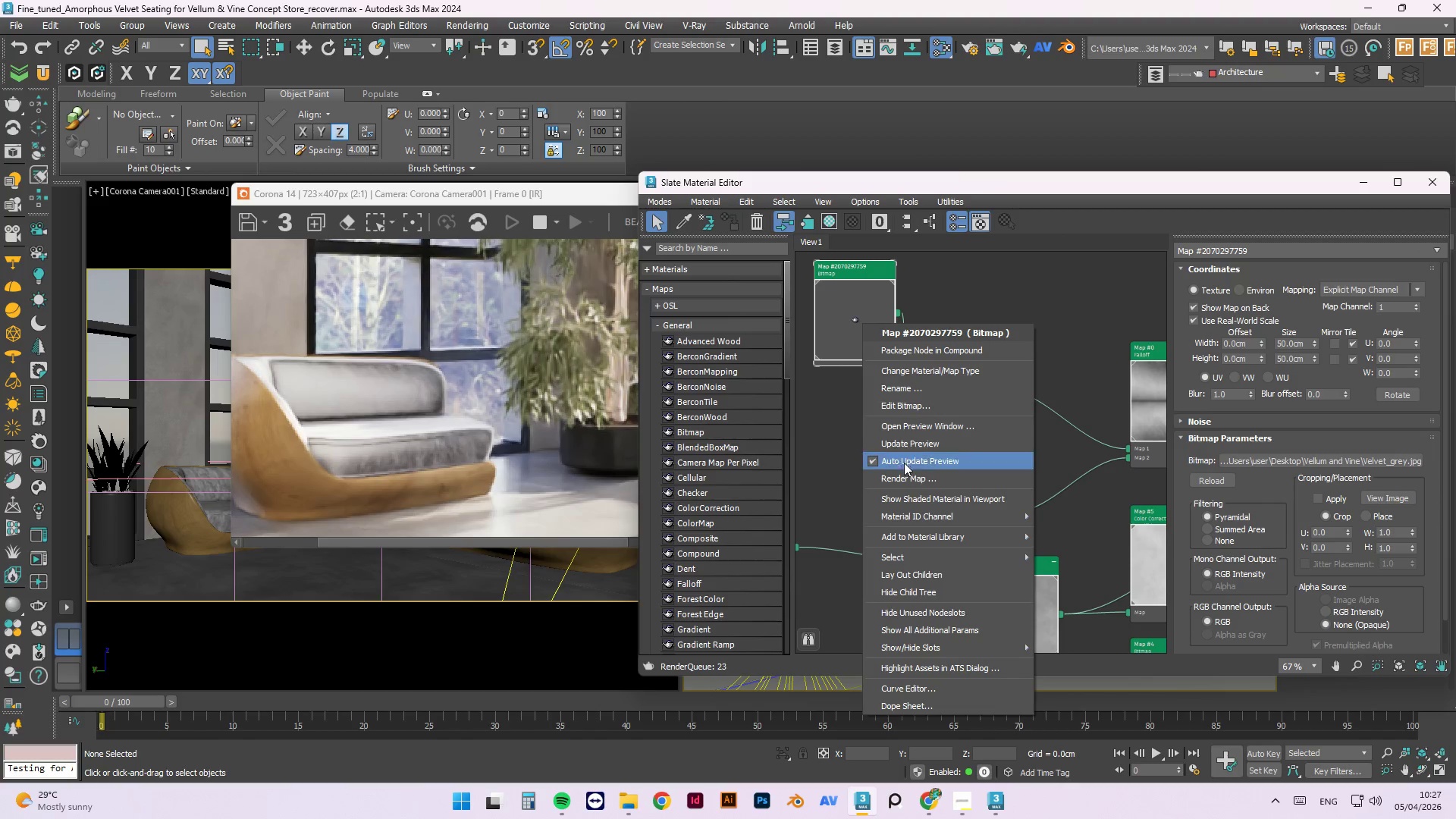 
left_click([905, 441])
 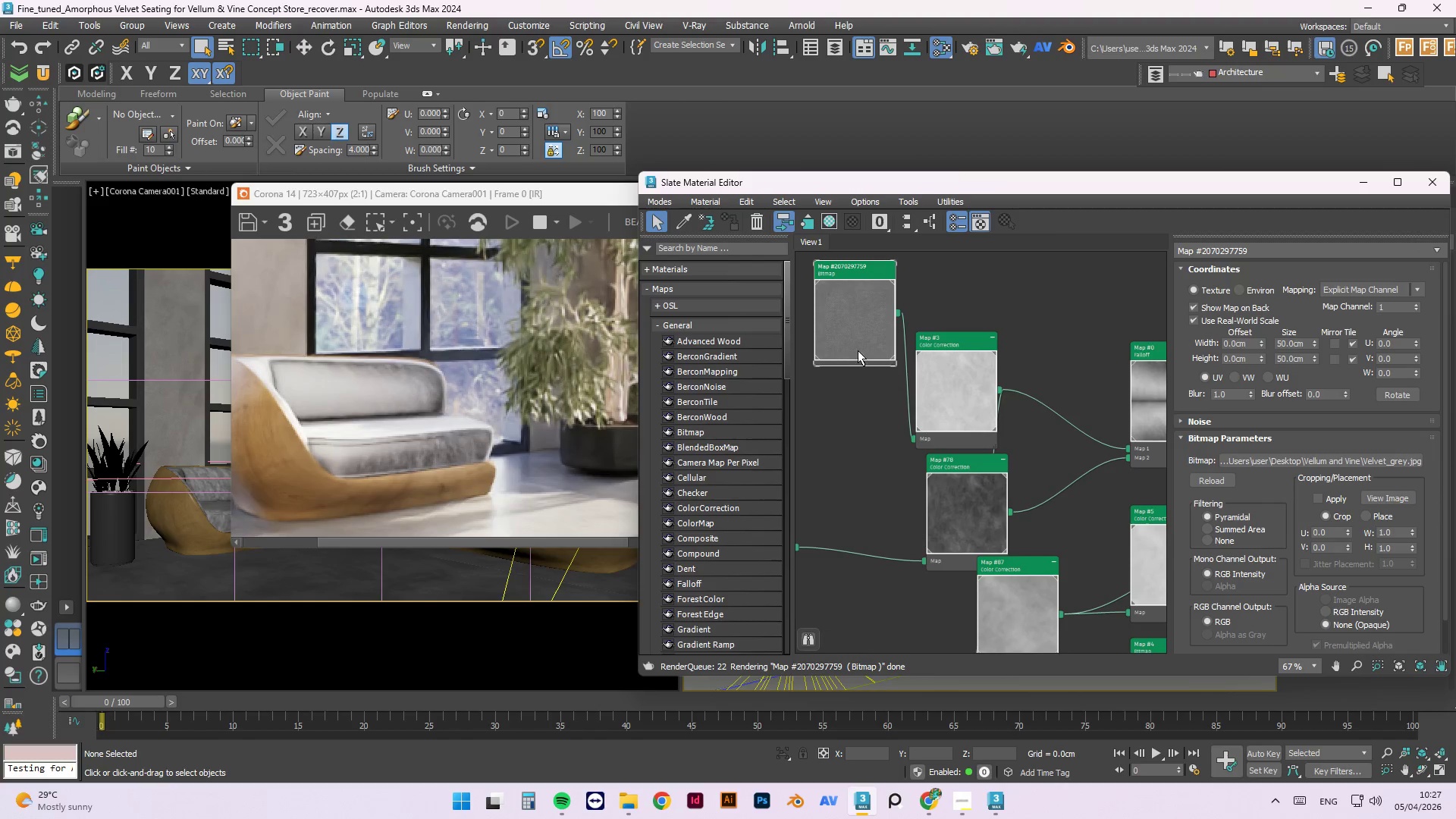 
right_click([943, 378])
 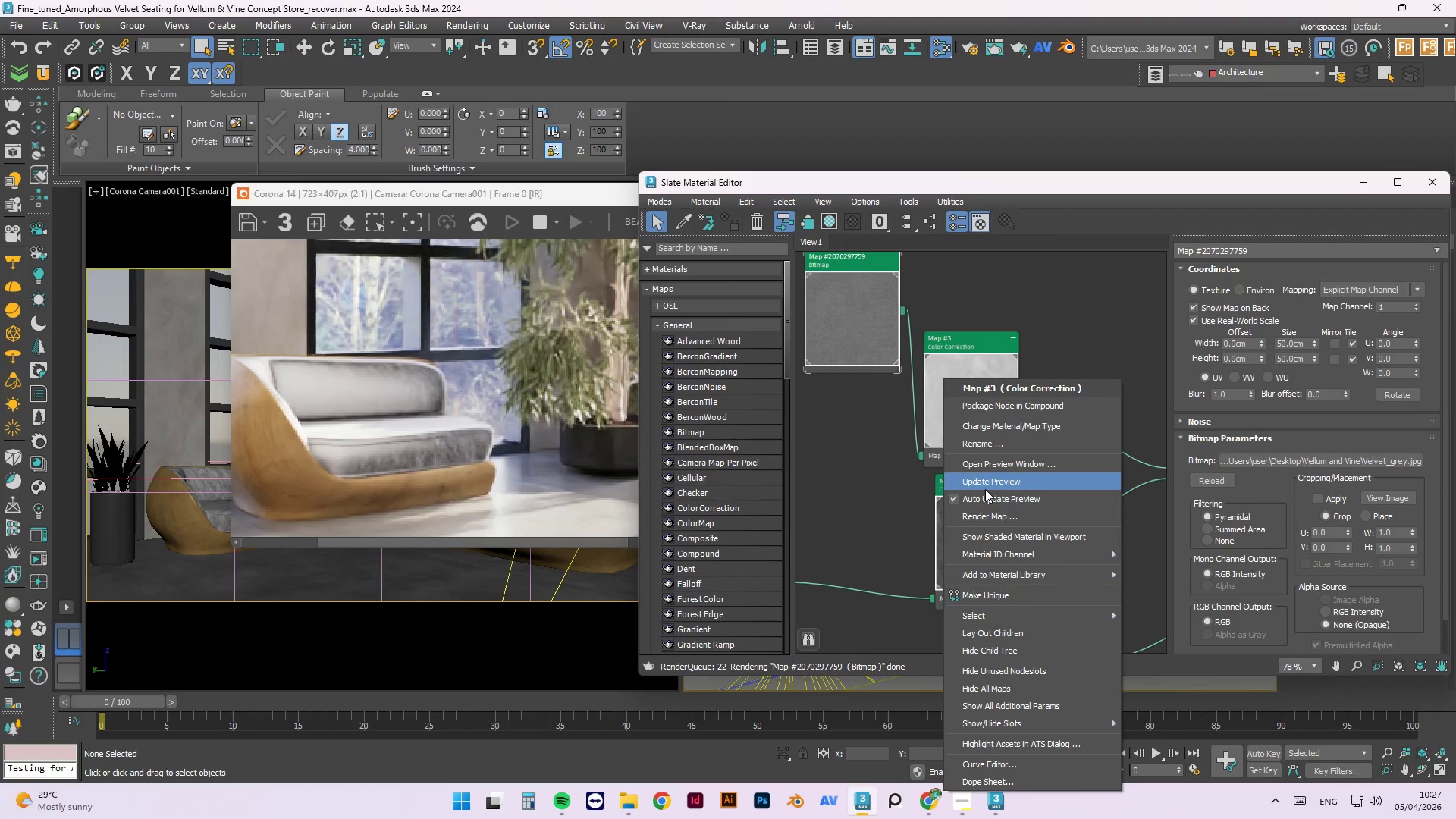 
scroll: coordinate [868, 331], scroll_direction: up, amount: 1.0
 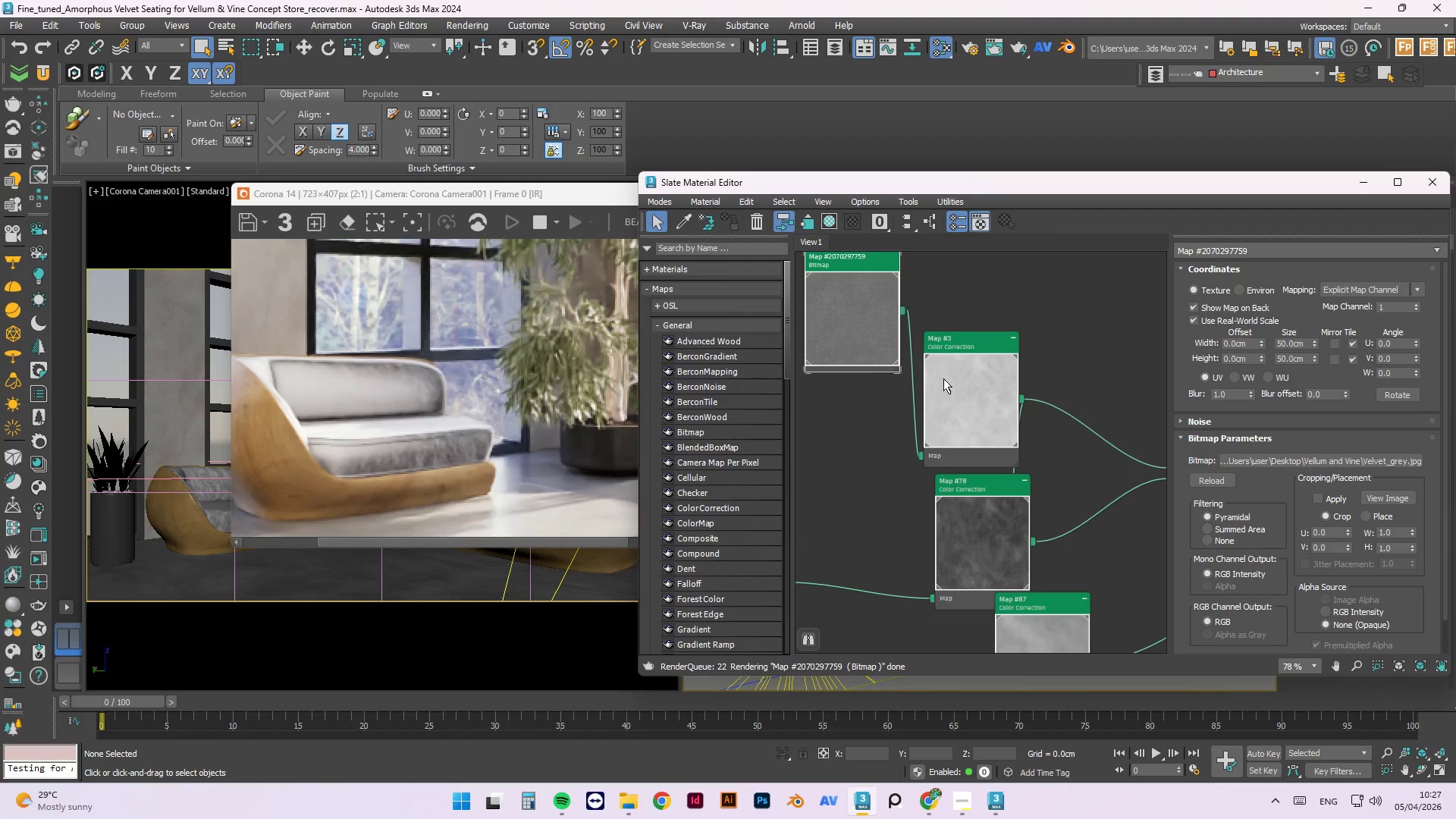 
left_click([986, 482])
 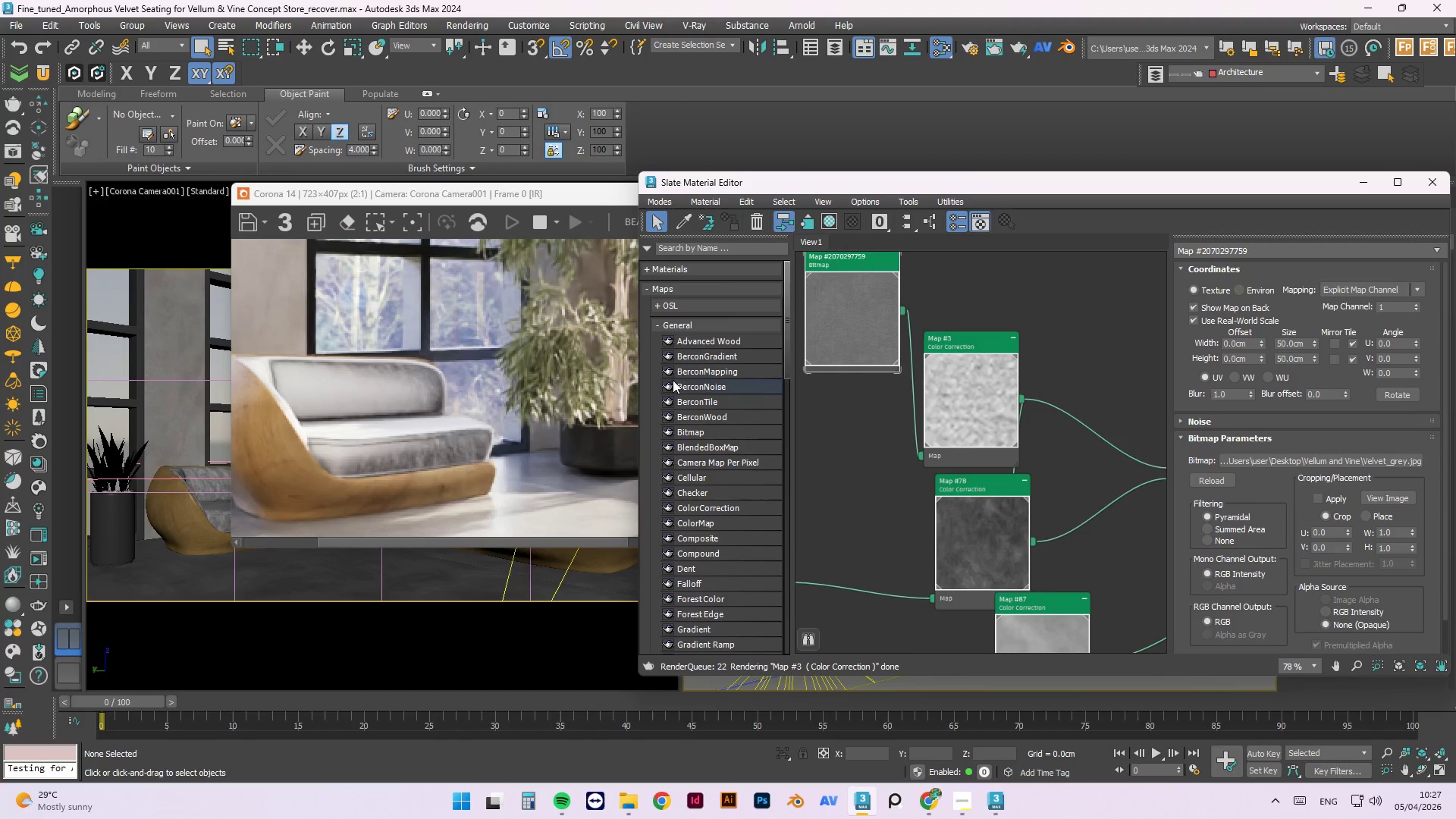 
scroll: coordinate [840, 324], scroll_direction: up, amount: 5.0
 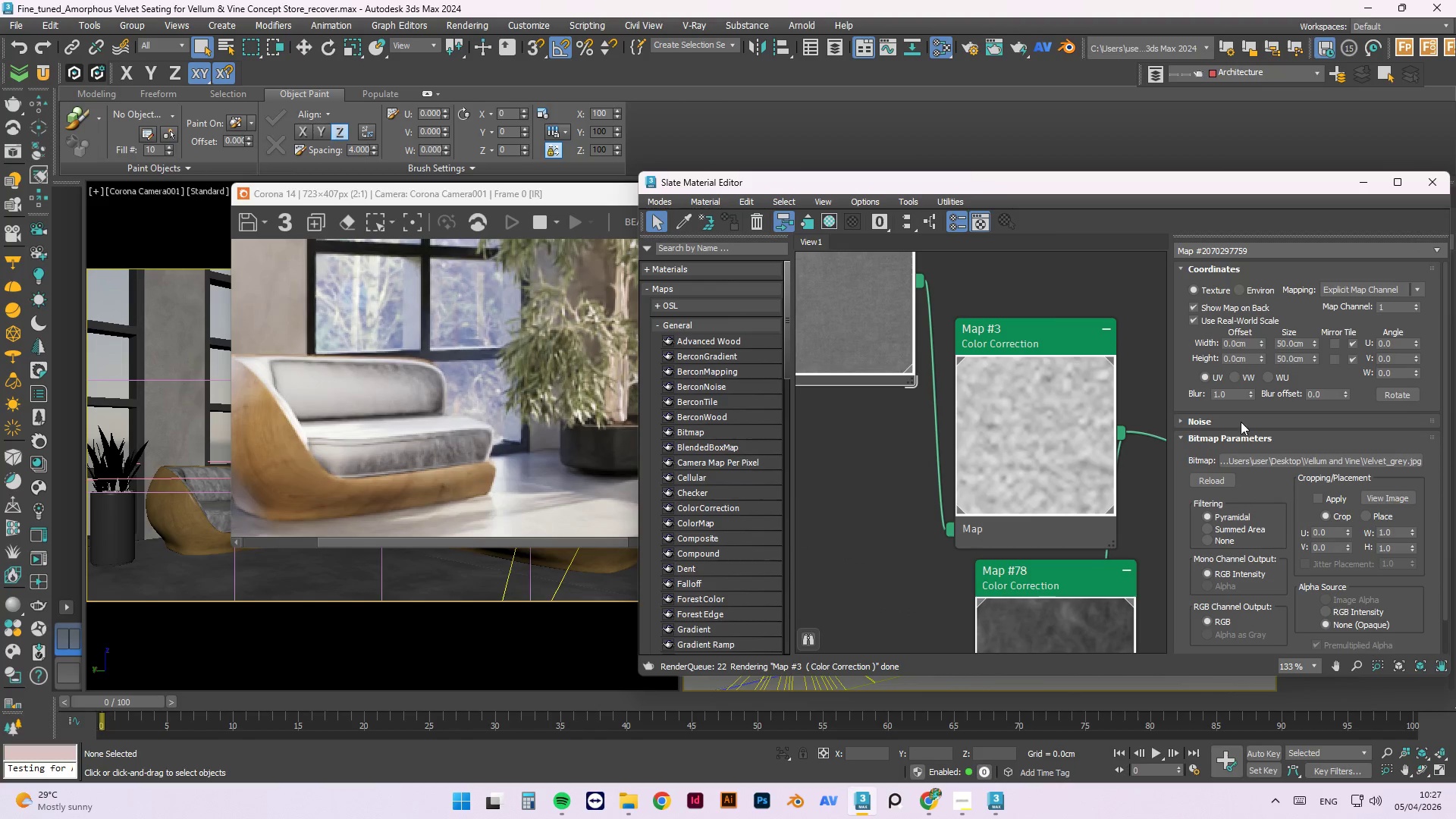 
double_click([1295, 347])
 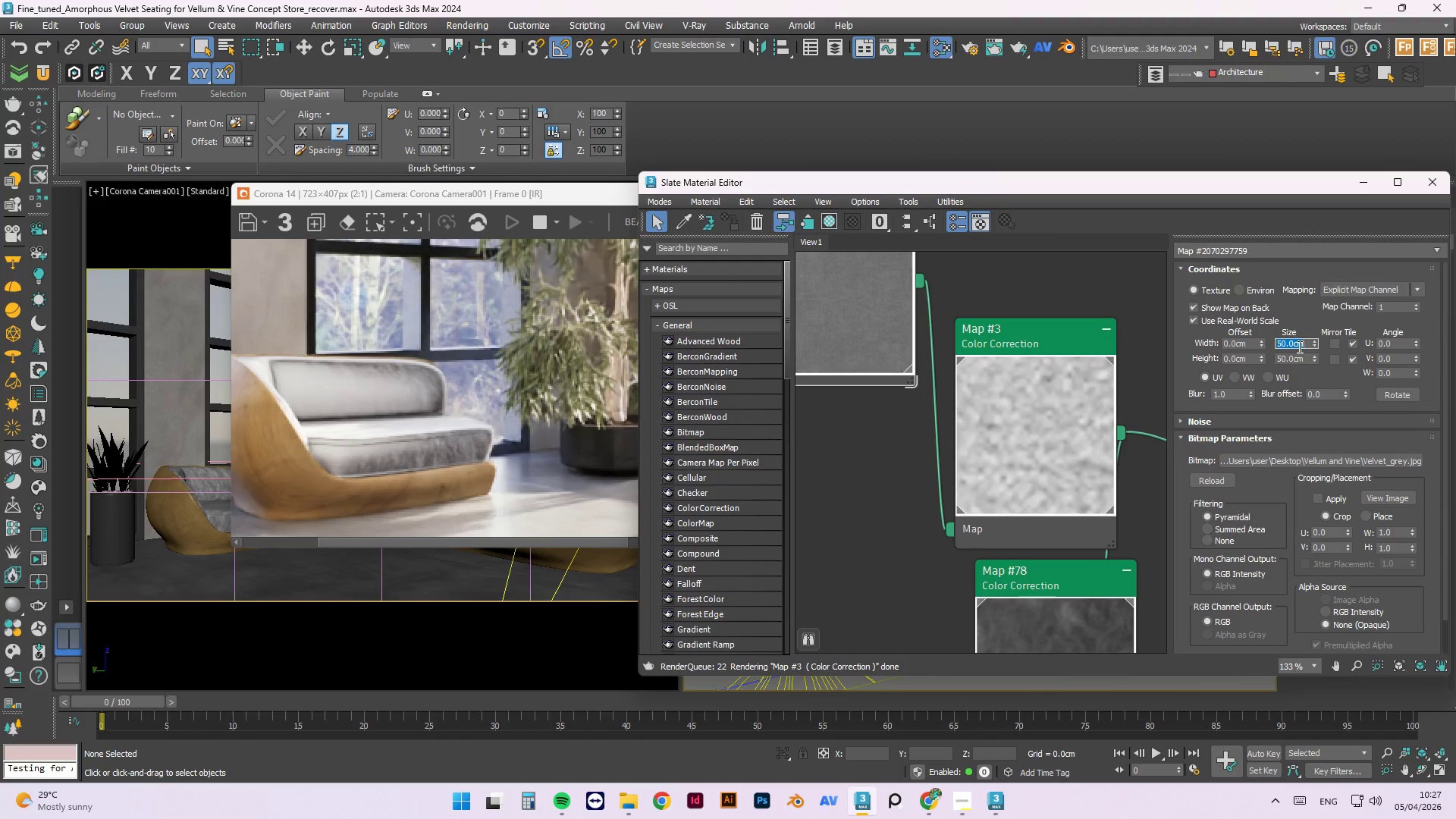 
key(Numpad5)
 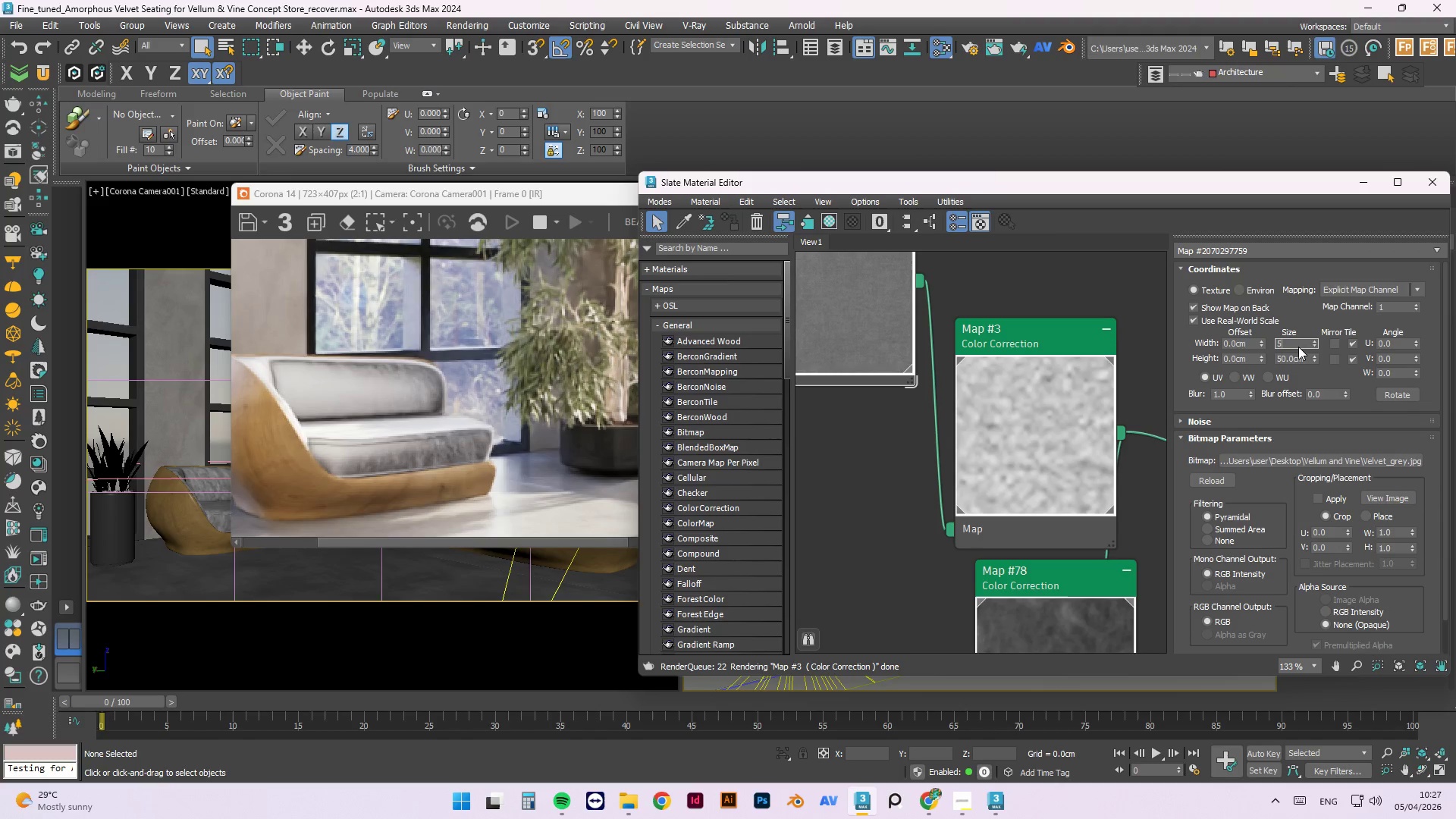 
key(Tab)
 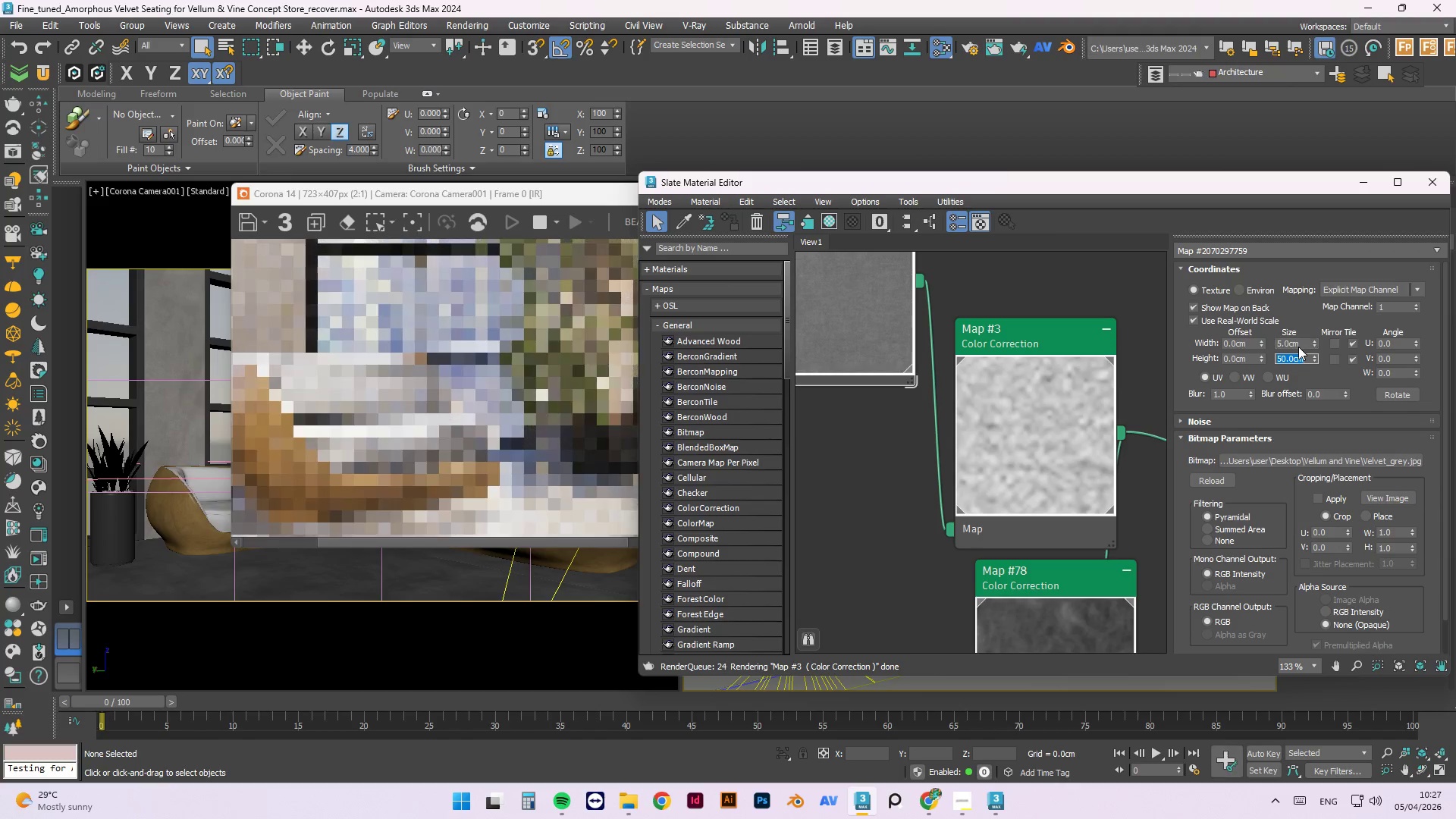 
key(Numpad5)
 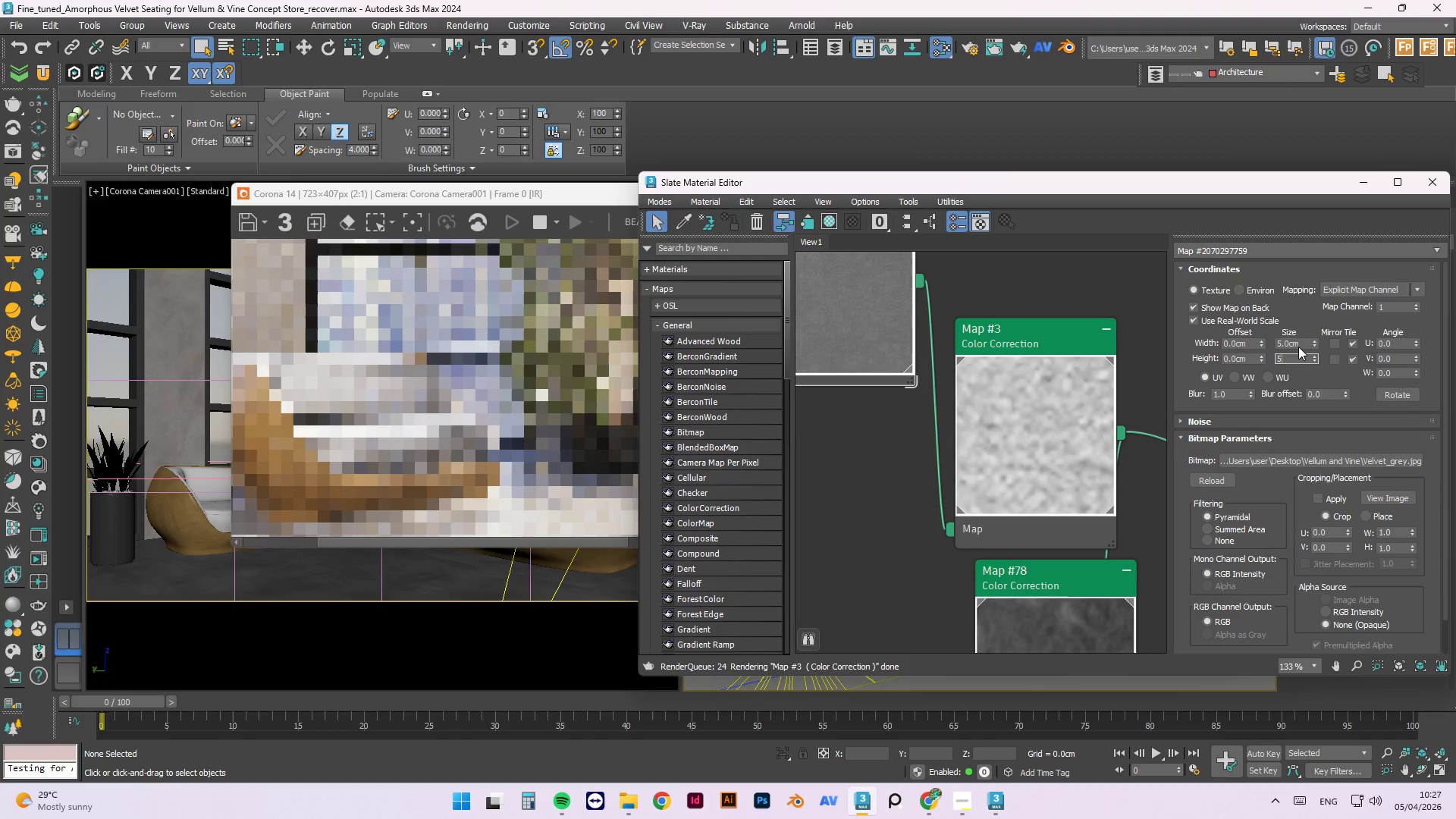 
key(NumpadEnter)
 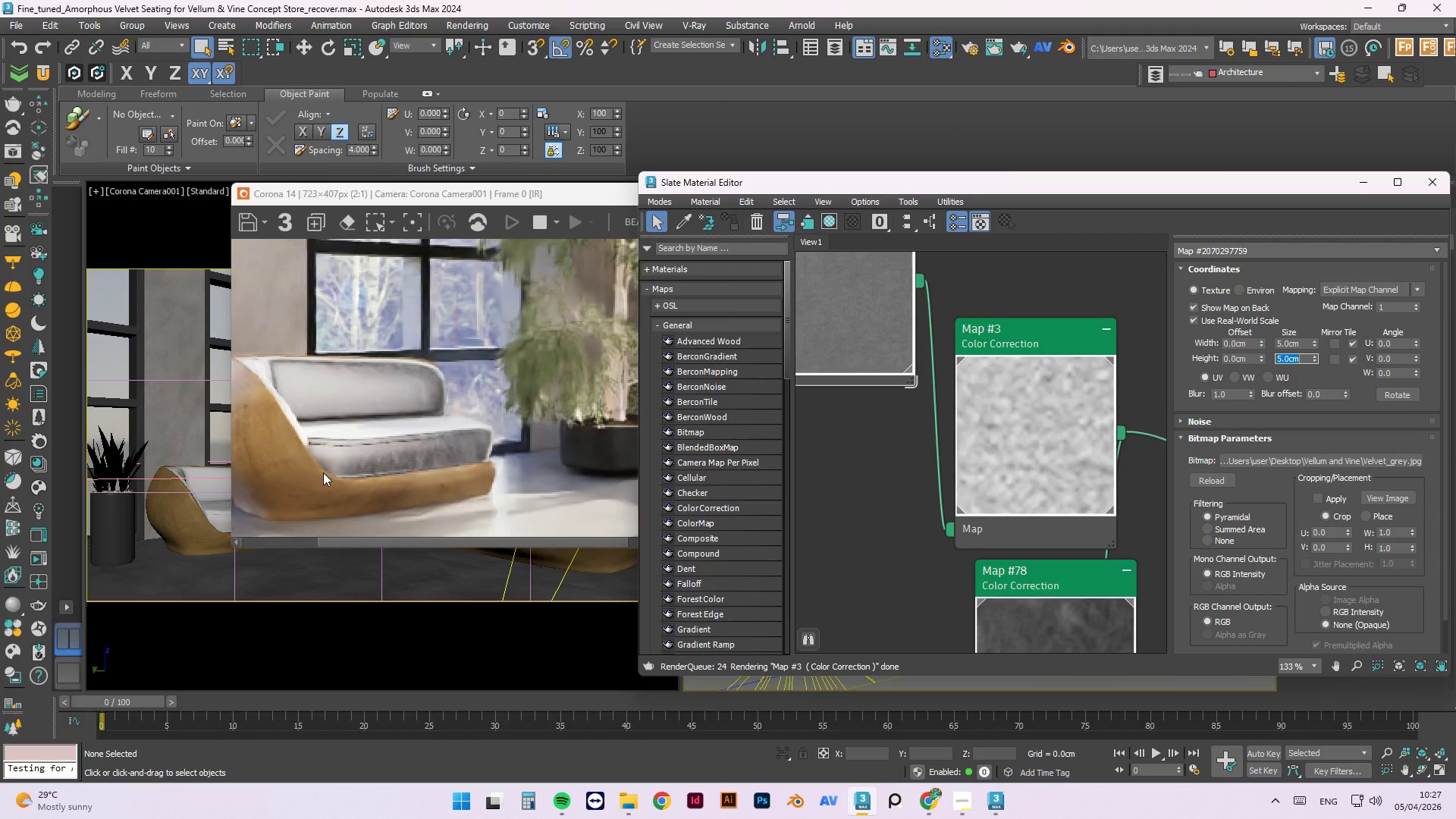 
scroll: coordinate [281, 389], scroll_direction: down, amount: 1.0
 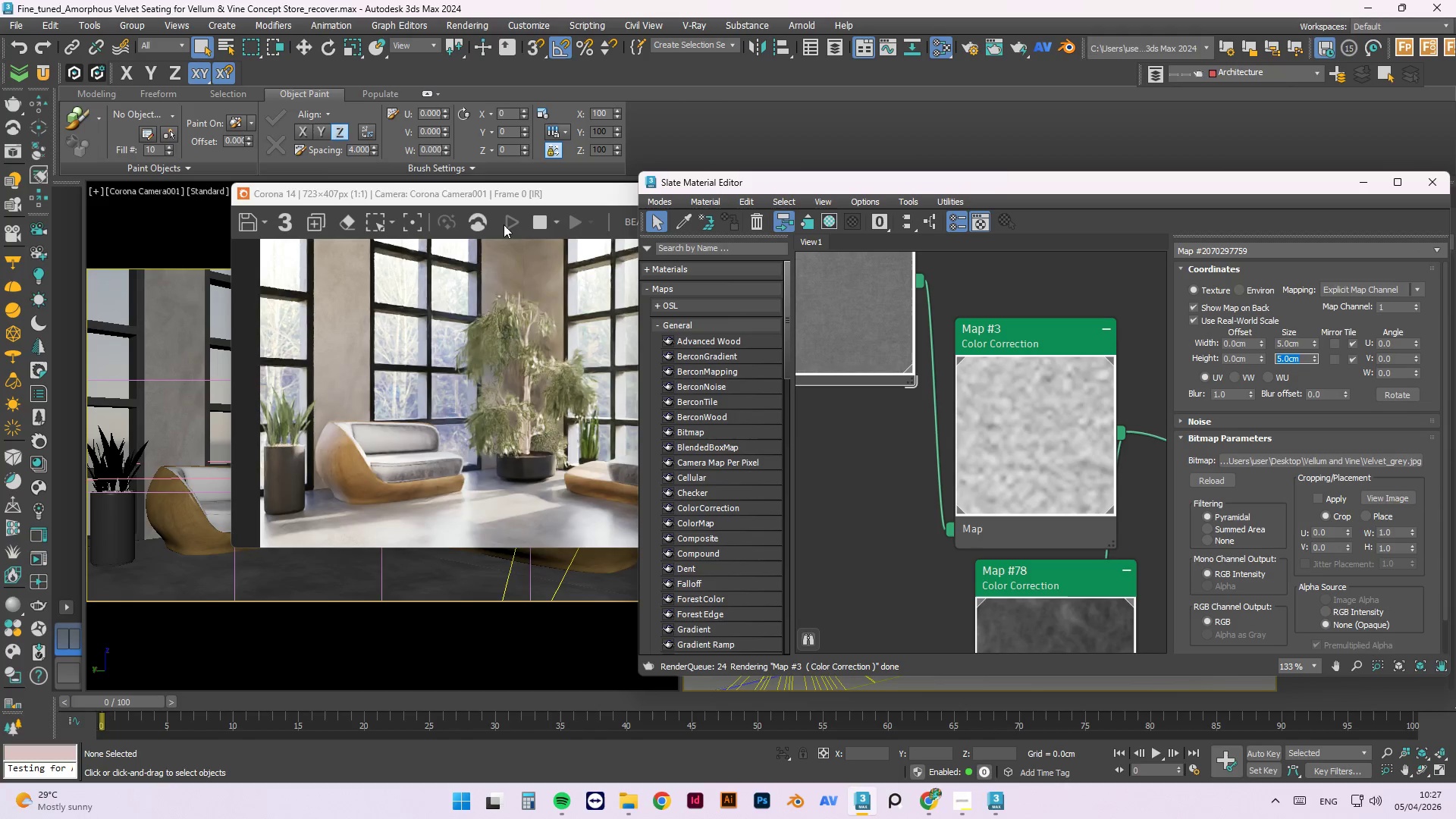 
left_click([487, 186])
 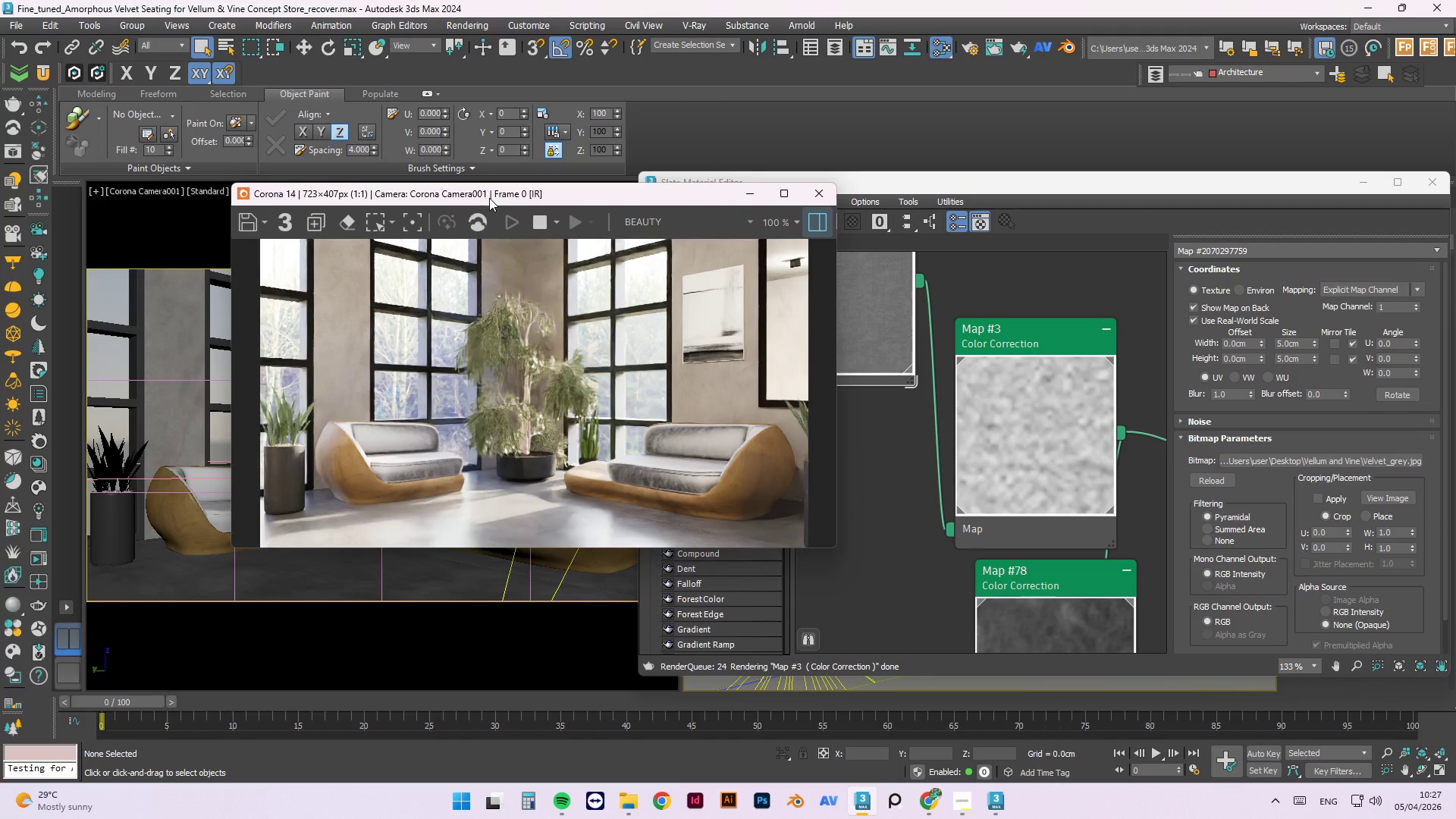 
left_click_drag(start_coordinate=[489, 198], to_coordinate=[463, 199])
 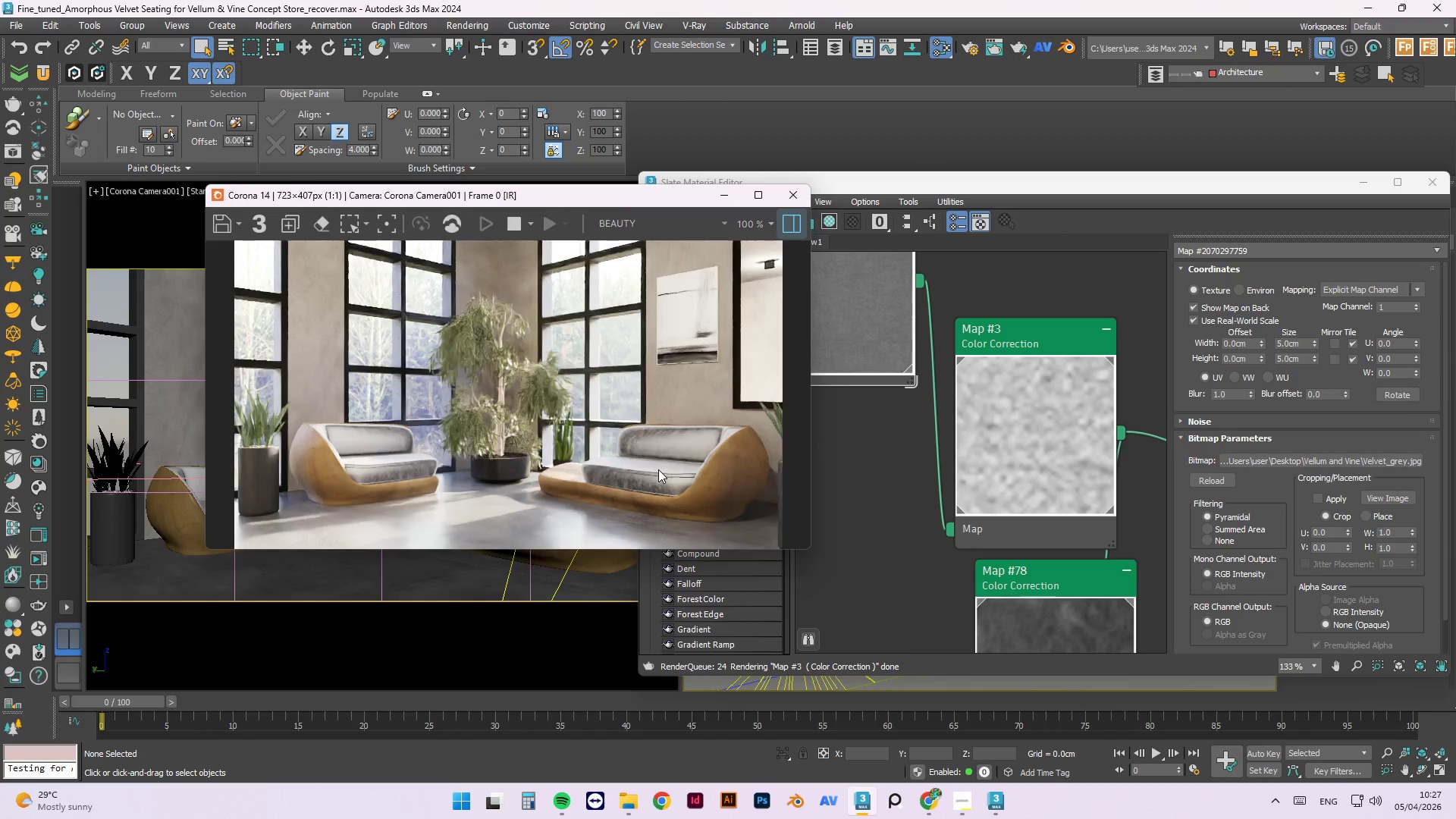 
scroll: coordinate [660, 471], scroll_direction: up, amount: 2.0
 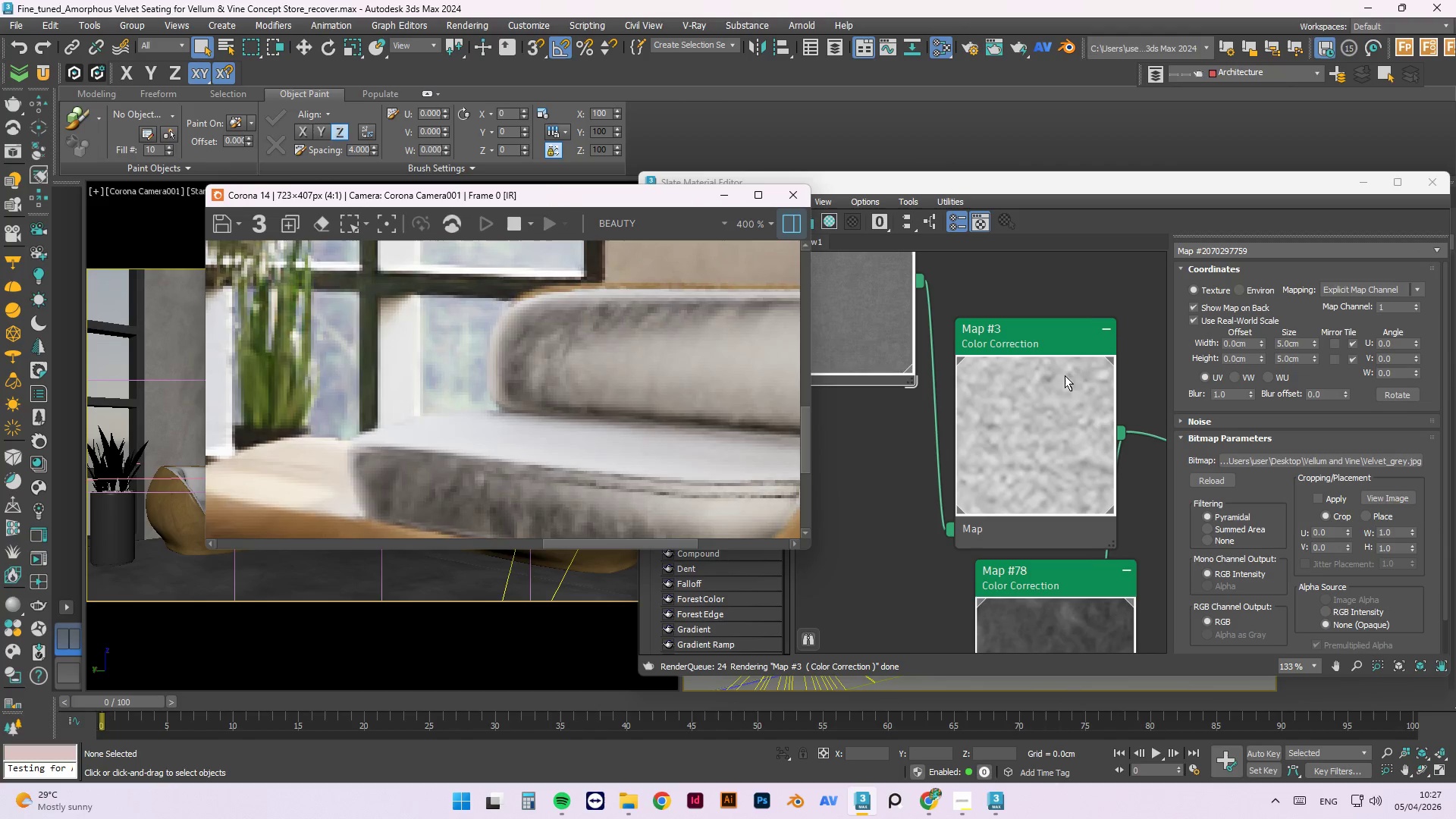 
scroll: coordinate [986, 368], scroll_direction: down, amount: 8.0
 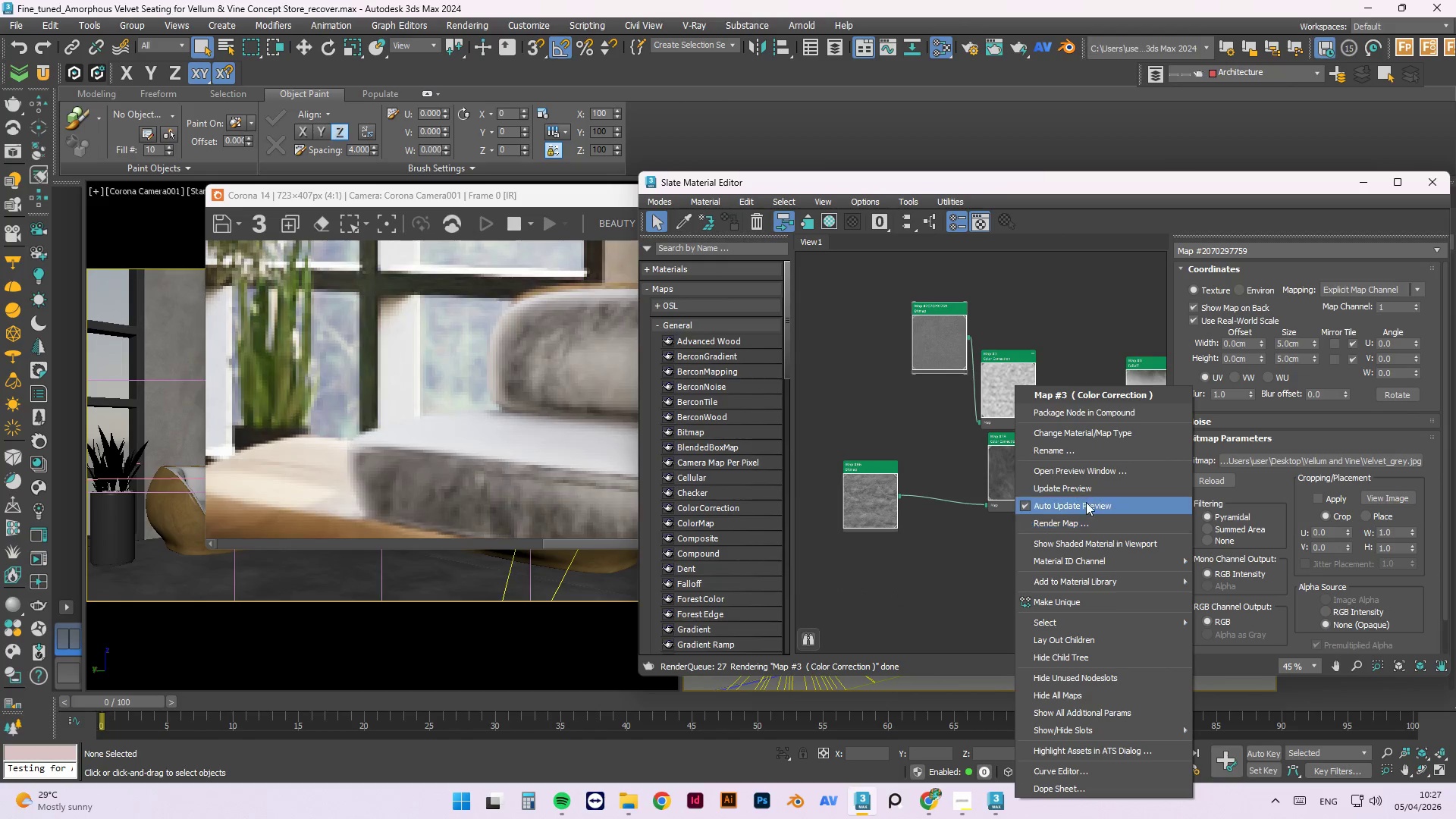 
left_click([1083, 493])
 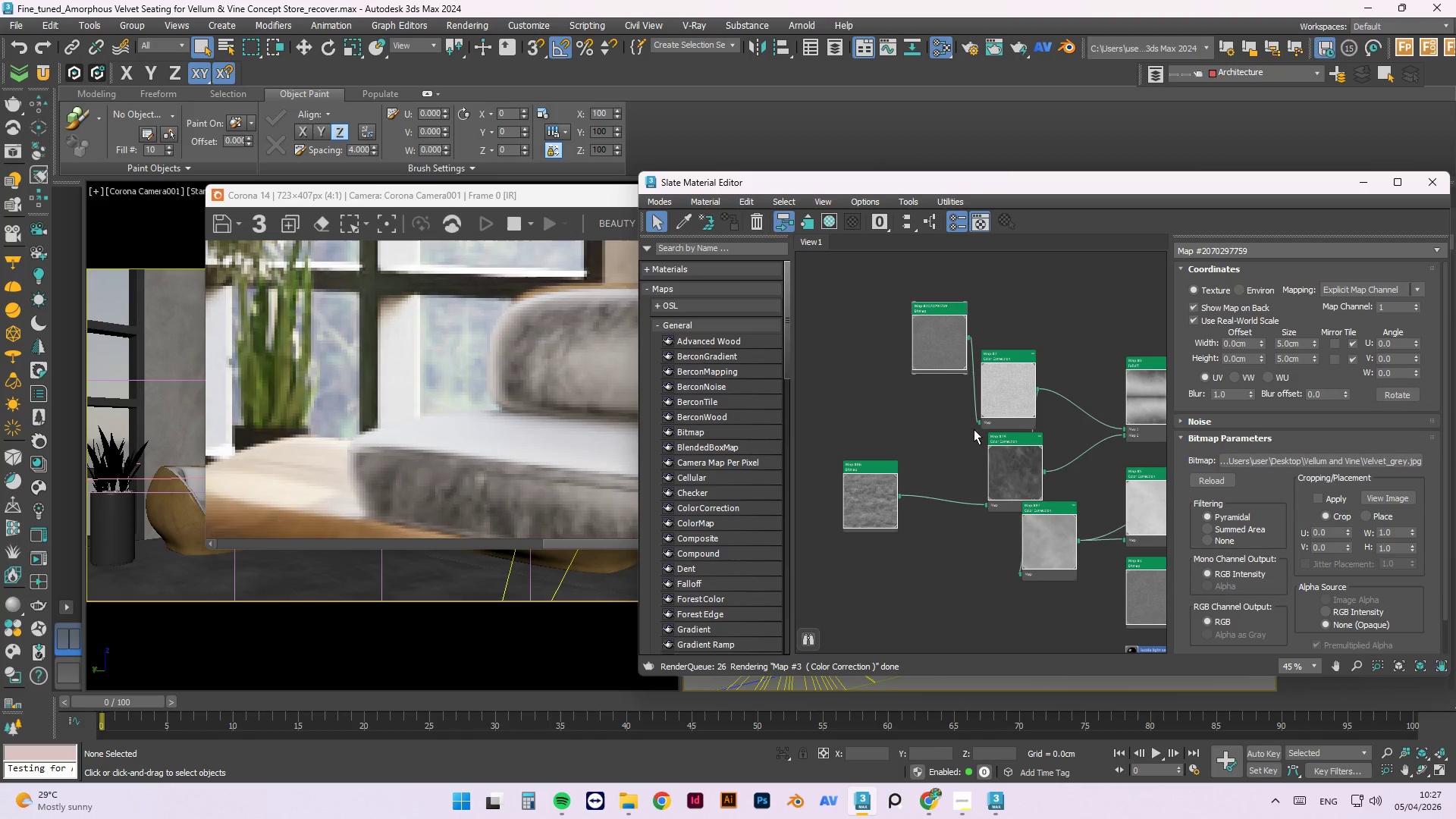 
scroll: coordinate [956, 410], scroll_direction: down, amount: 1.0
 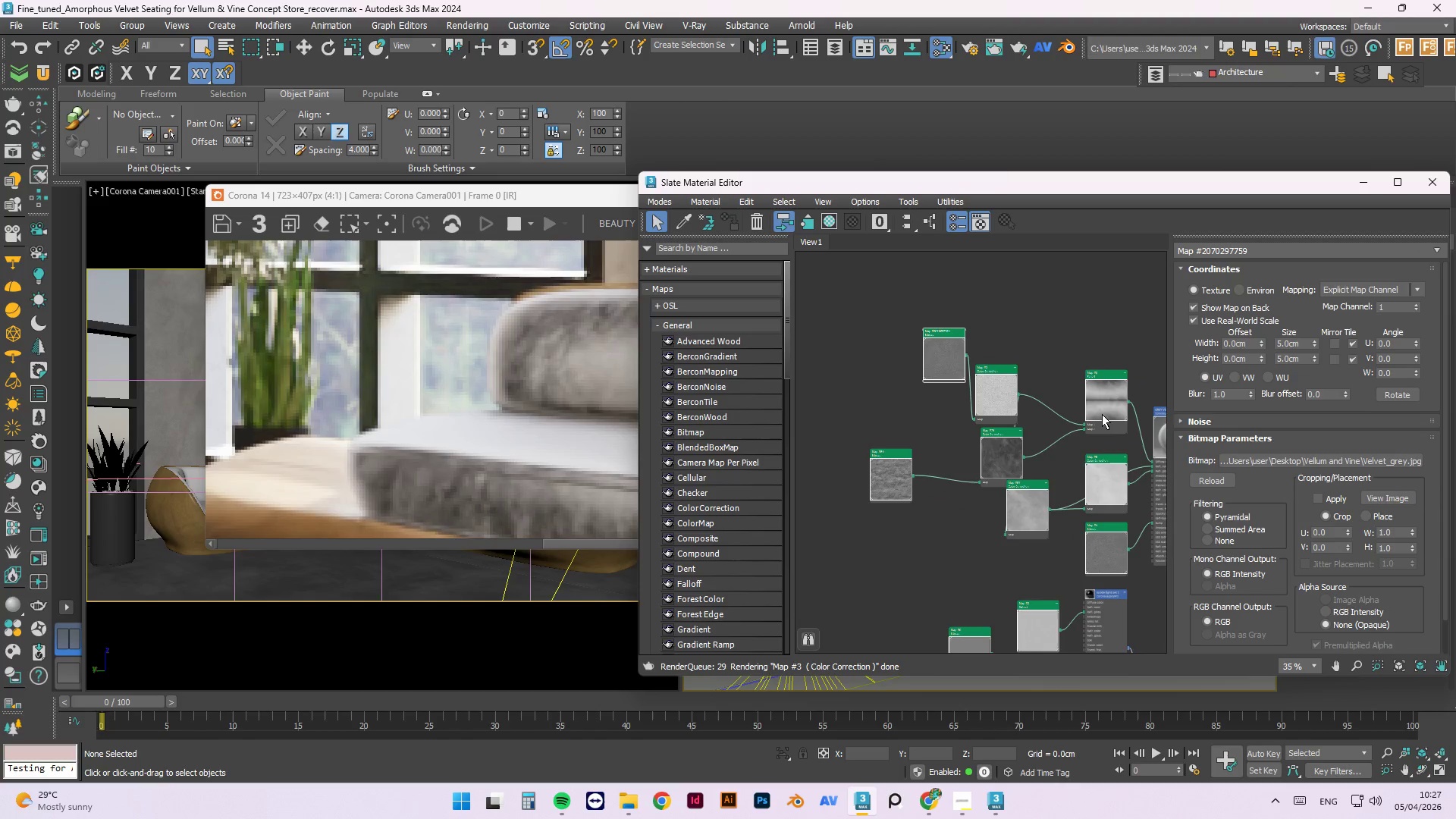 
scroll: coordinate [1105, 413], scroll_direction: up, amount: 2.0
 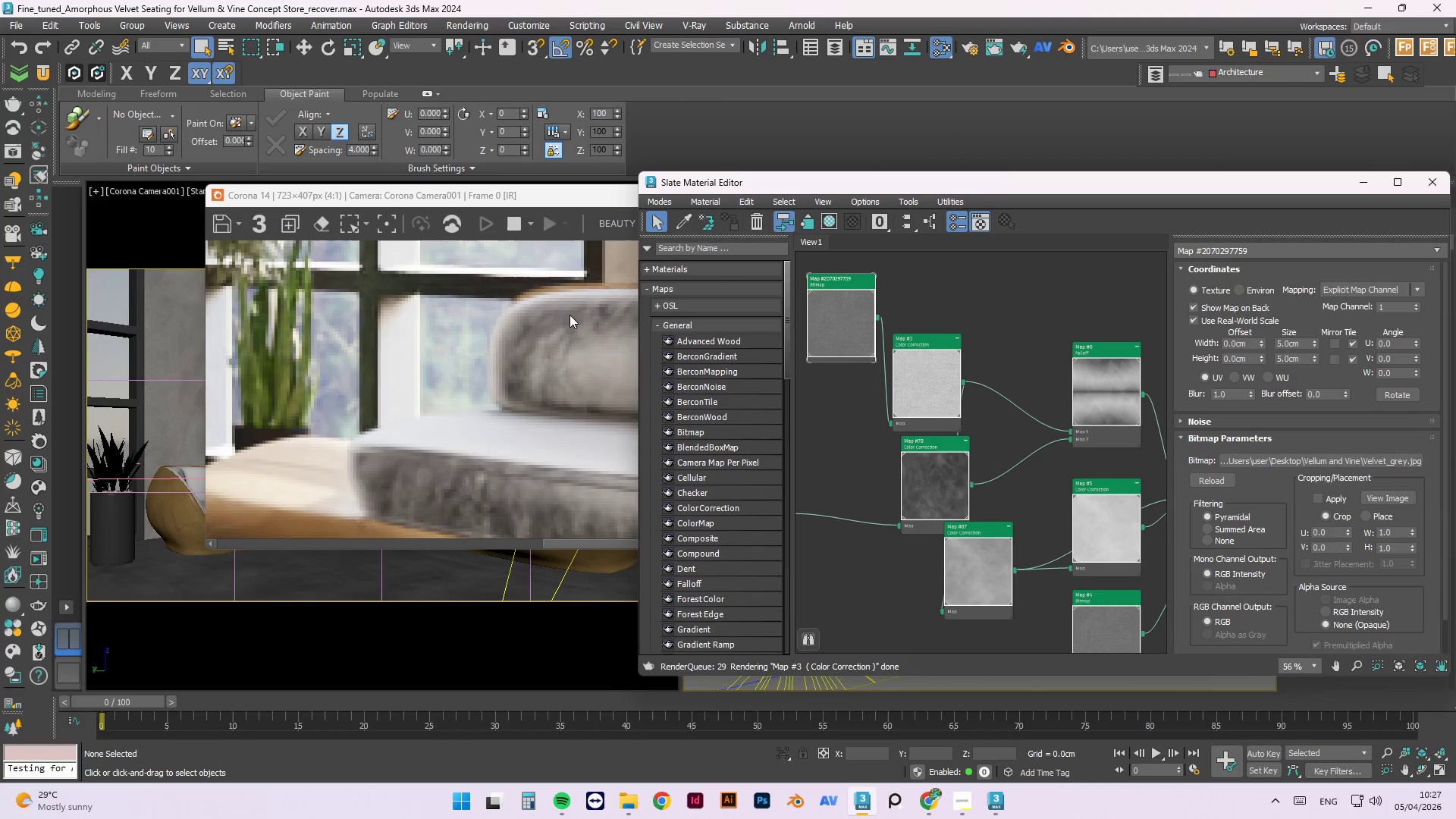 
scroll: coordinate [453, 318], scroll_direction: down, amount: 2.0
 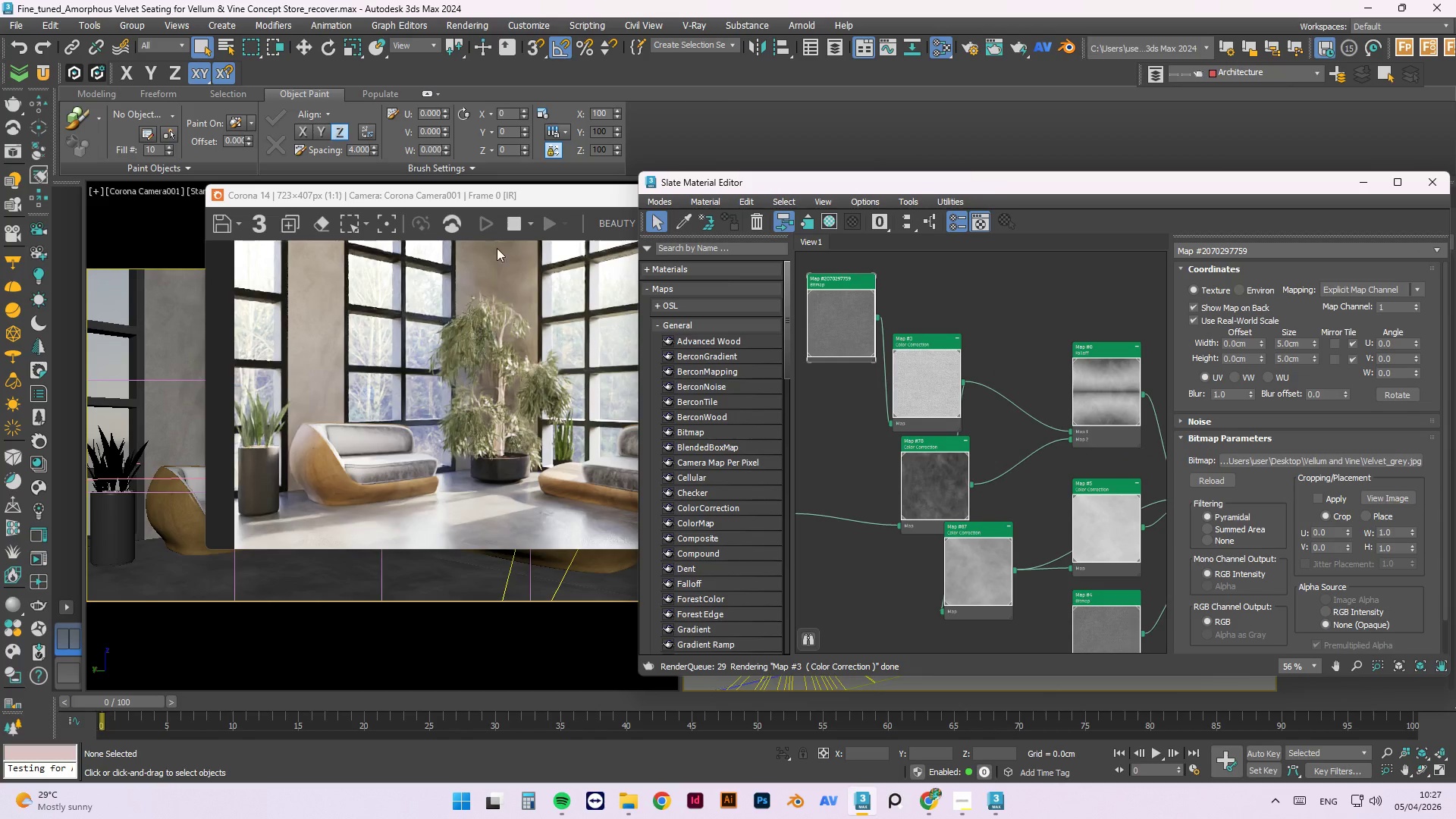 
left_click([511, 196])
 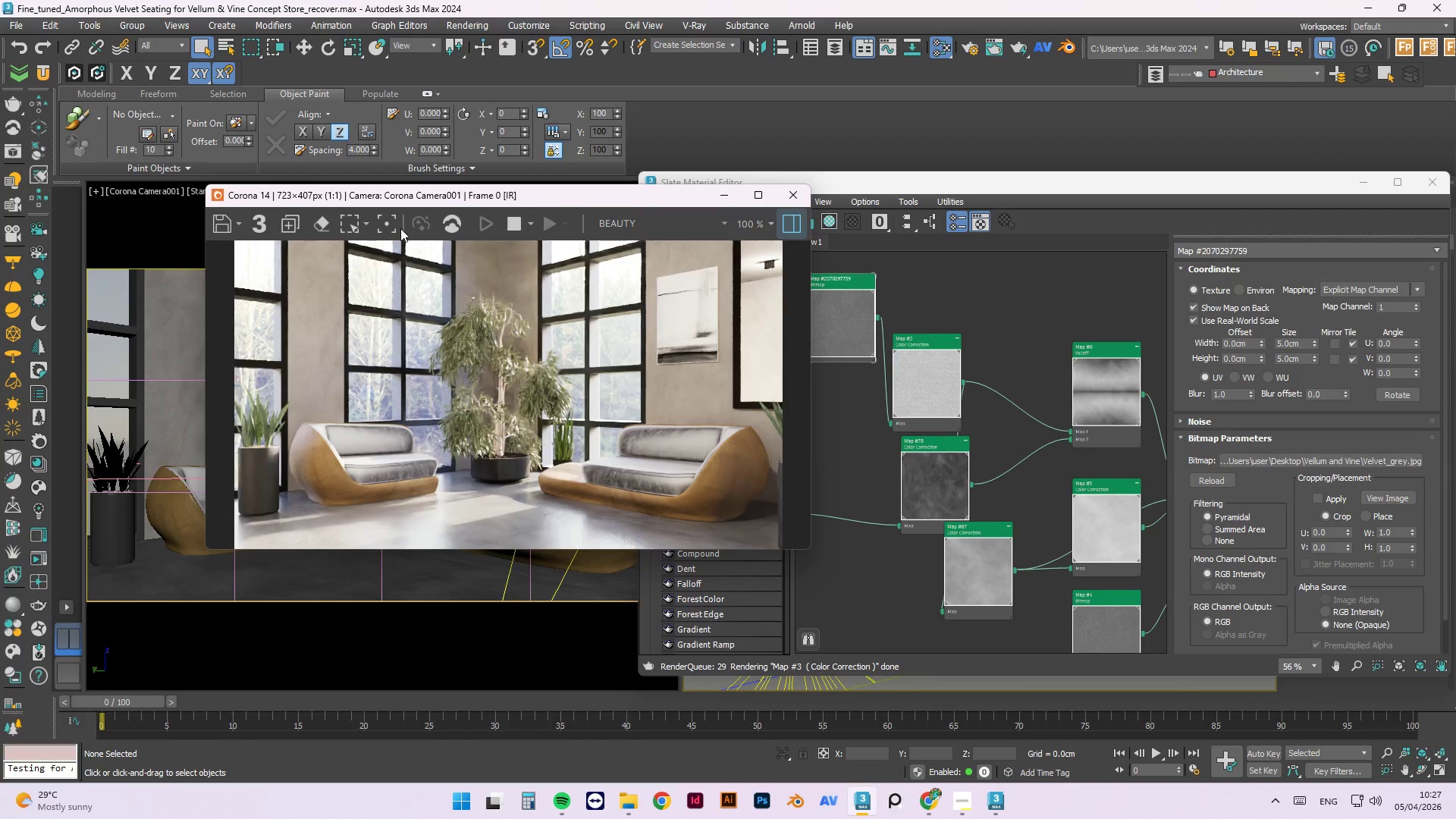 
left_click([347, 228])
 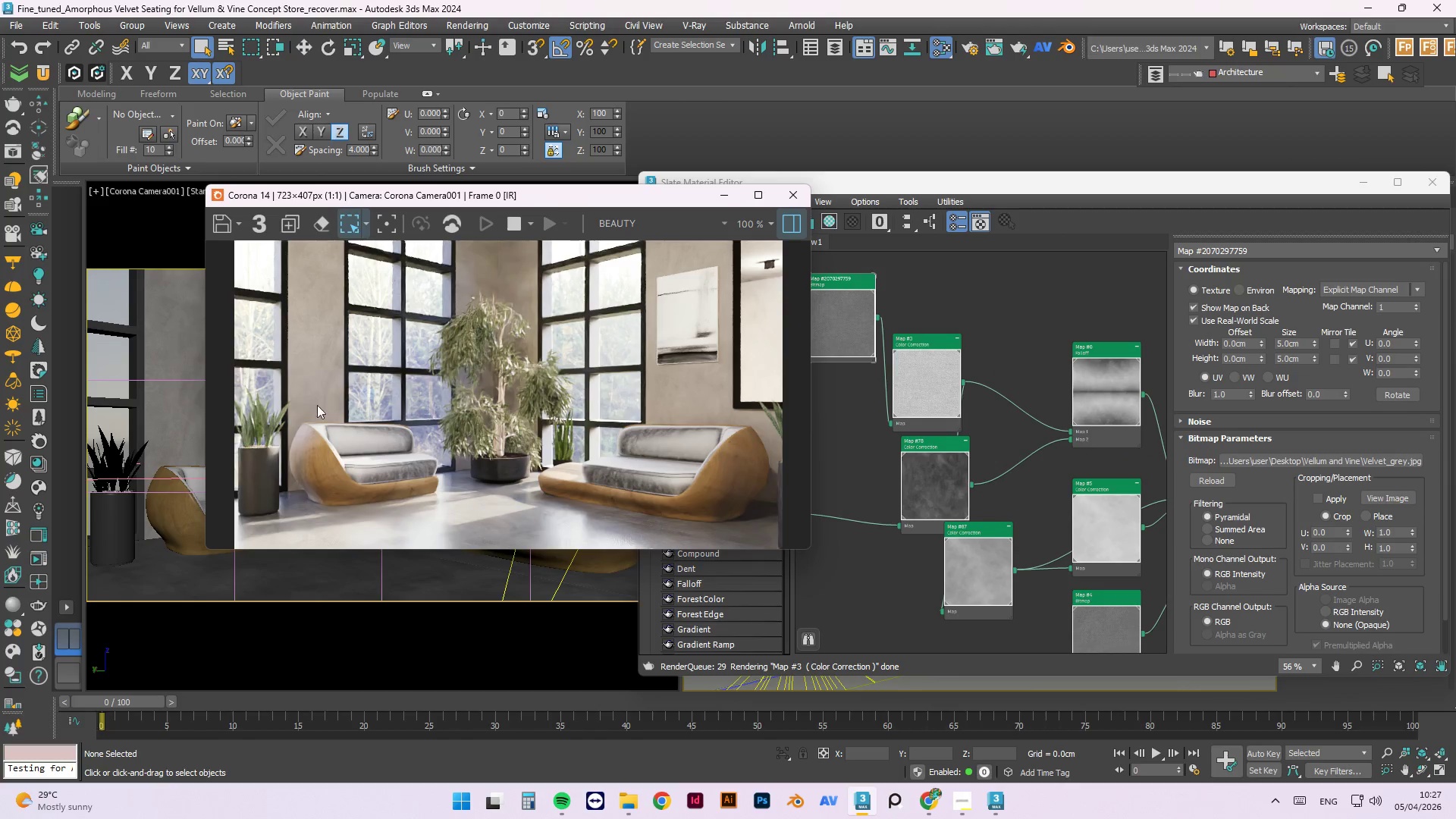 
left_click_drag(start_coordinate=[287, 387], to_coordinate=[438, 515])
 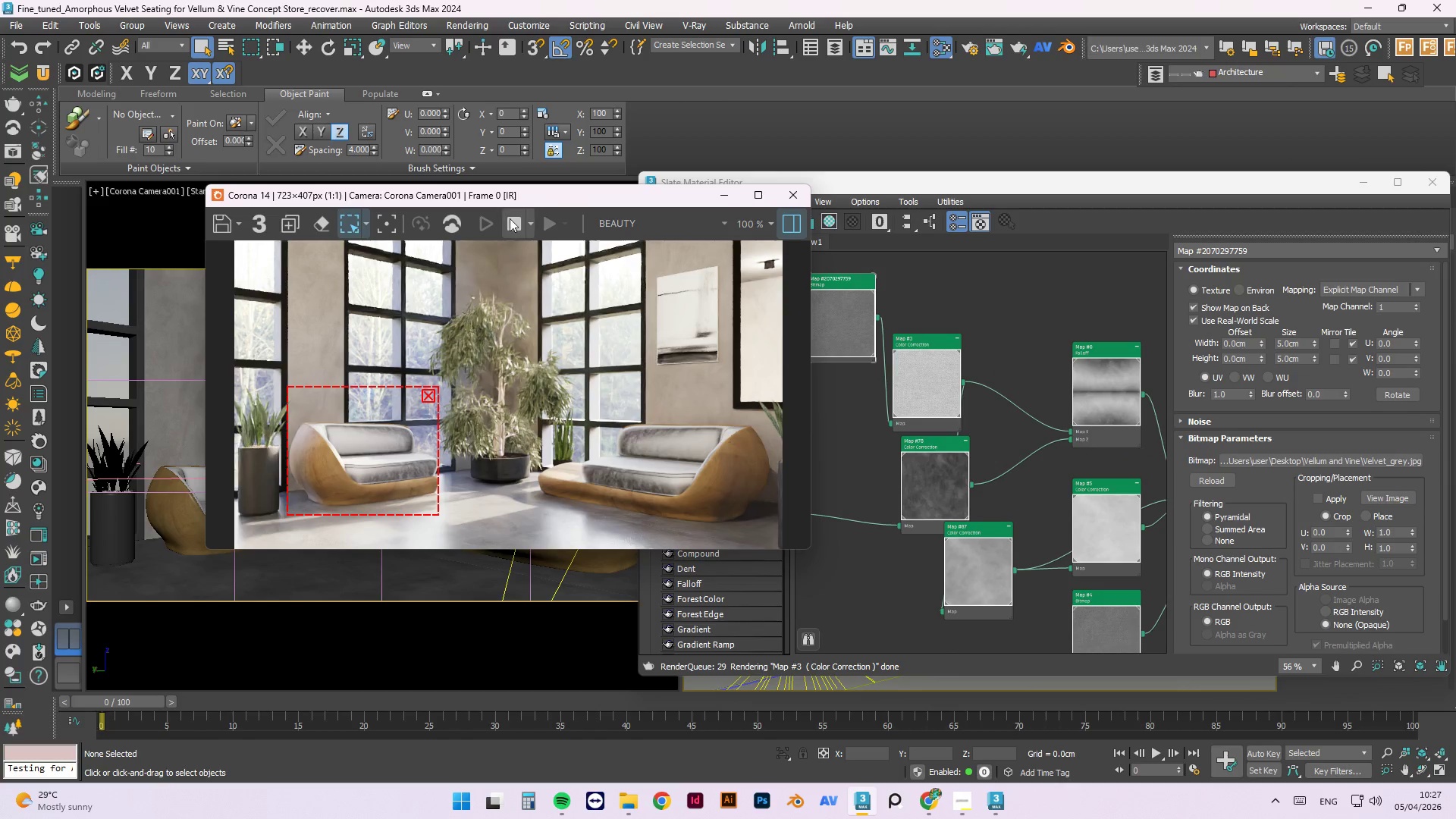 
left_click([517, 225])
 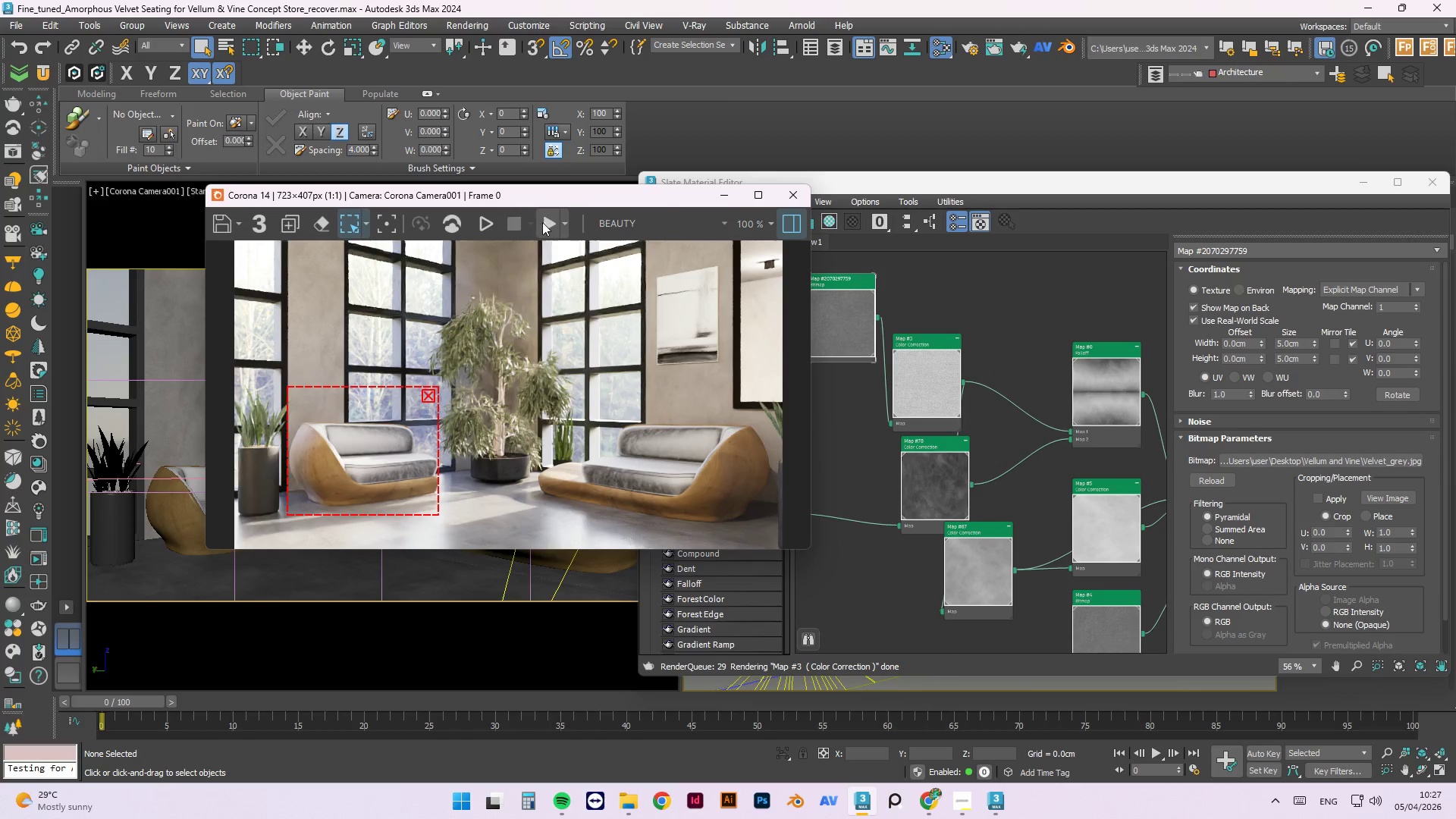 
left_click([543, 218])
 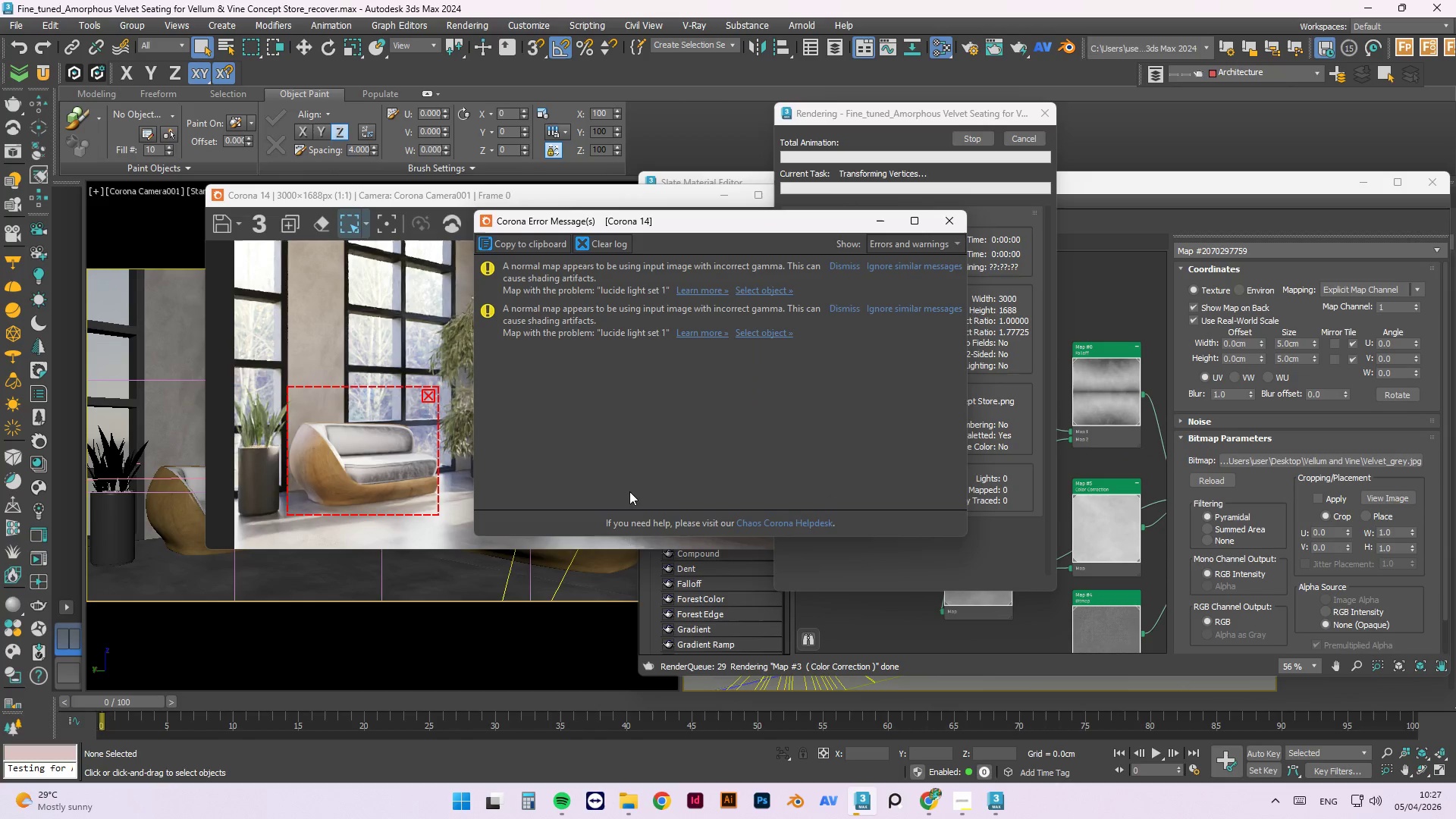 
mouse_move([707, 457])
 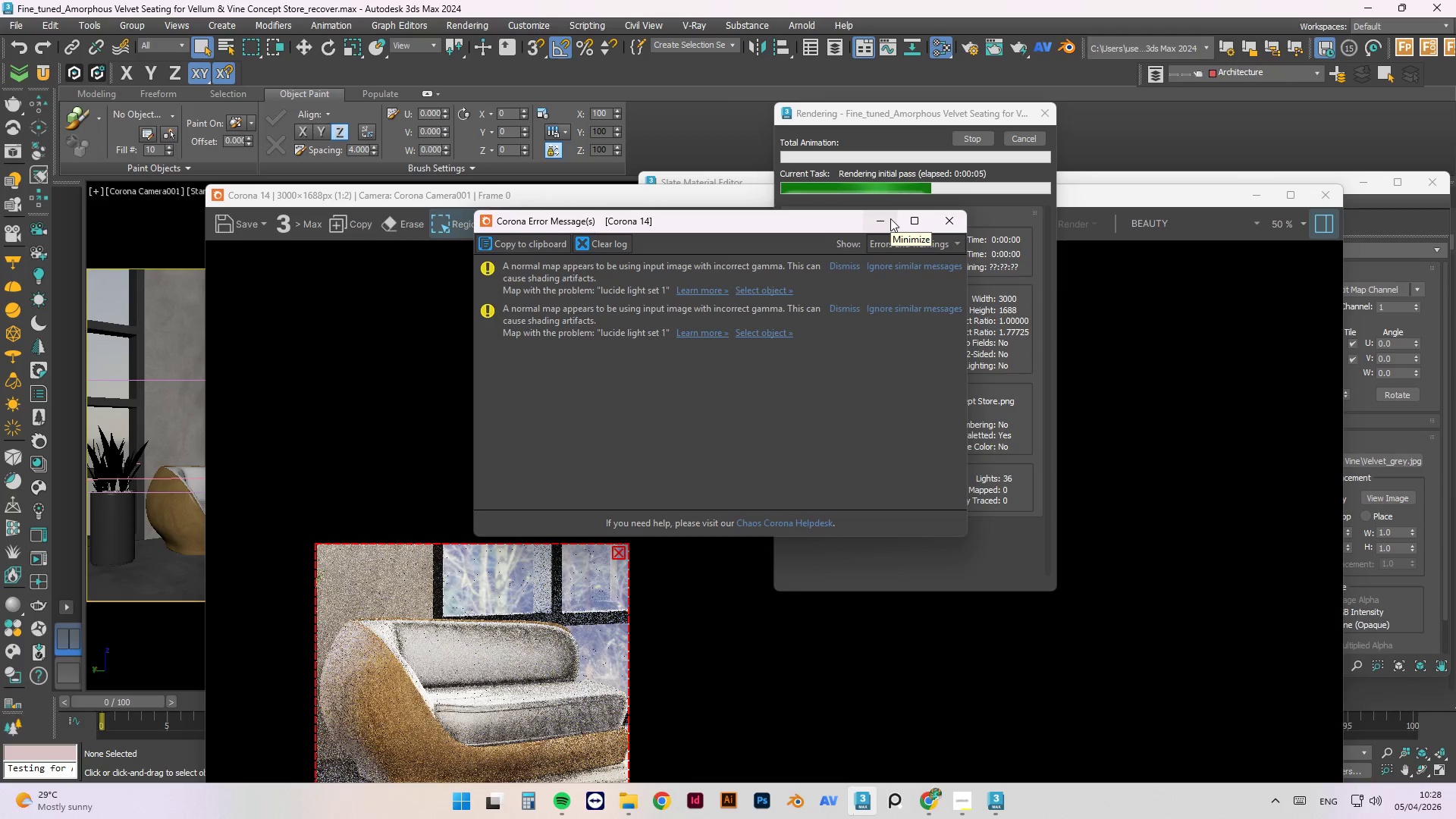 
scroll: coordinate [482, 704], scroll_direction: up, amount: 2.0
 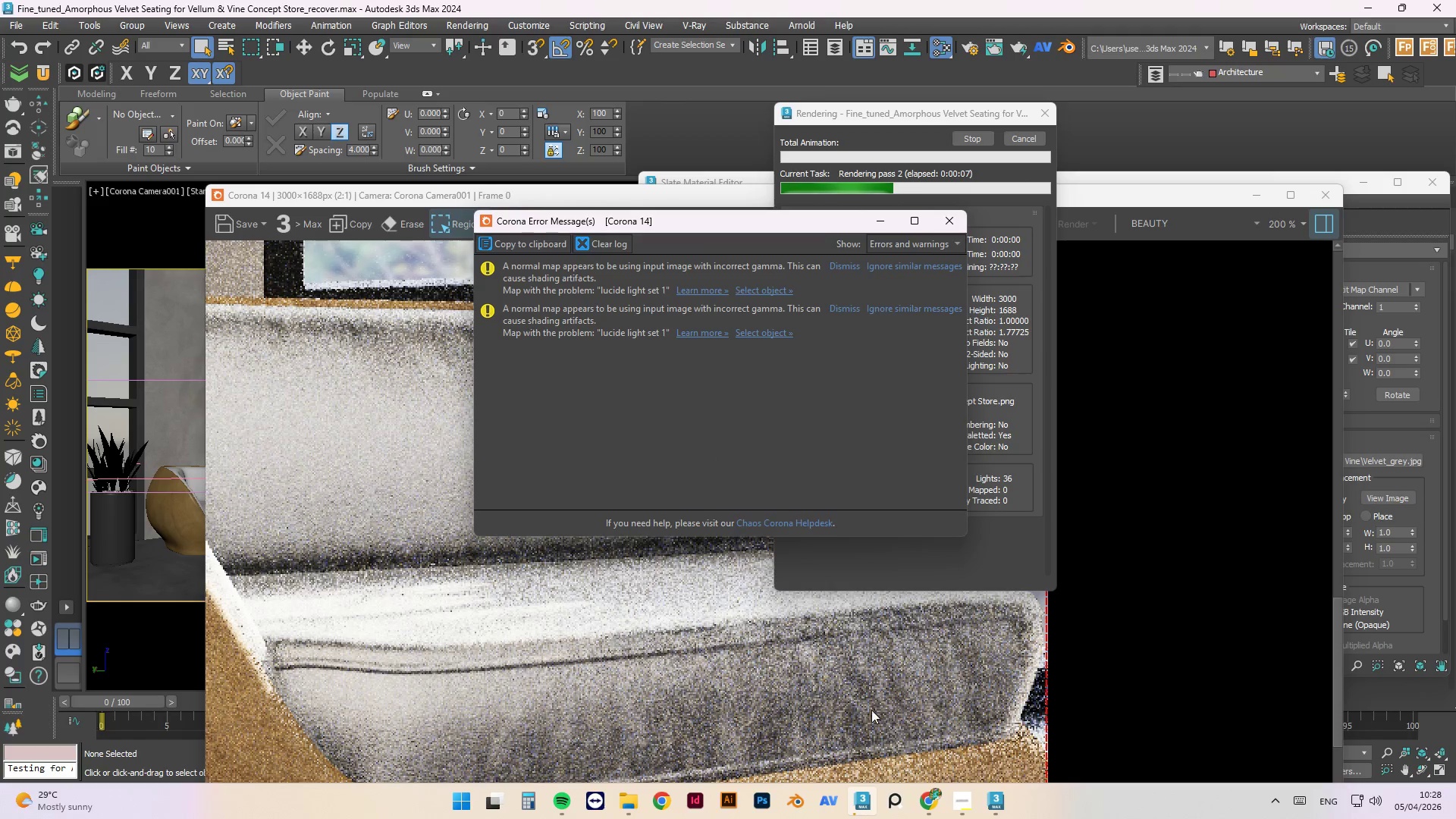 
scroll: coordinate [582, 693], scroll_direction: down, amount: 1.0
 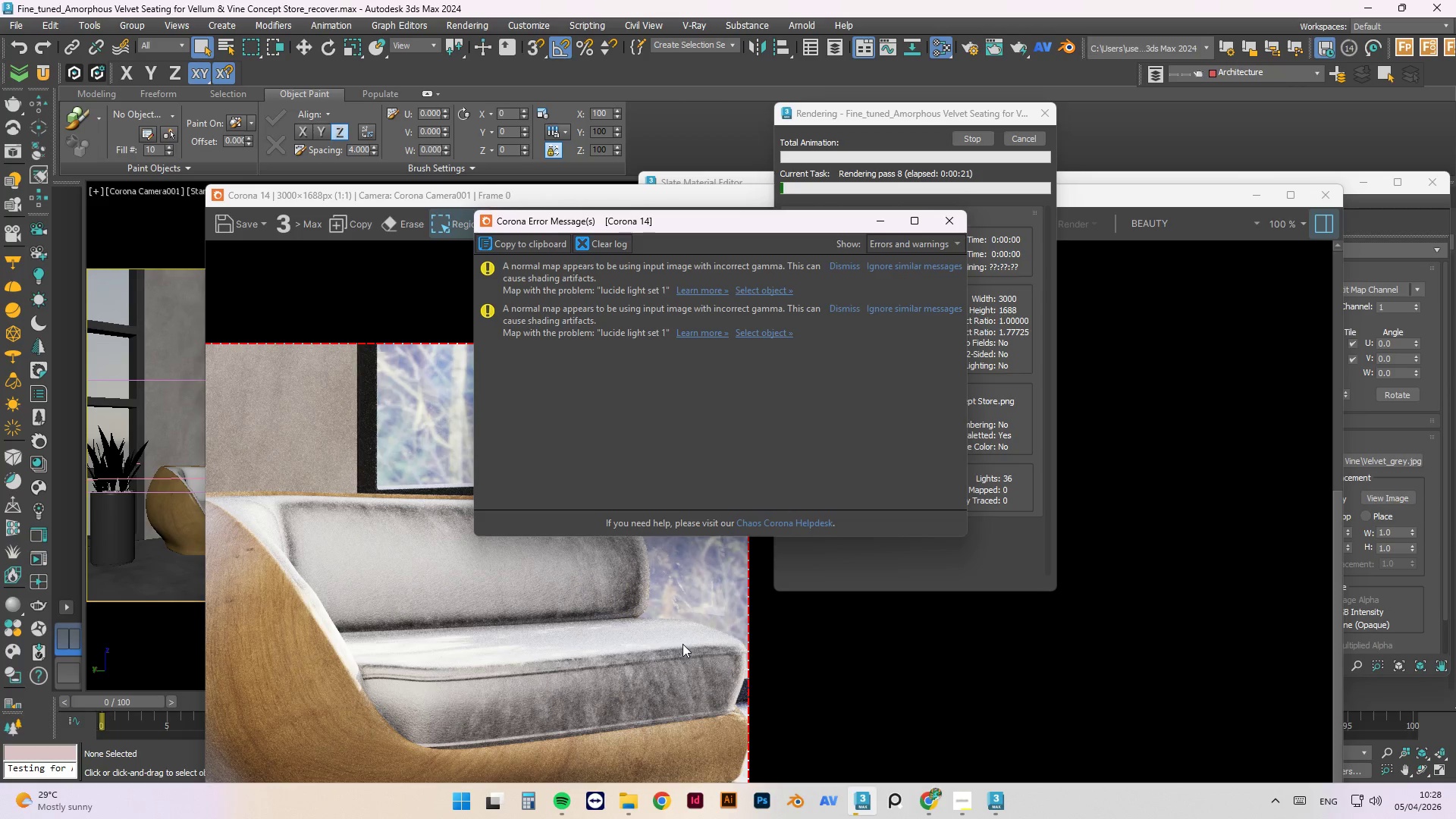 
wait(18.6)
 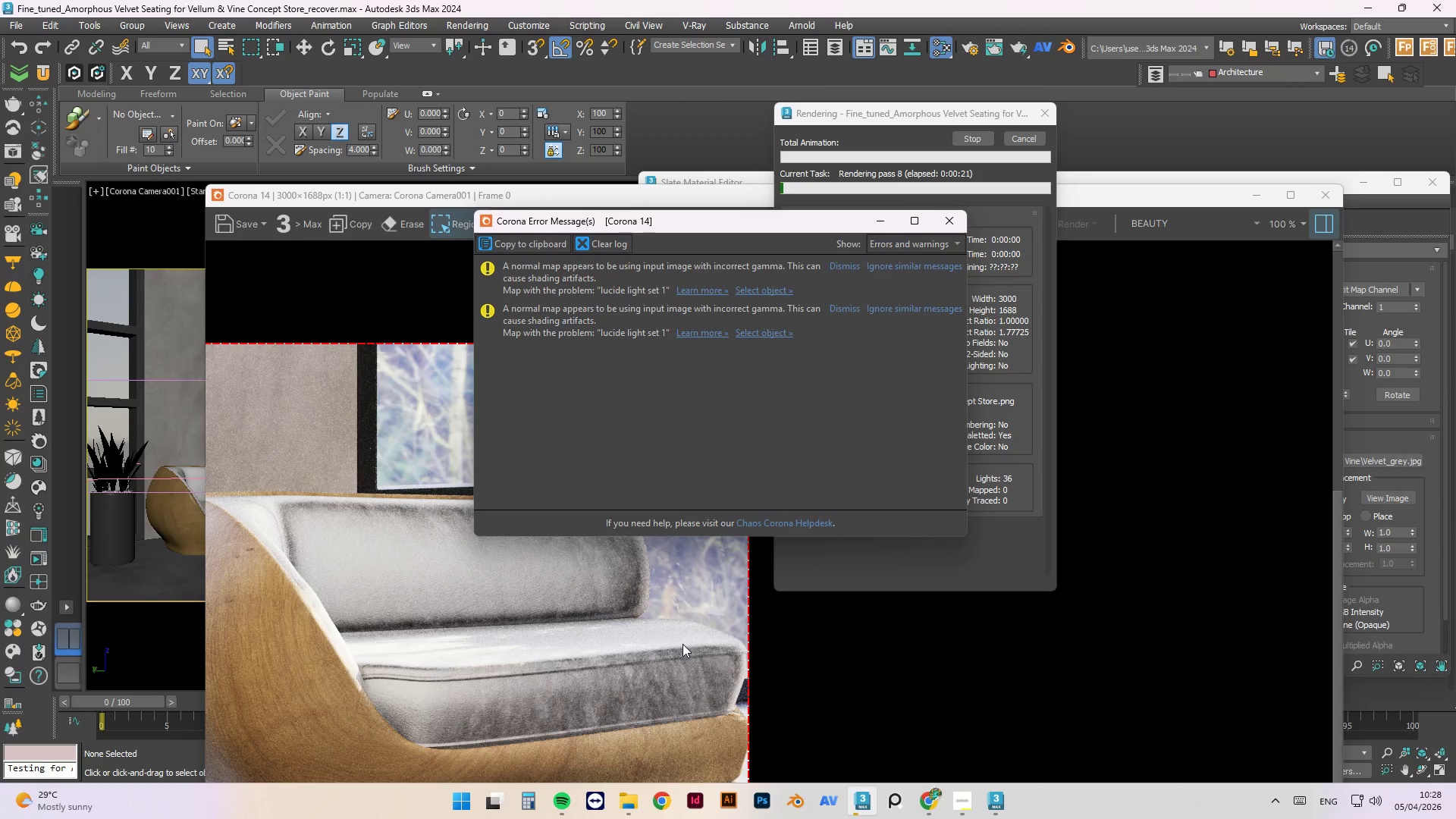 
scroll: coordinate [346, 601], scroll_direction: none, amount: 0.0
 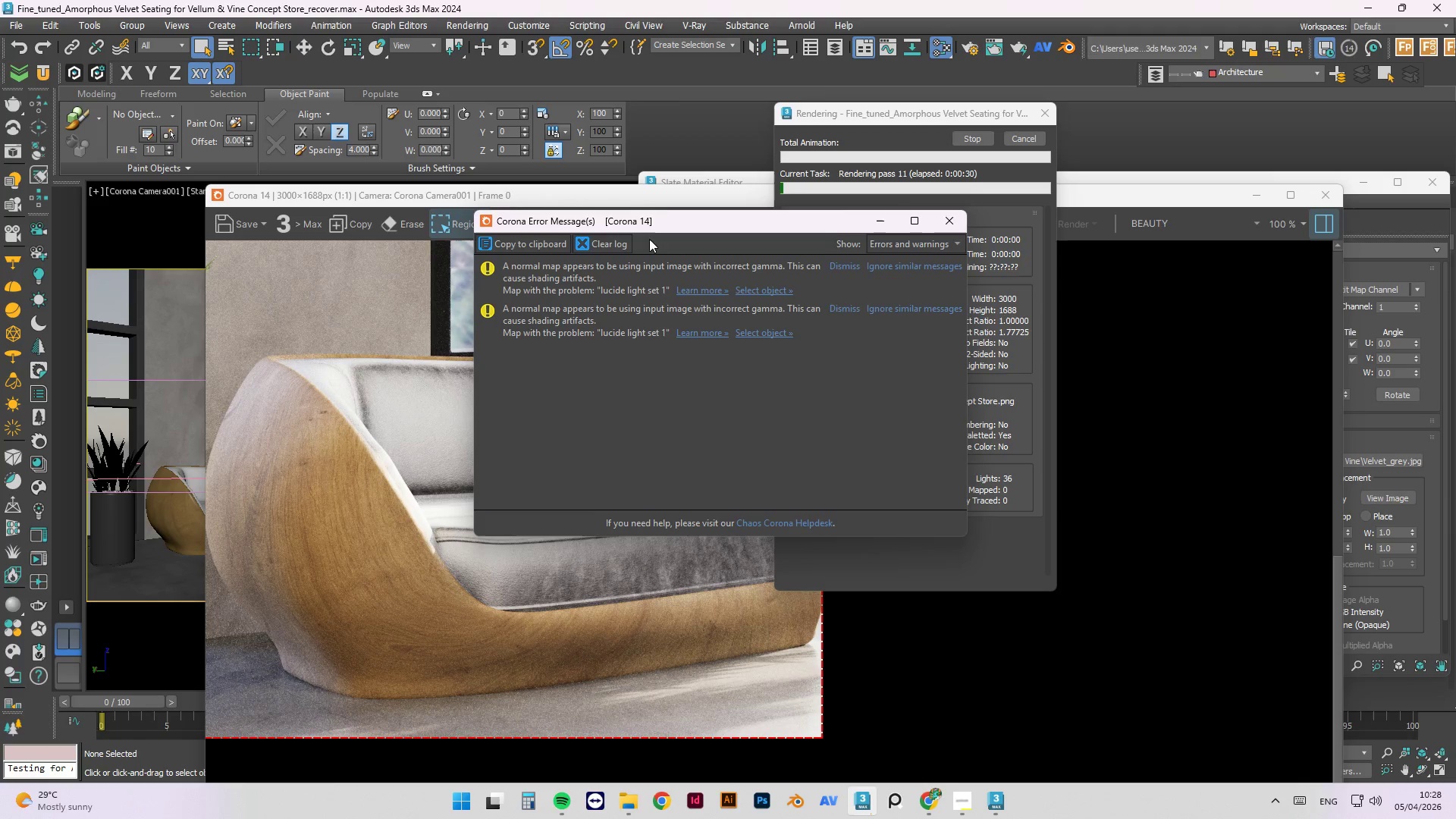 
left_click_drag(start_coordinate=[672, 219], to_coordinate=[1059, 309])
 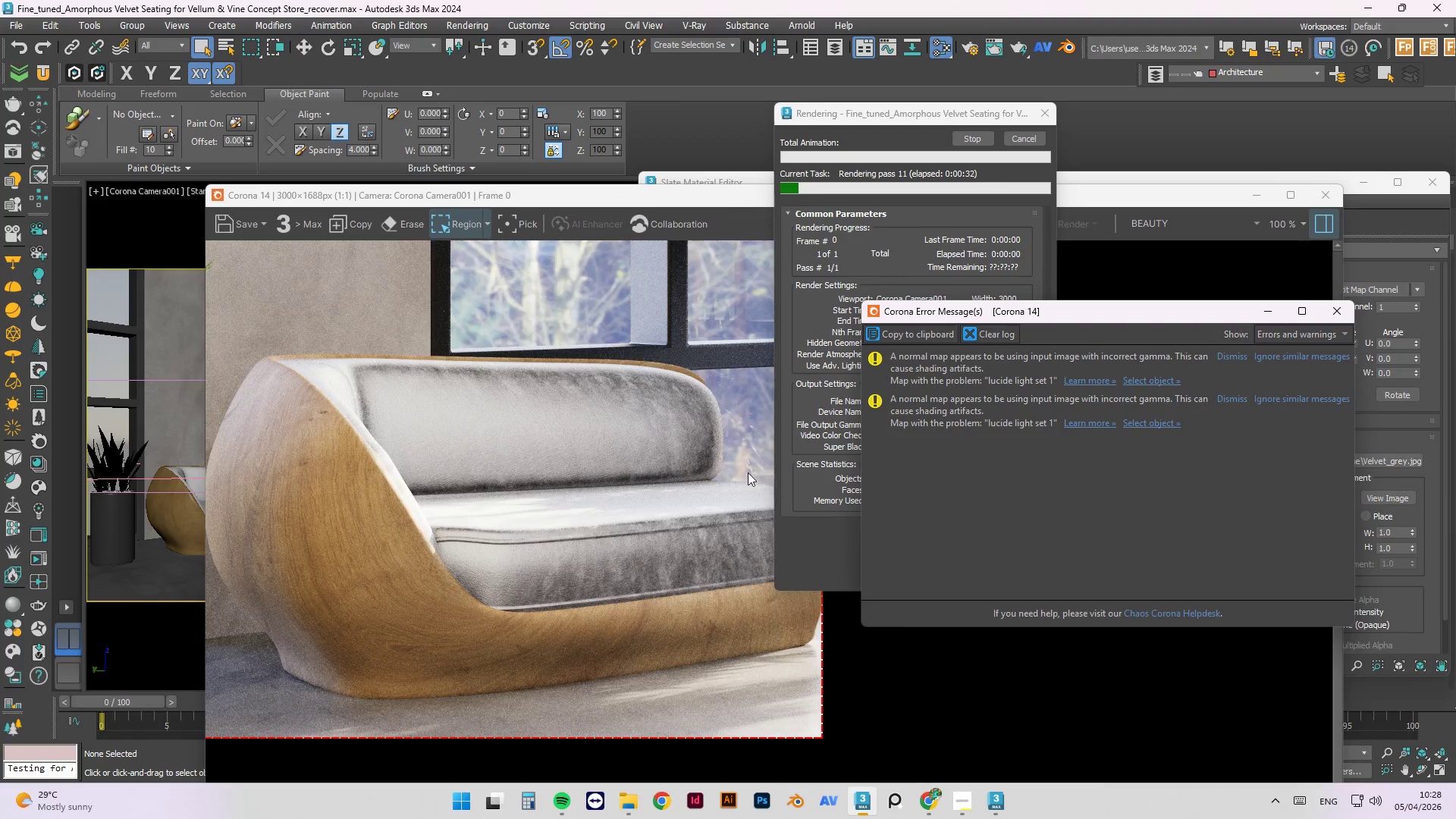 
scroll: coordinate [664, 694], scroll_direction: up, amount: 2.0
 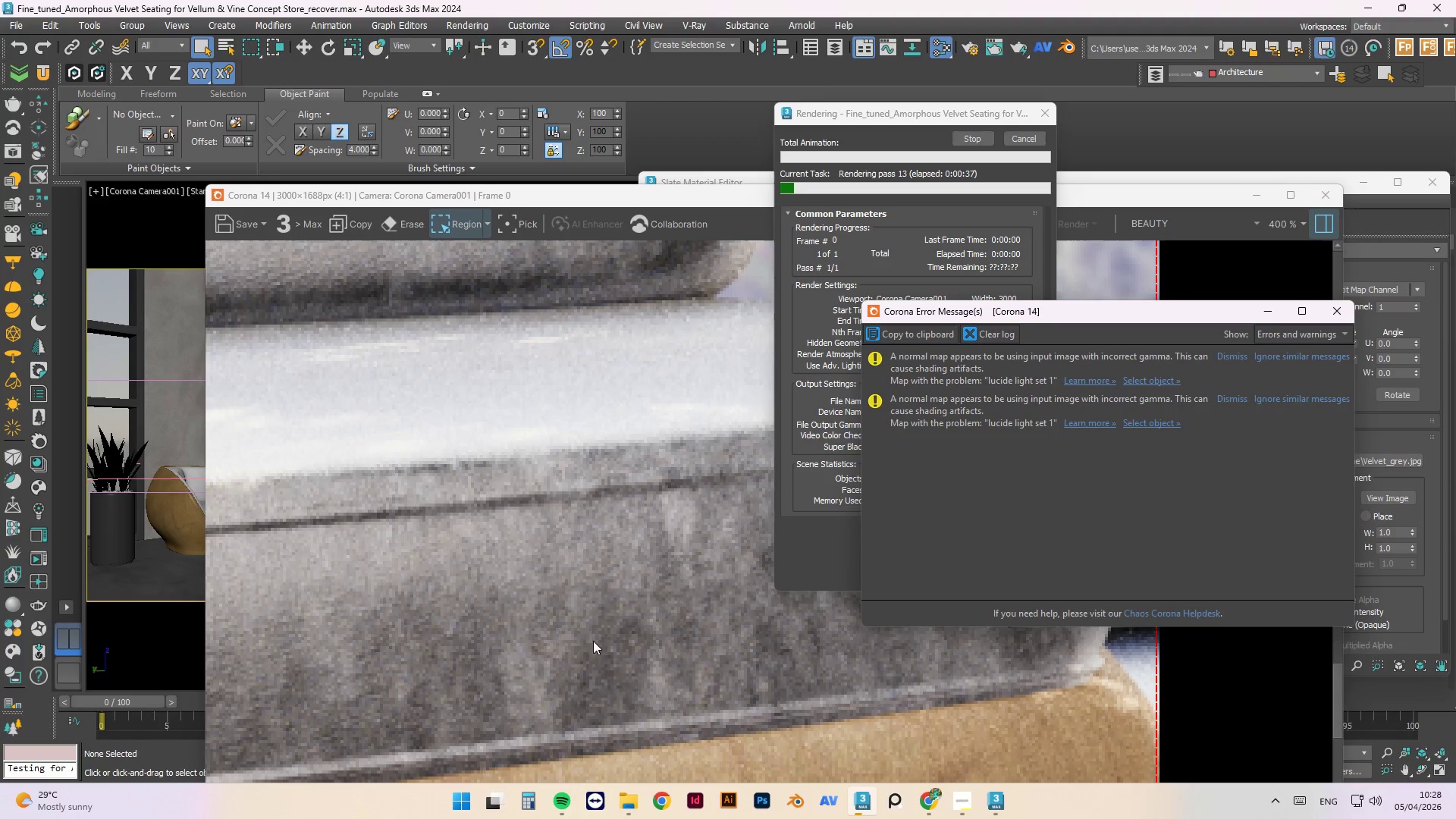 
scroll: coordinate [582, 622], scroll_direction: down, amount: 2.0
 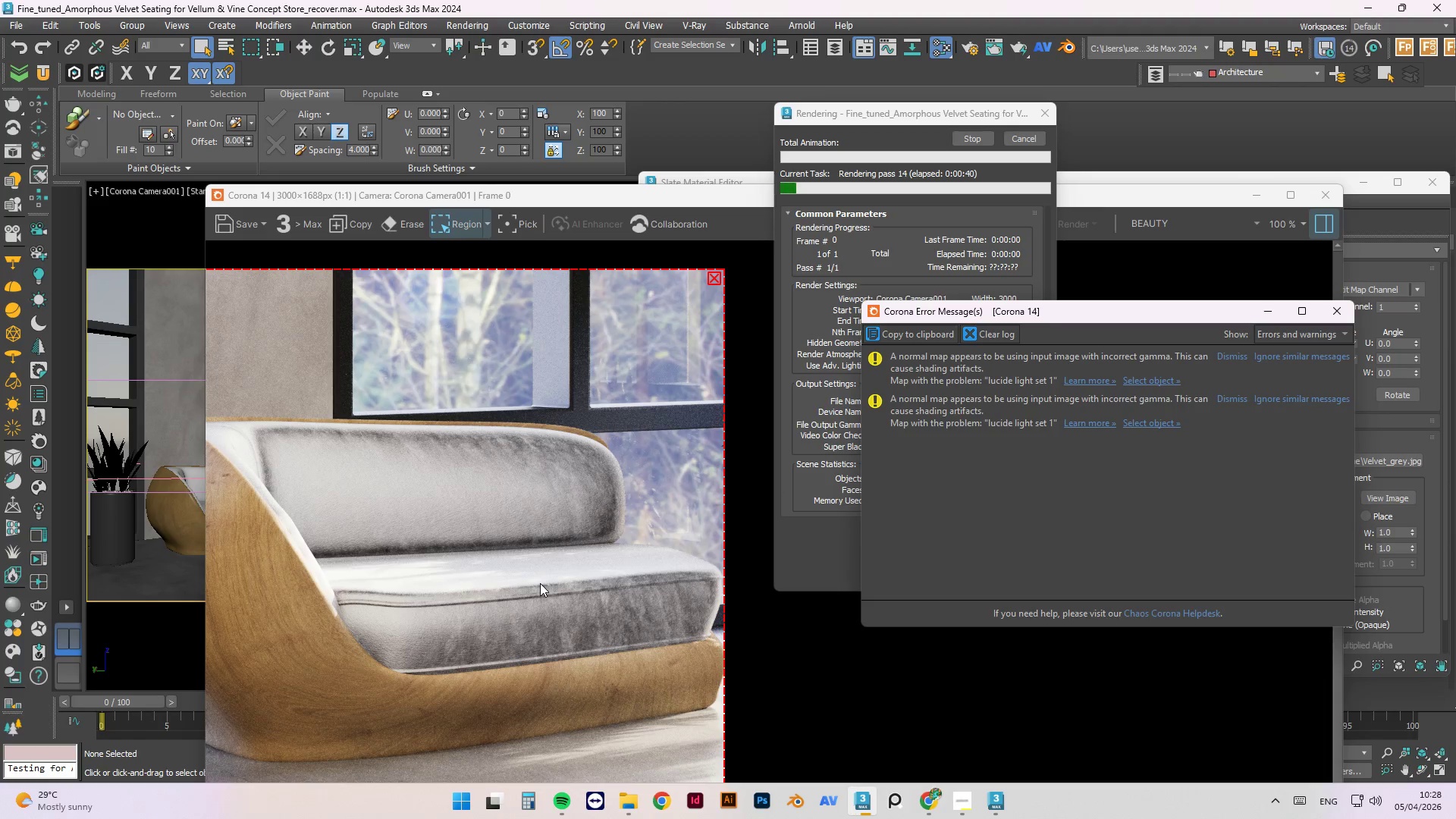 
scroll: coordinate [615, 352], scroll_direction: up, amount: 3.0
 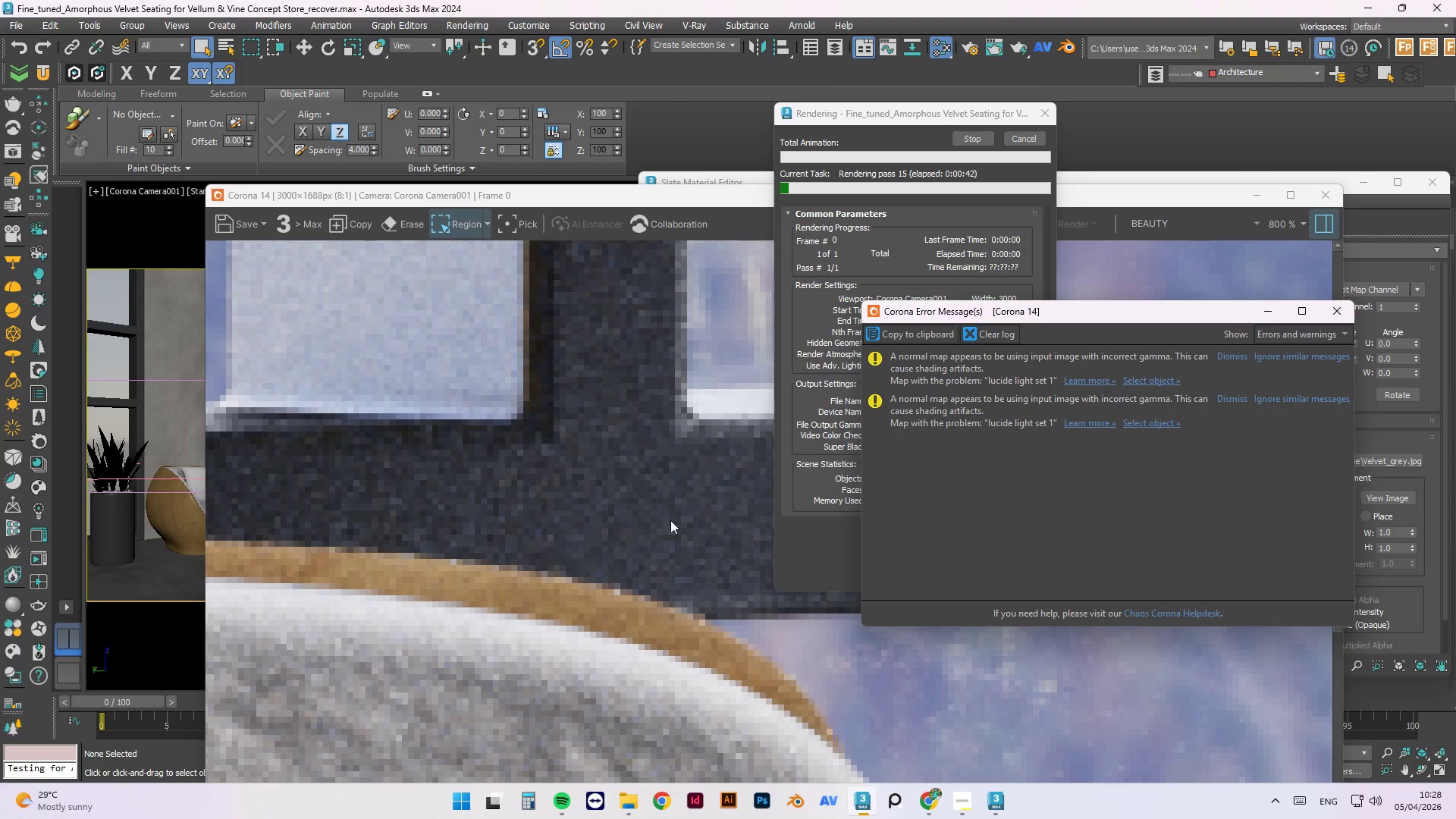 
scroll: coordinate [663, 521], scroll_direction: down, amount: 4.0
 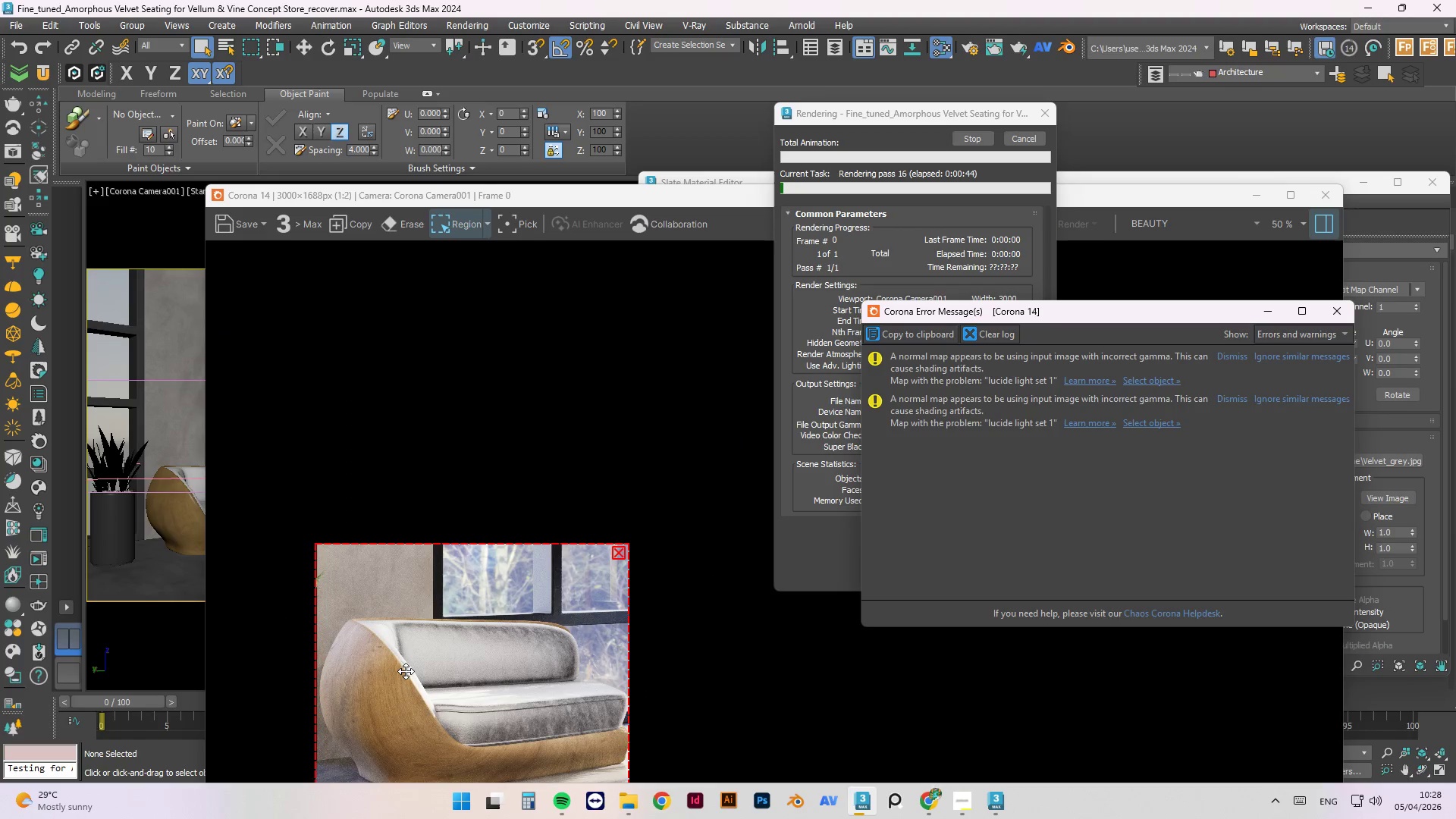 
scroll: coordinate [362, 595], scroll_direction: up, amount: 3.0
 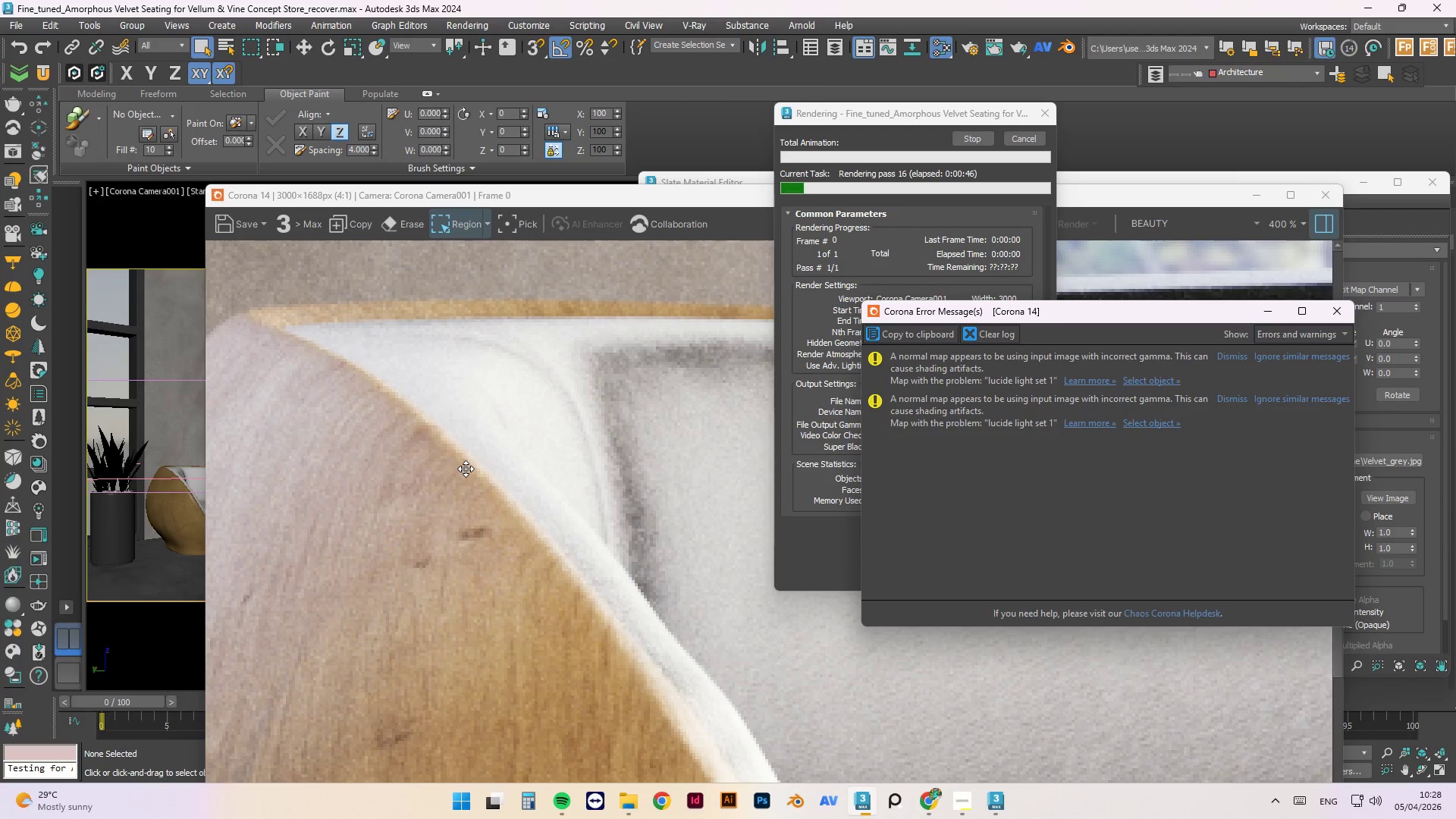 
scroll: coordinate [420, 458], scroll_direction: down, amount: 2.0
 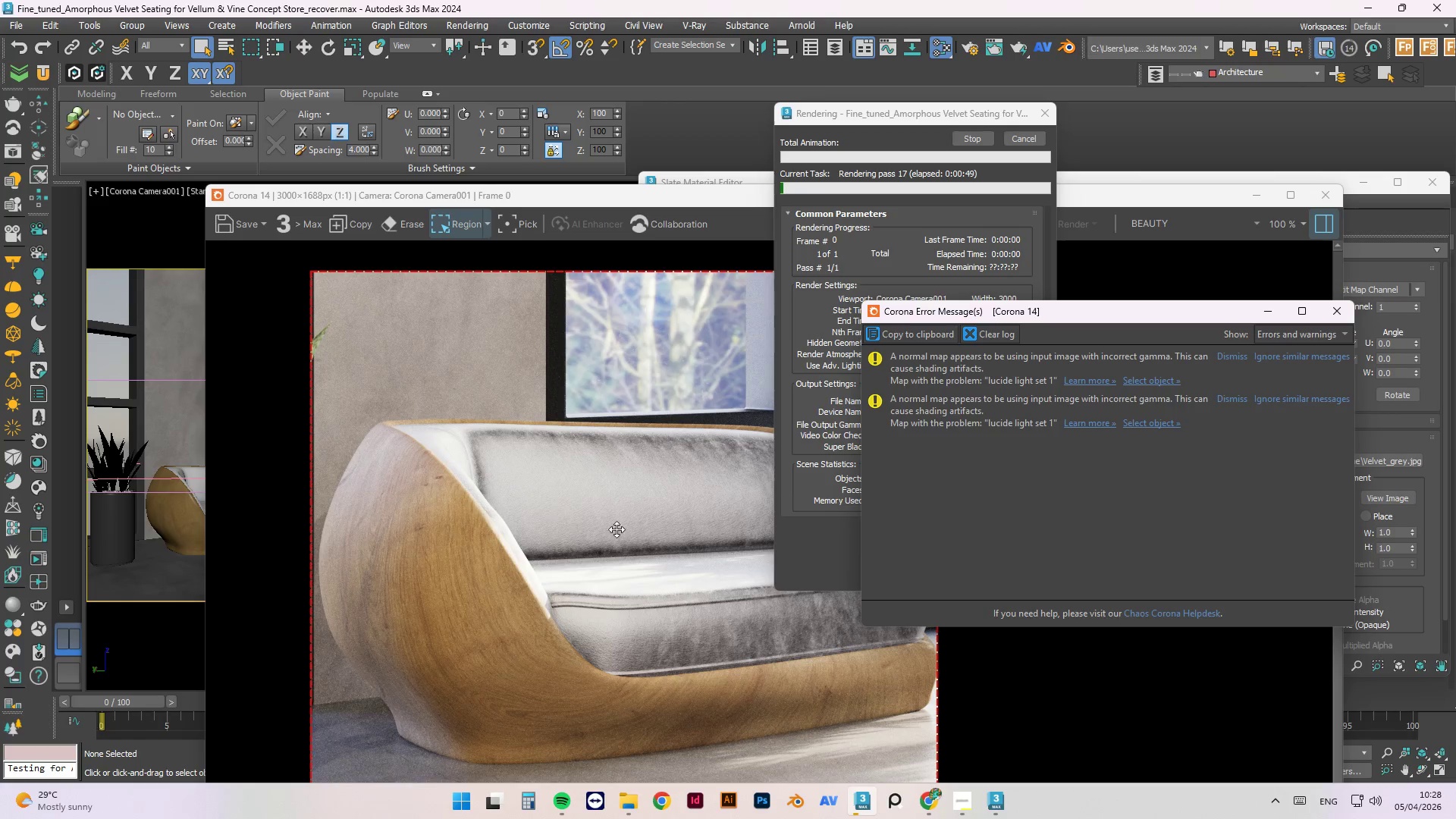 
scroll: coordinate [364, 522], scroll_direction: up, amount: 2.0
 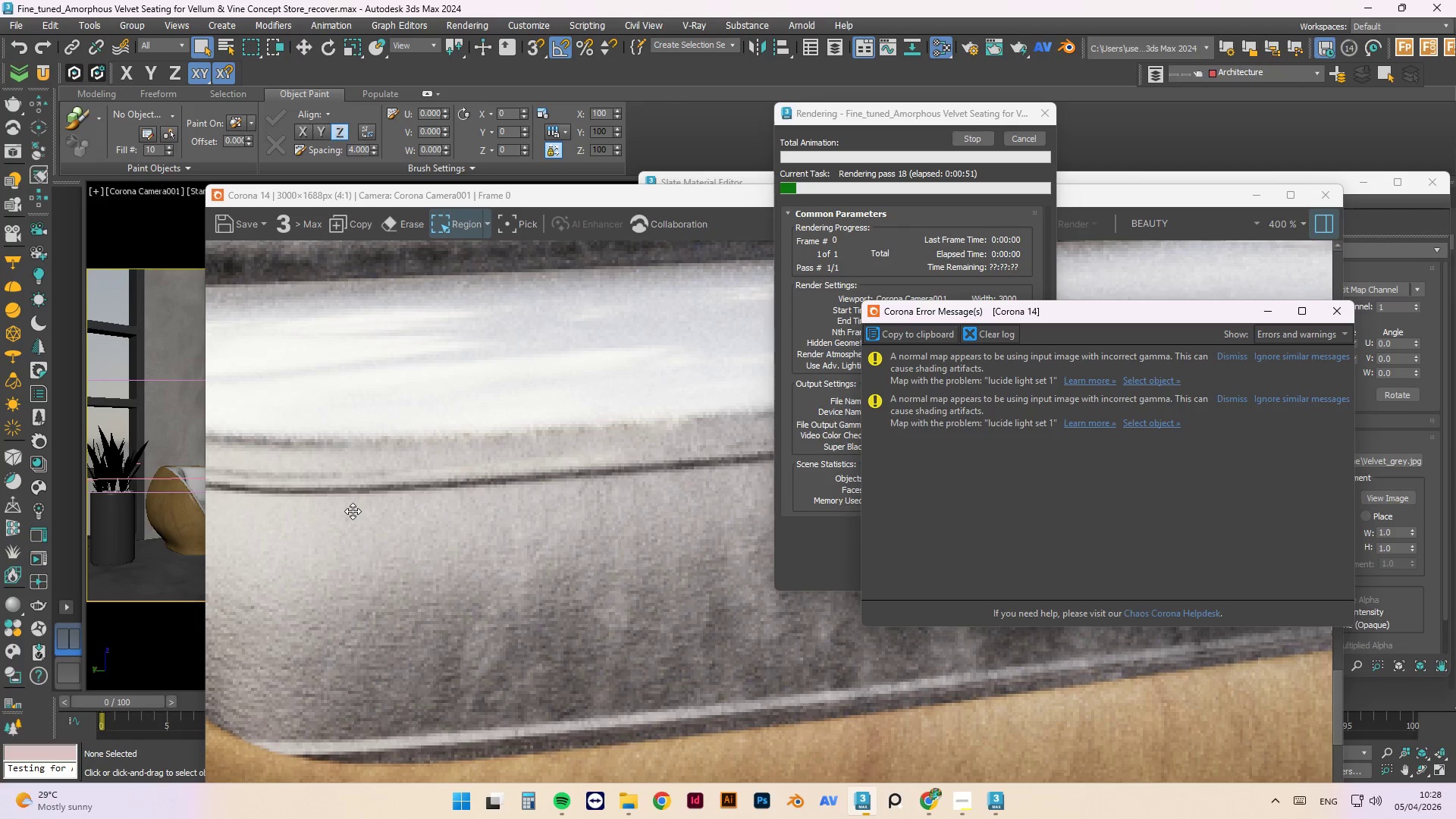 
scroll: coordinate [353, 511], scroll_direction: down, amount: 1.0
 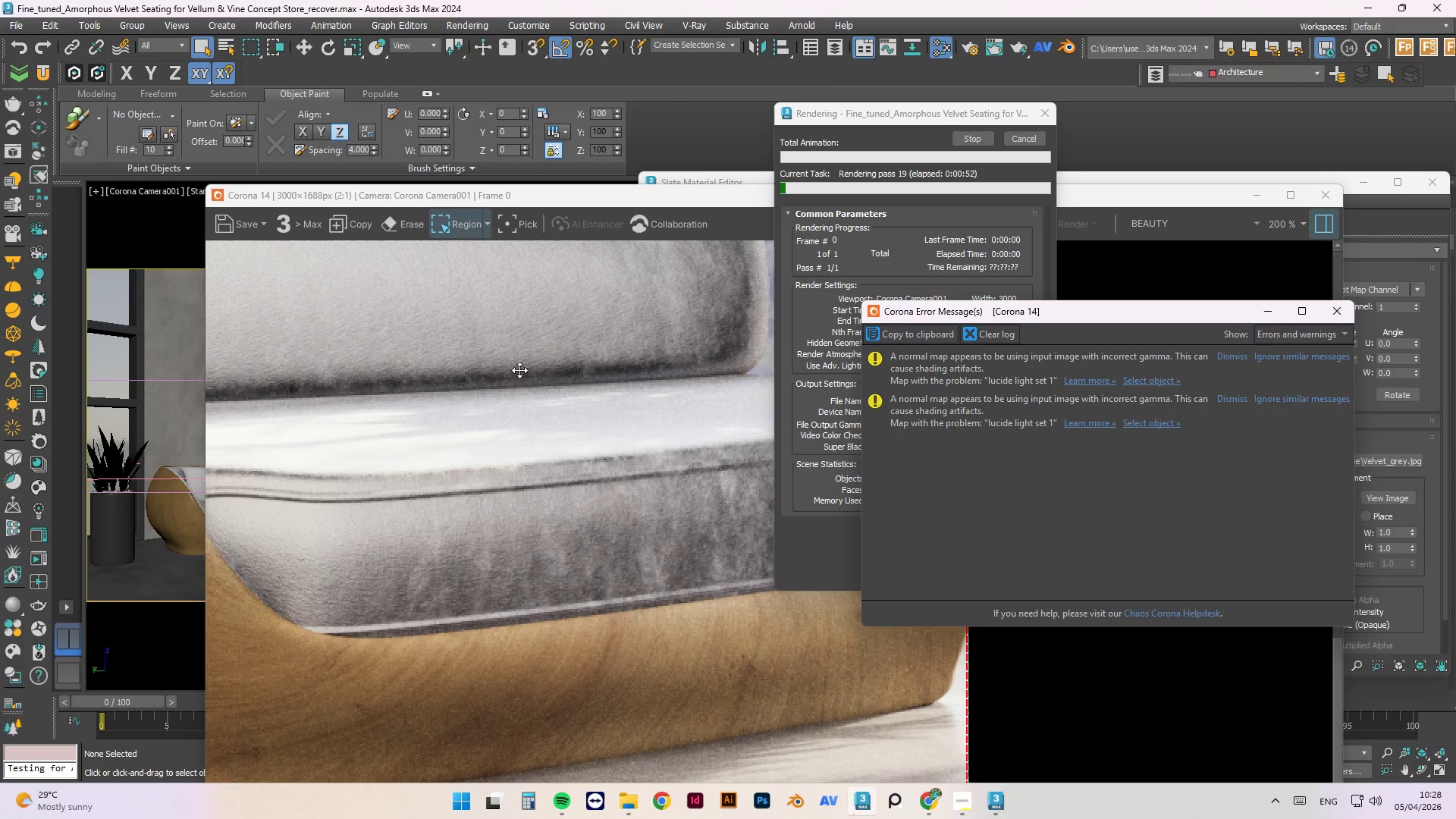 
scroll: coordinate [592, 304], scroll_direction: up, amount: 1.0
 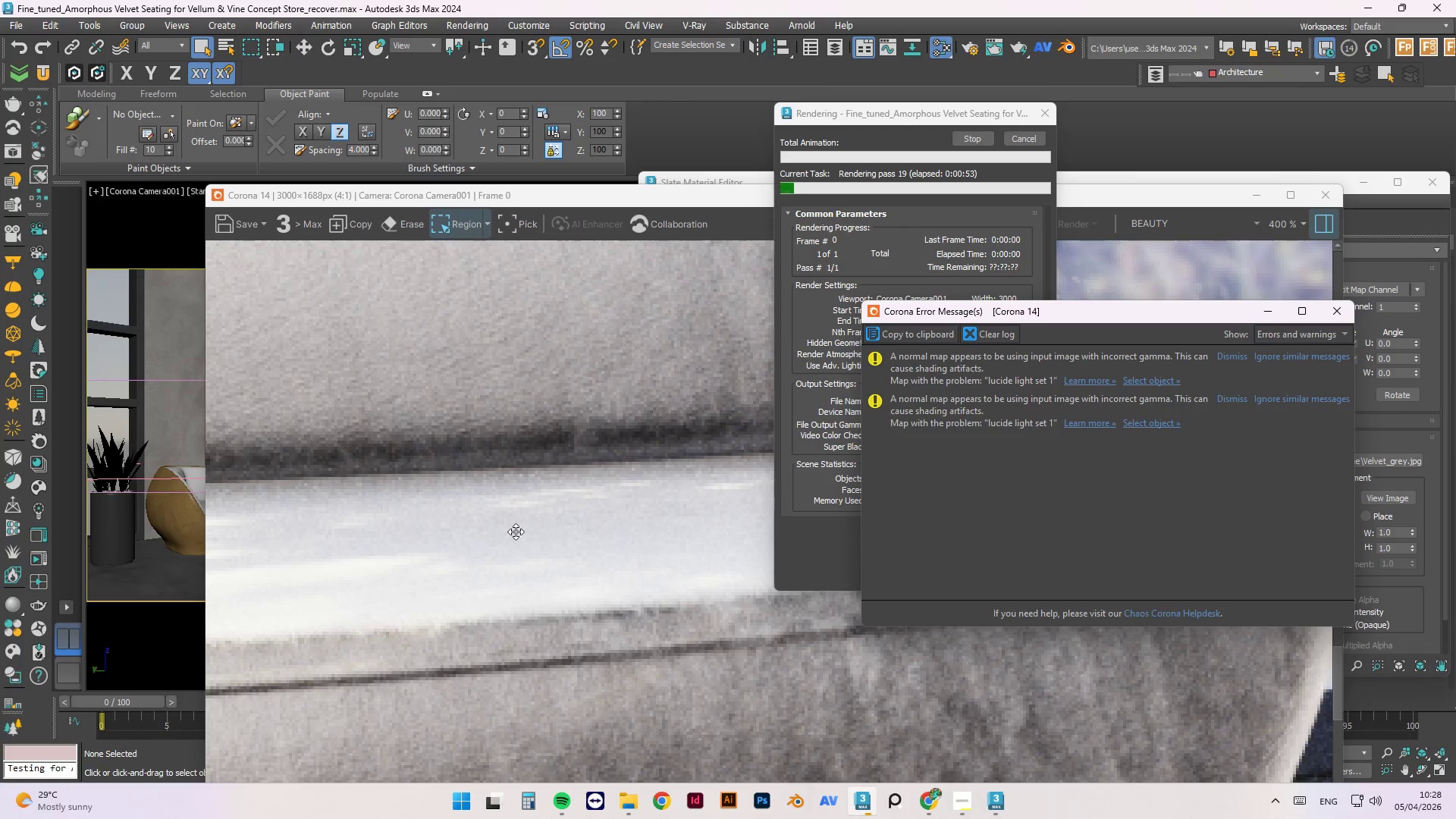 
scroll: coordinate [503, 541], scroll_direction: down, amount: 1.0
 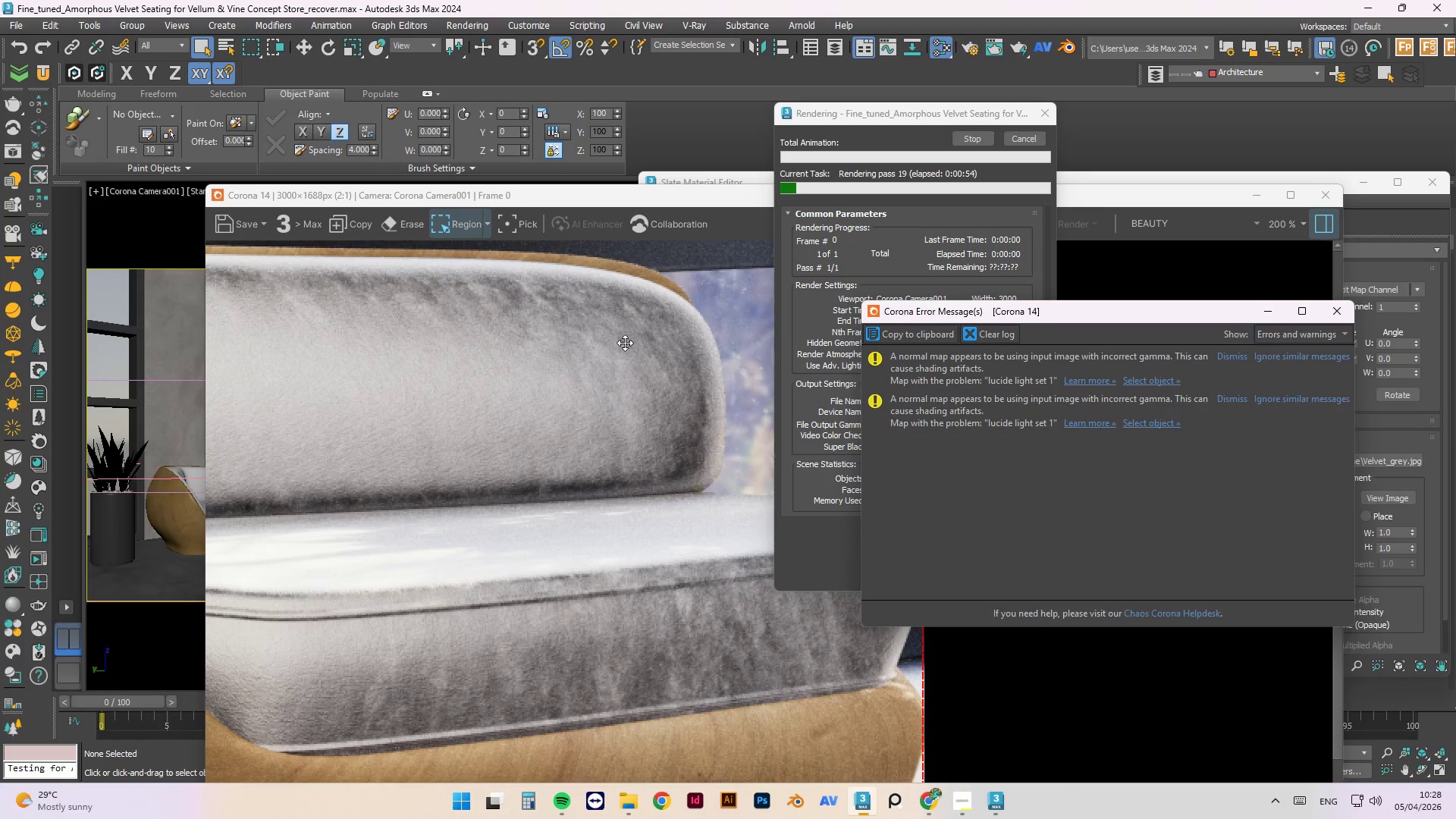 
scroll: coordinate [625, 343], scroll_direction: up, amount: 1.0
 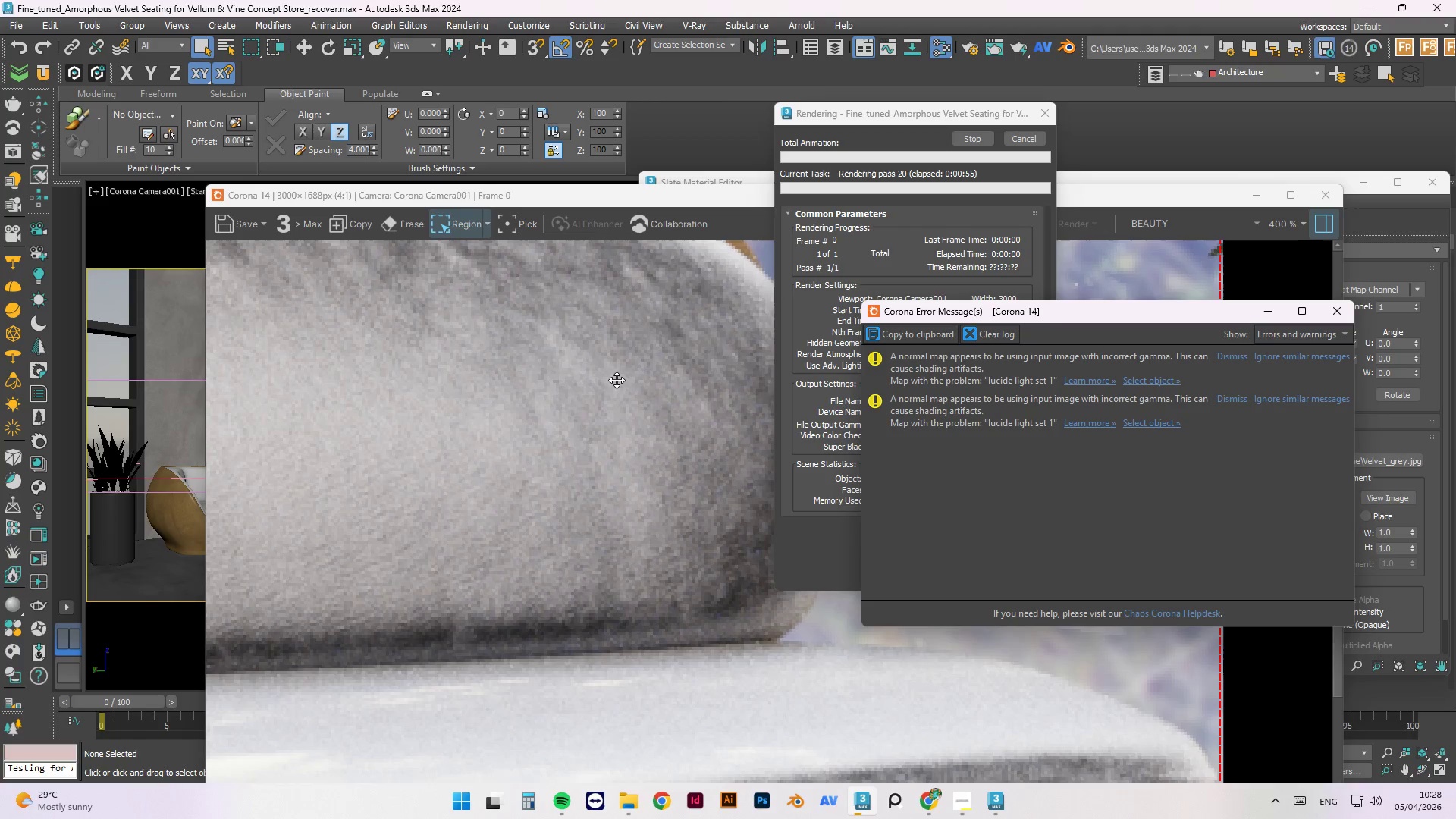 
scroll: coordinate [585, 398], scroll_direction: down, amount: 1.0
 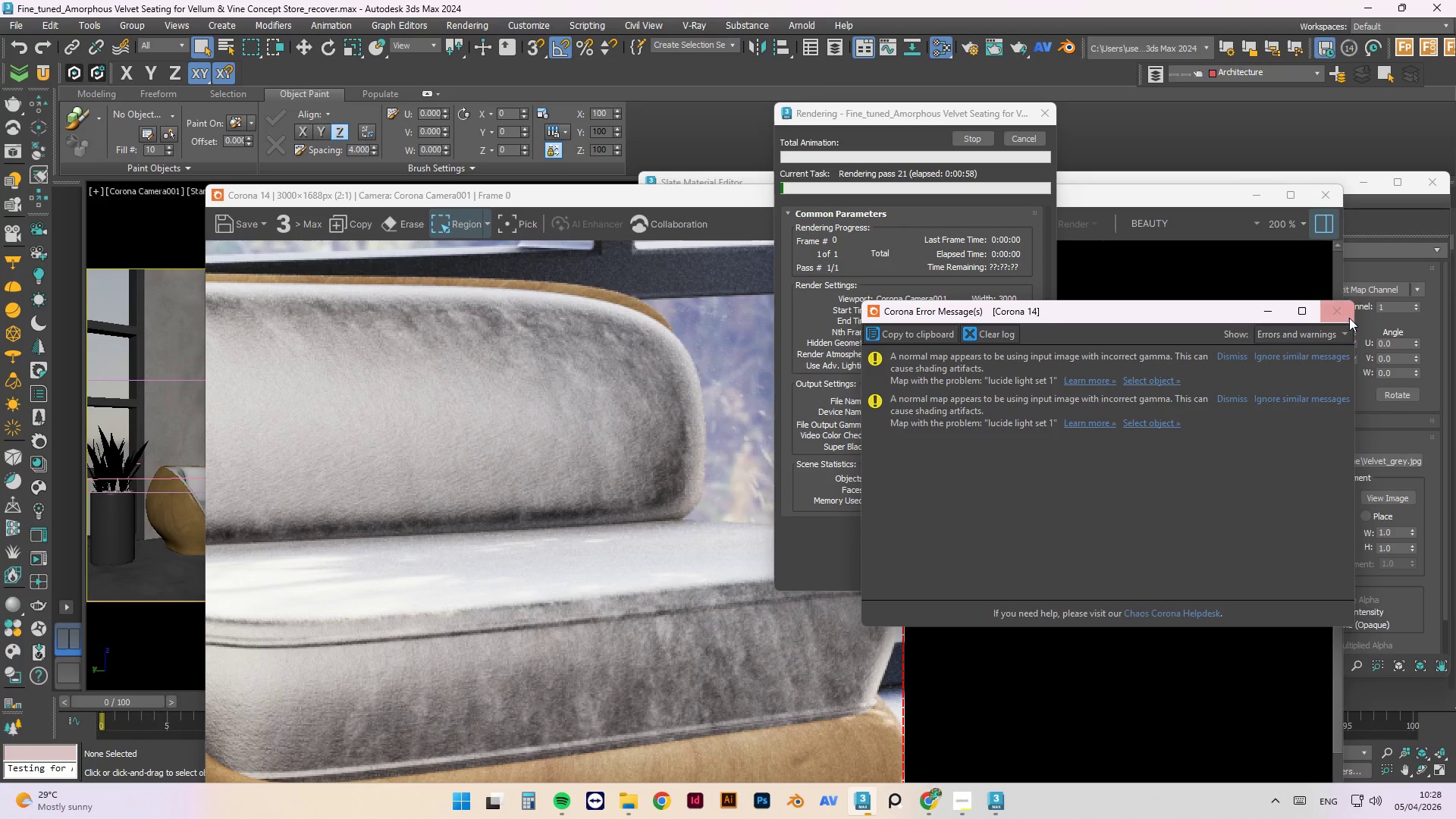 
left_click([1349, 317])
 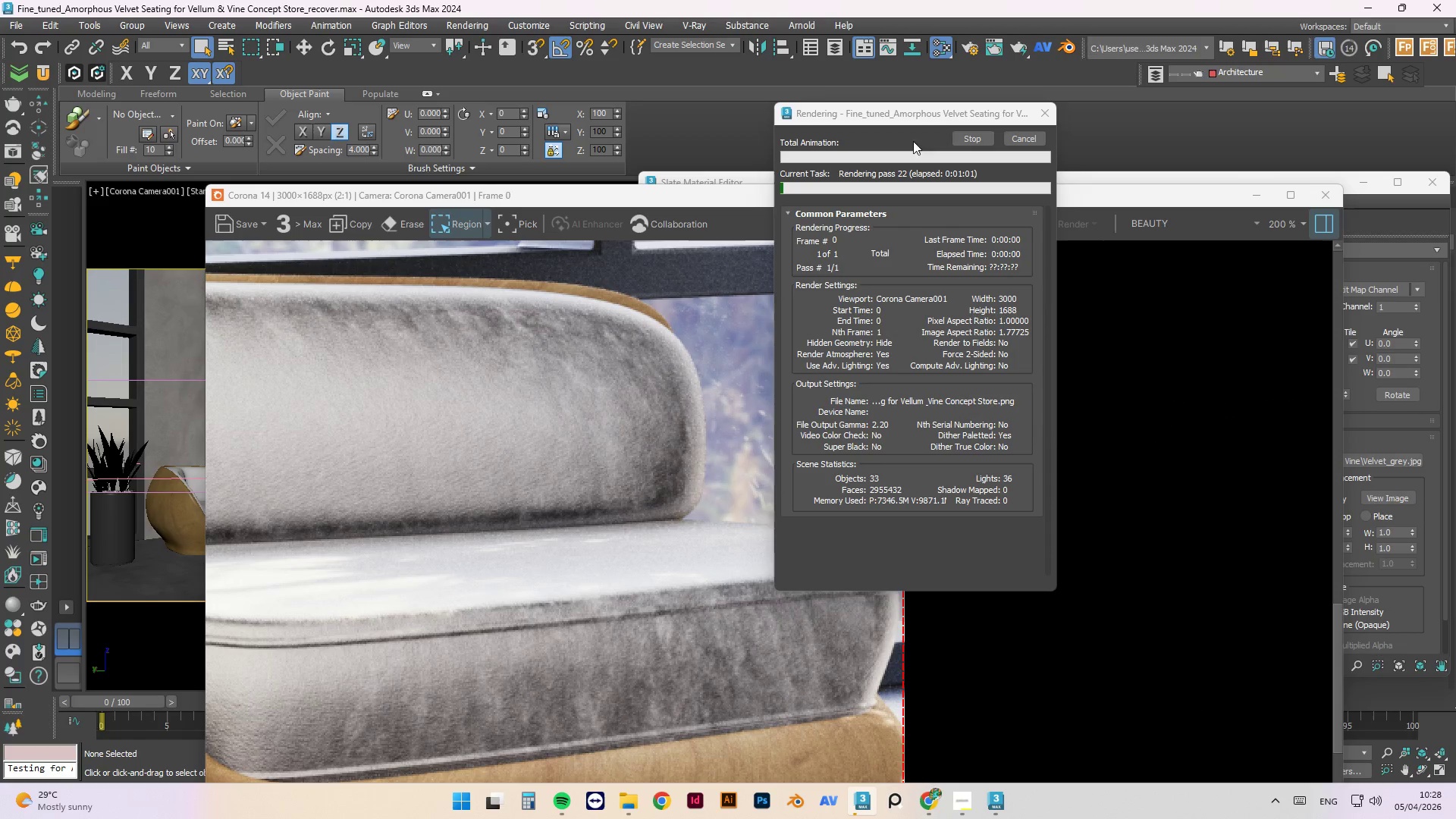 
left_click([1196, 191])
 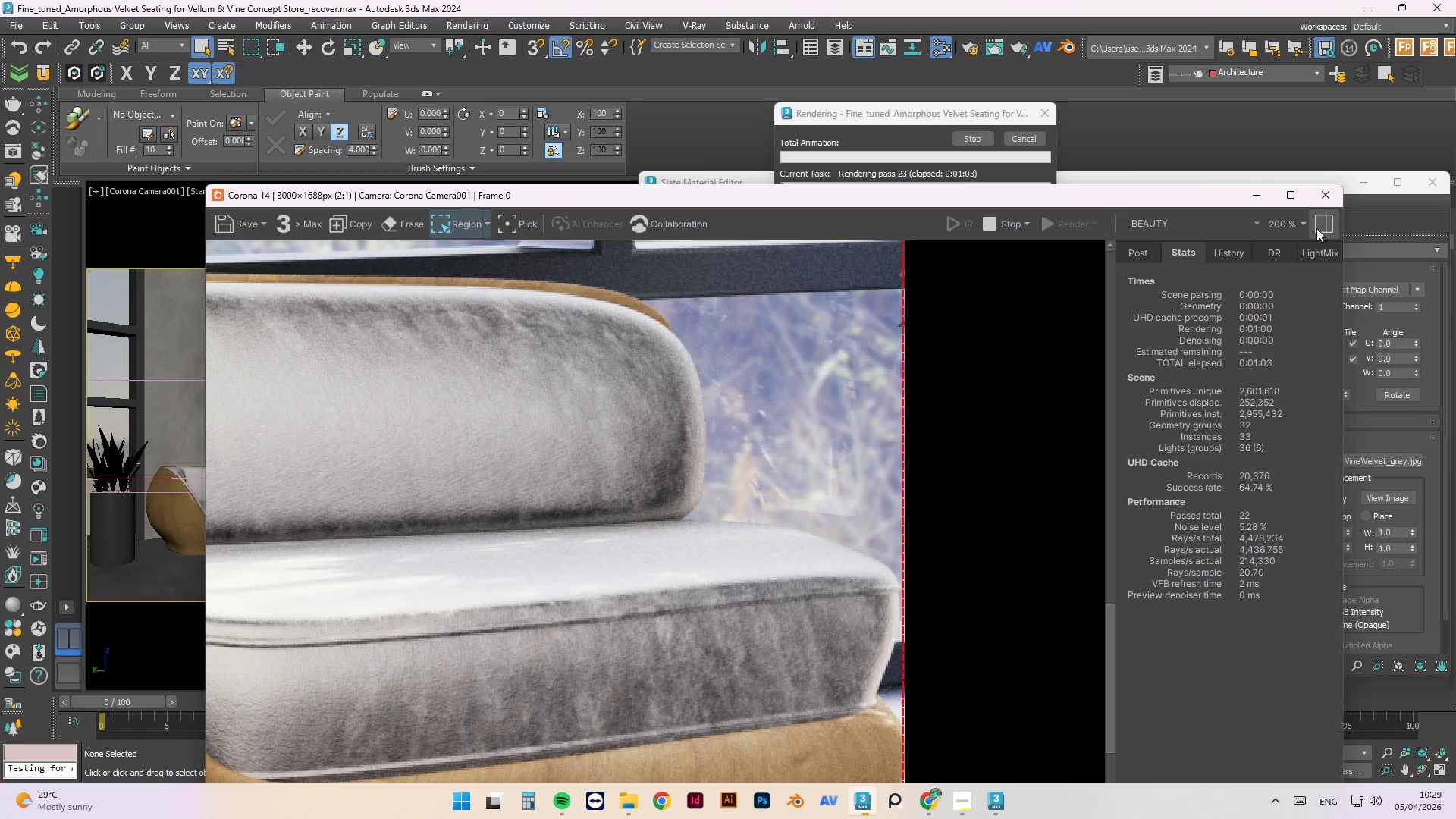 
left_click([1131, 248])
 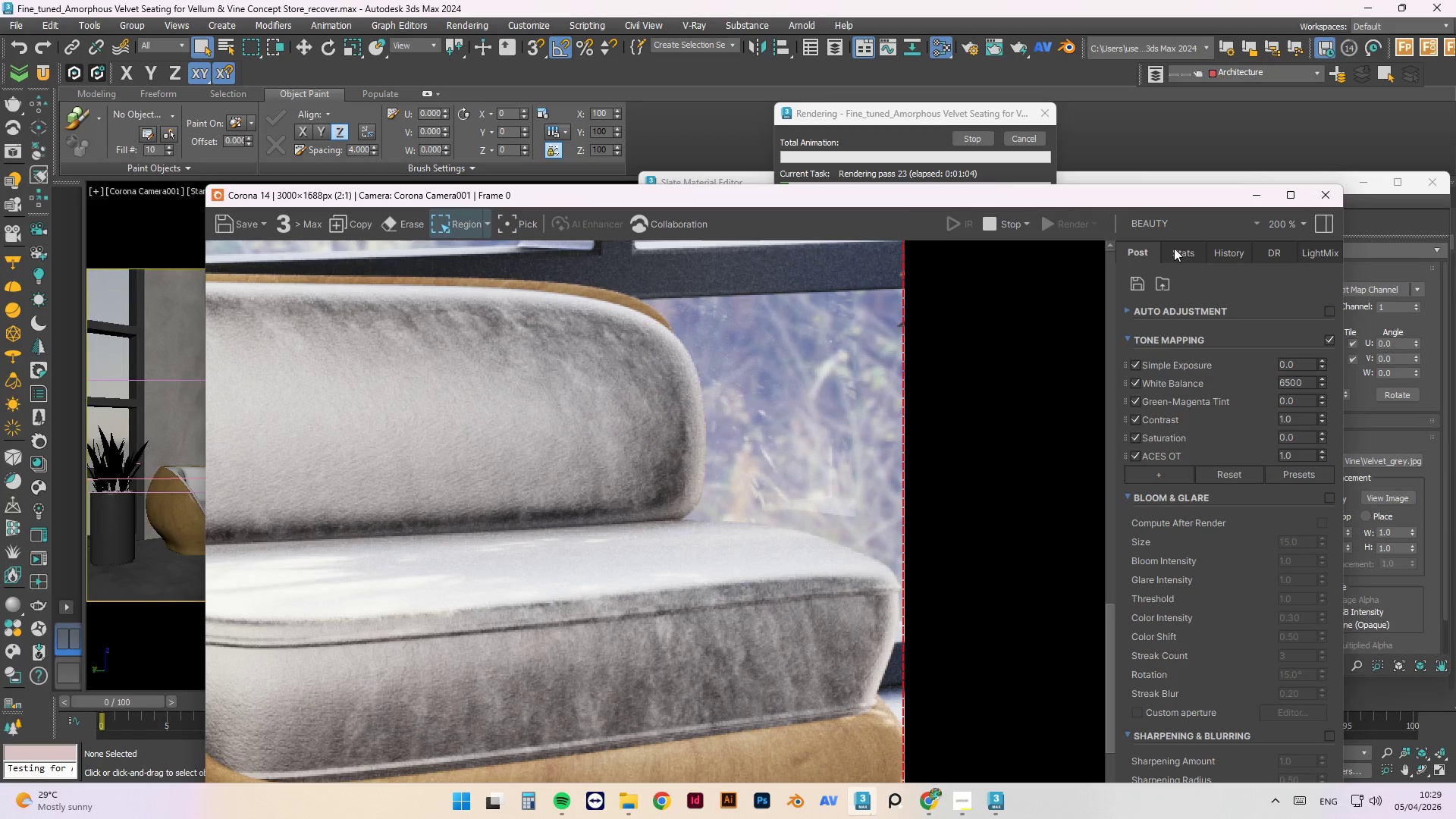 
left_click([1188, 248])
 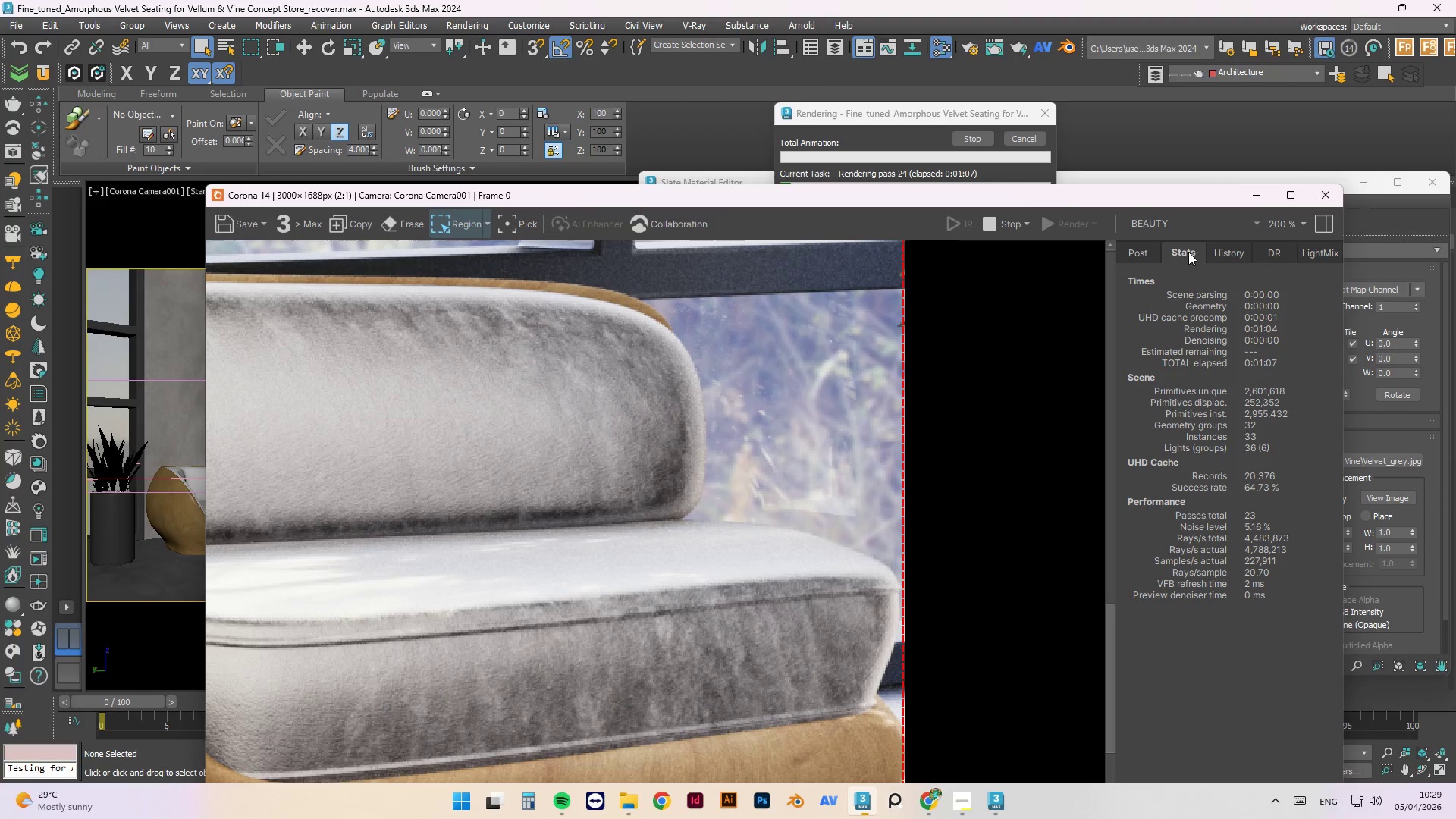 
scroll: coordinate [915, 309], scroll_direction: down, amount: 1.0
 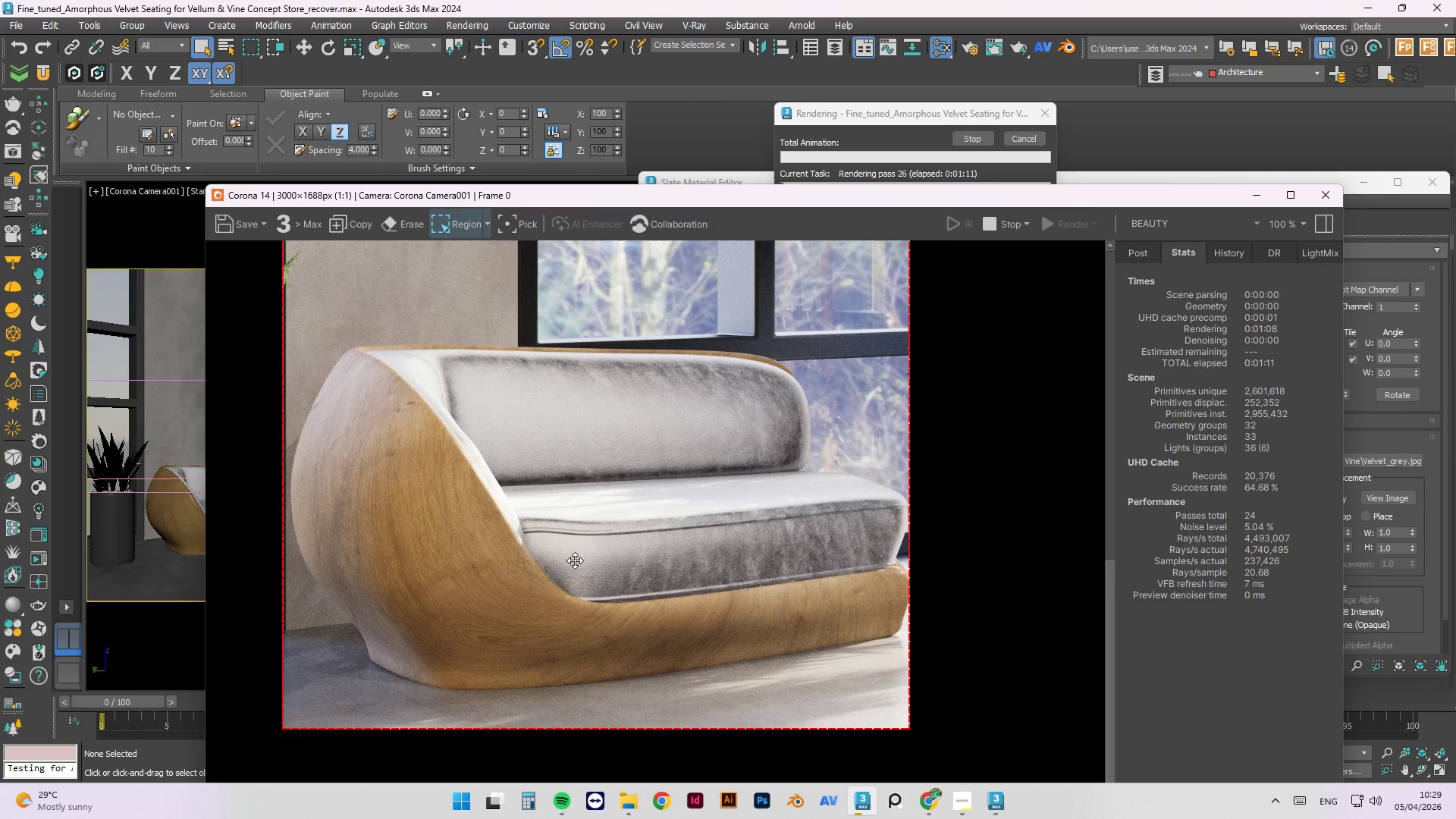 
scroll: coordinate [555, 650], scroll_direction: up, amount: 1.0
 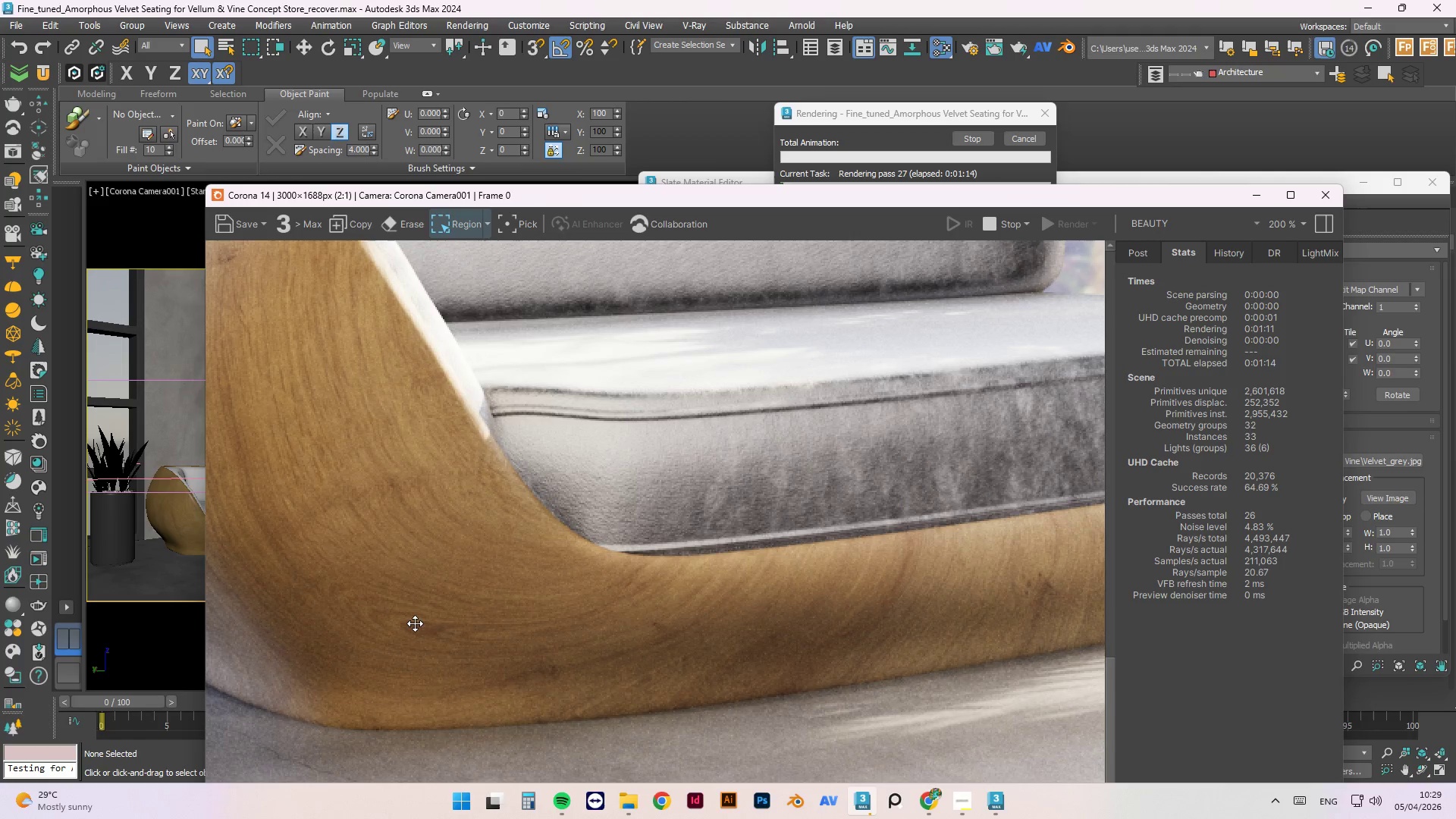 
scroll: coordinate [498, 561], scroll_direction: down, amount: 1.0
 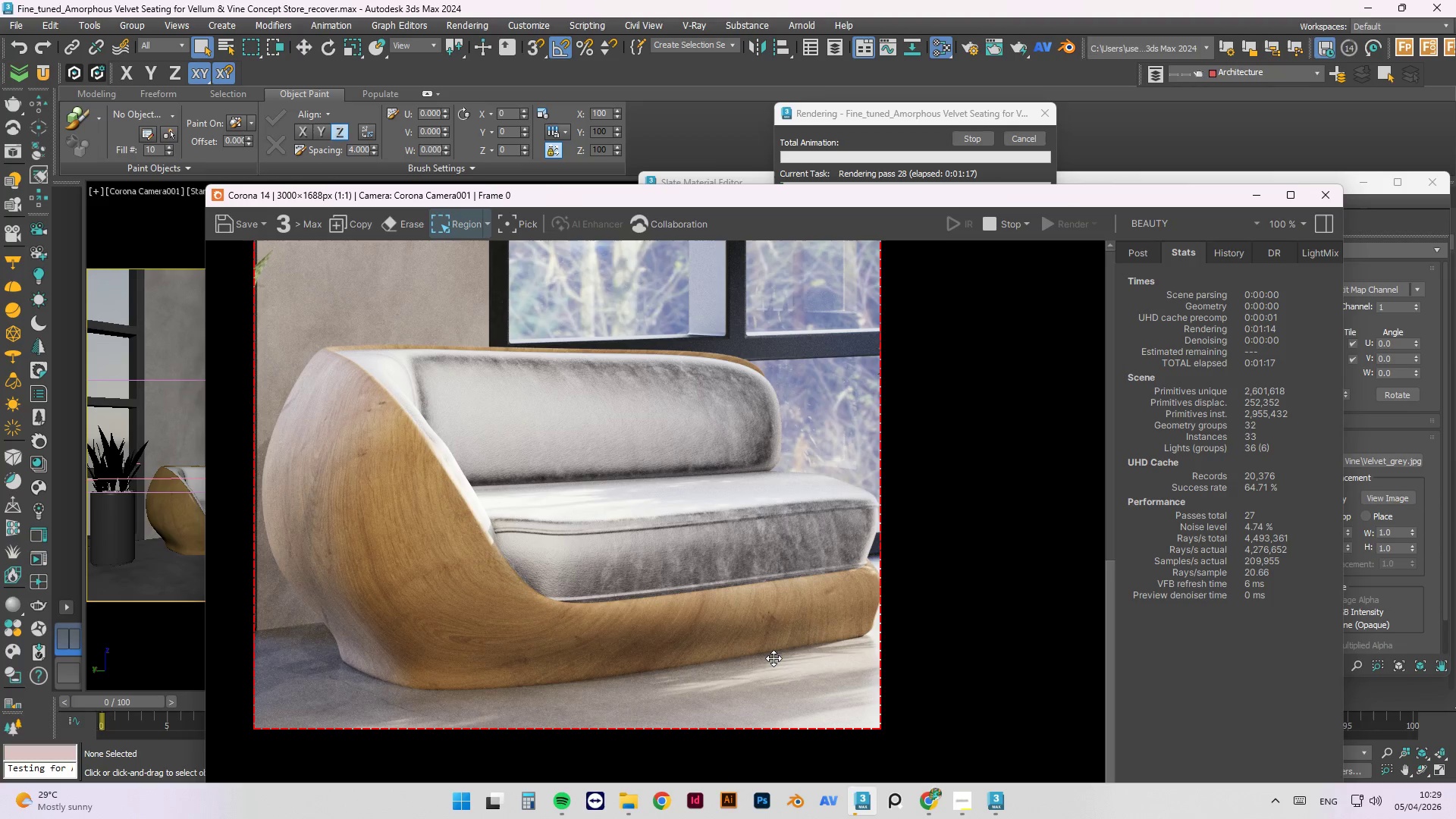 
scroll: coordinate [814, 657], scroll_direction: up, amount: 1.0
 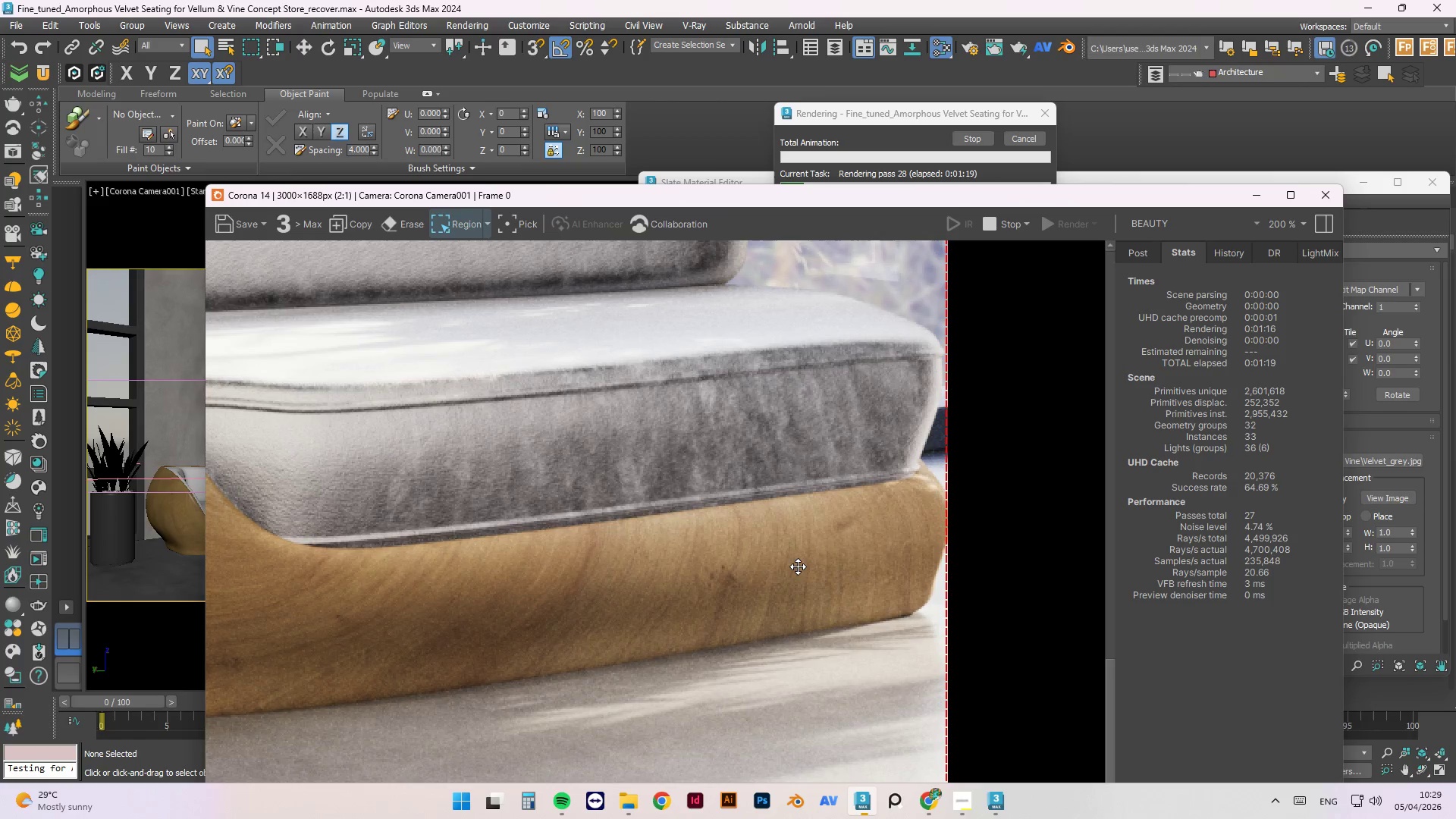 
scroll: coordinate [767, 590], scroll_direction: down, amount: 1.0
 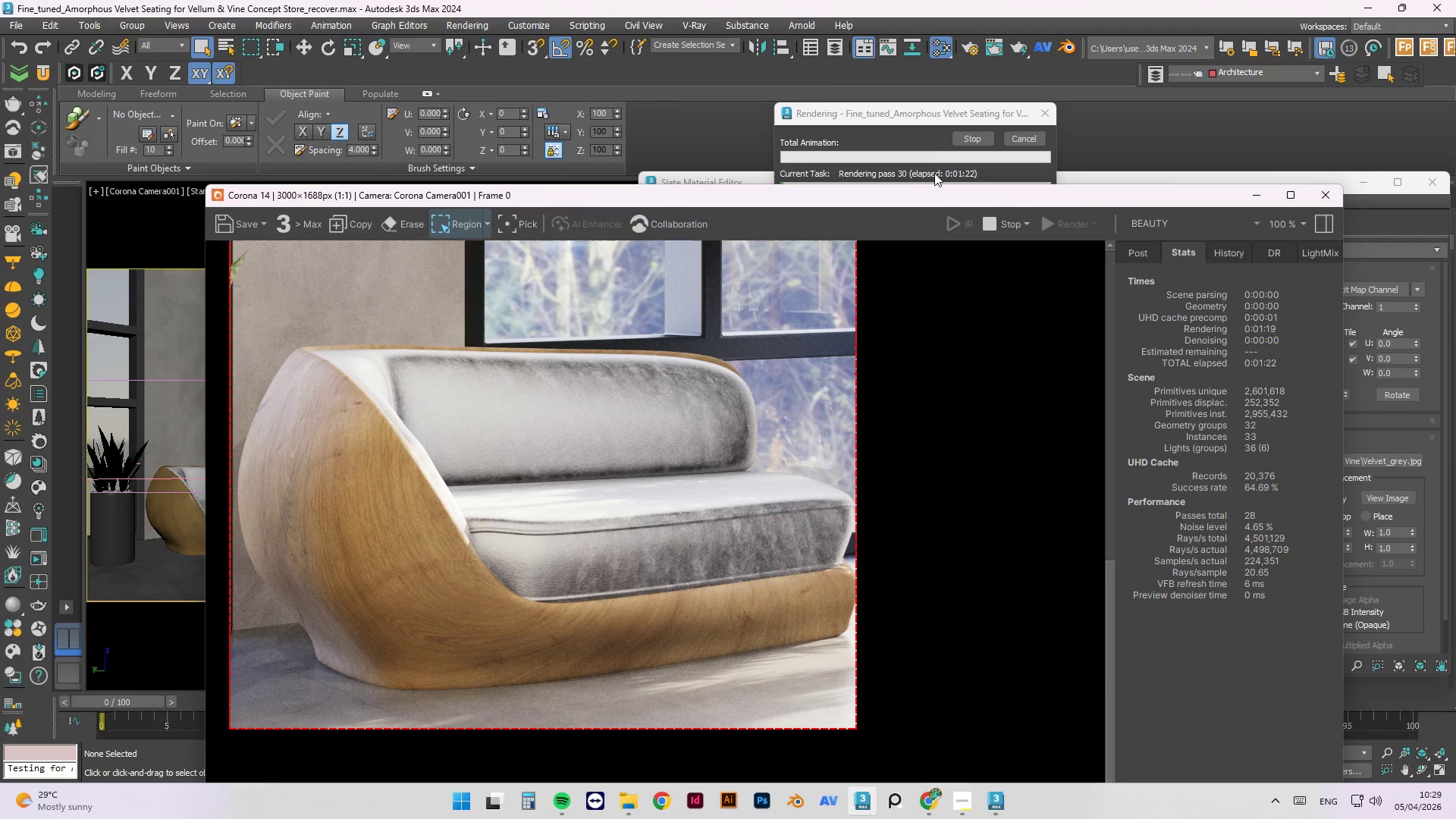 
mouse_move([933, 121])
 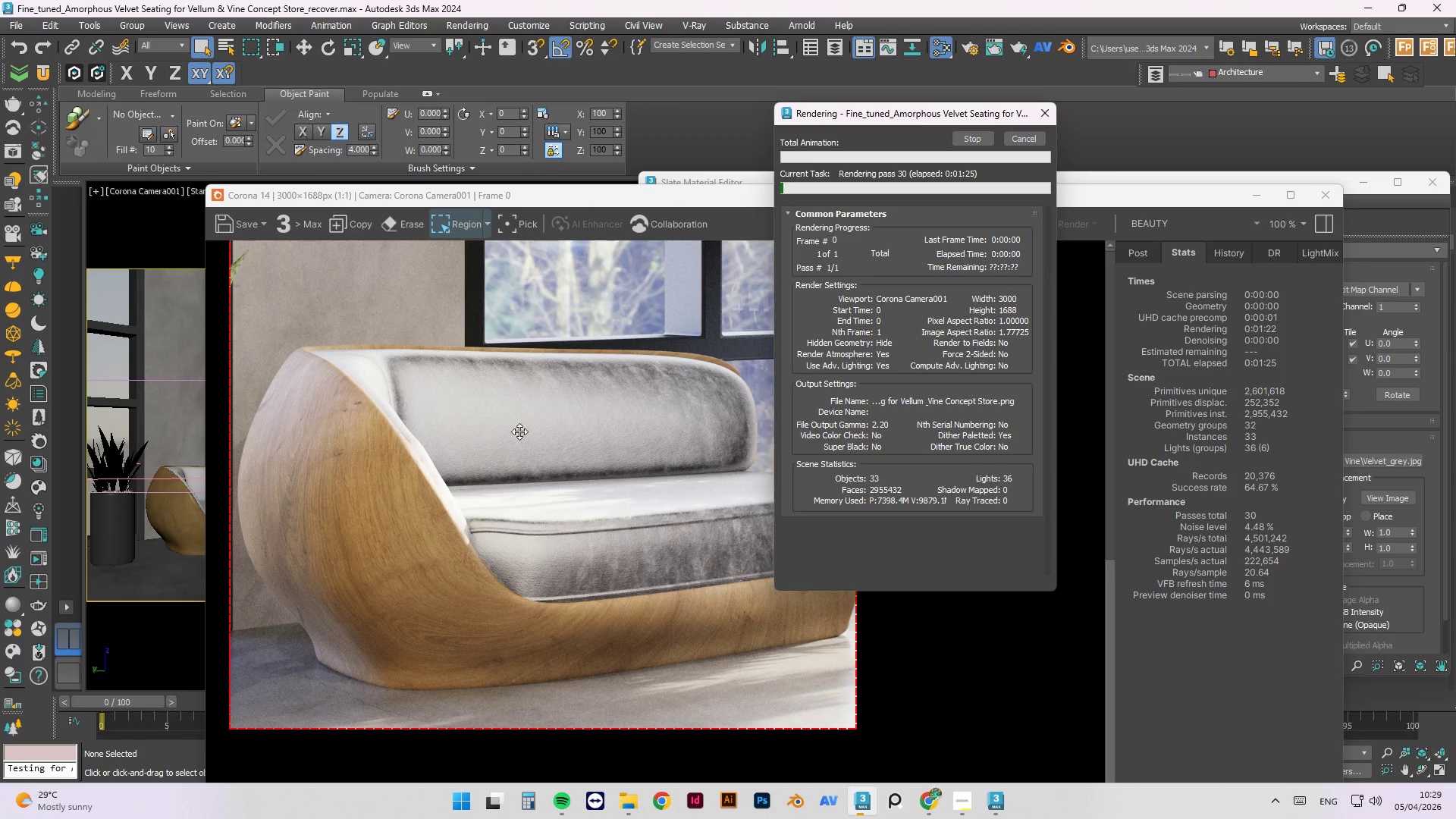 
scroll: coordinate [554, 706], scroll_direction: up, amount: 2.0
 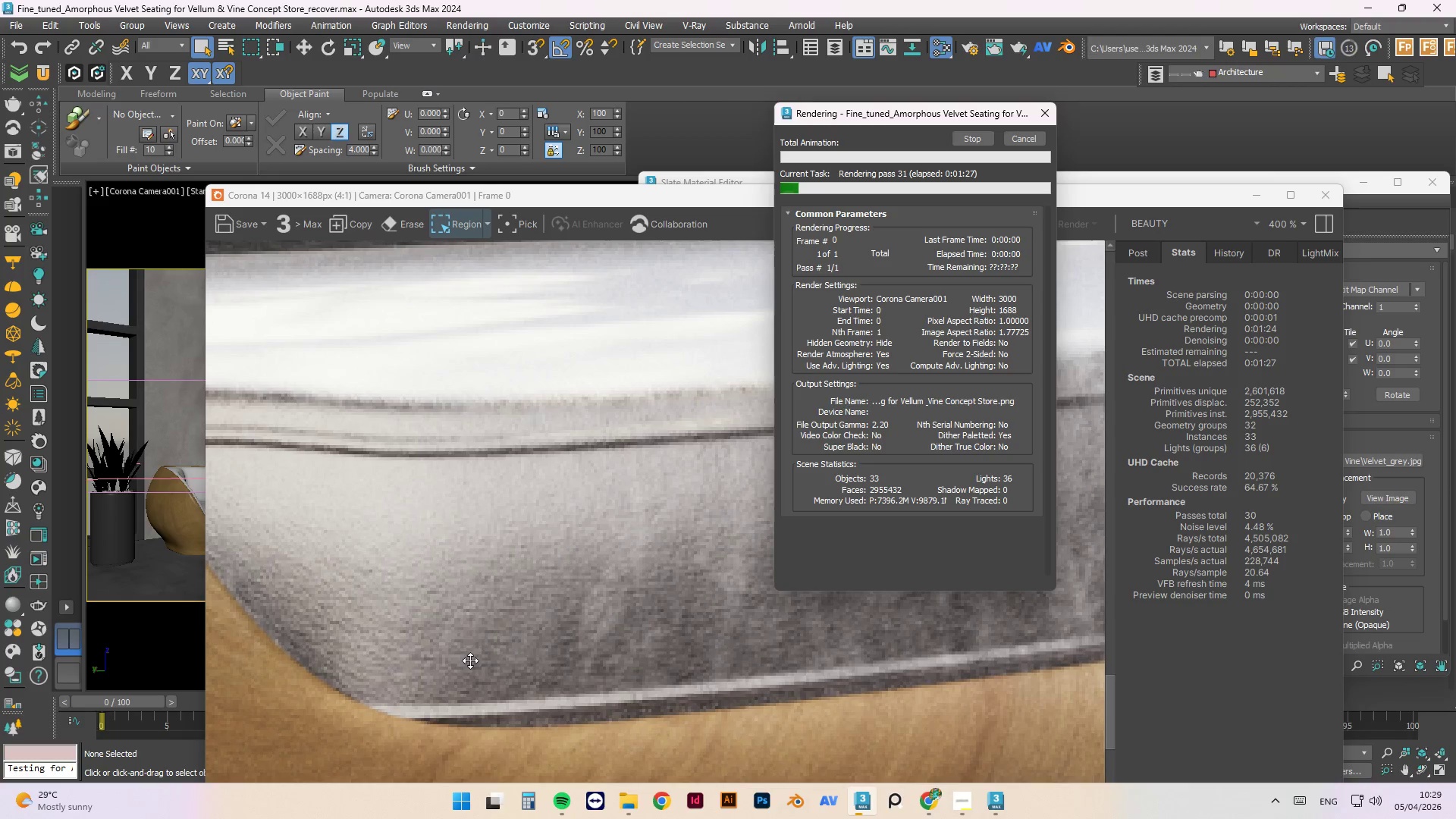 
scroll: coordinate [248, 547], scroll_direction: down, amount: 2.0
 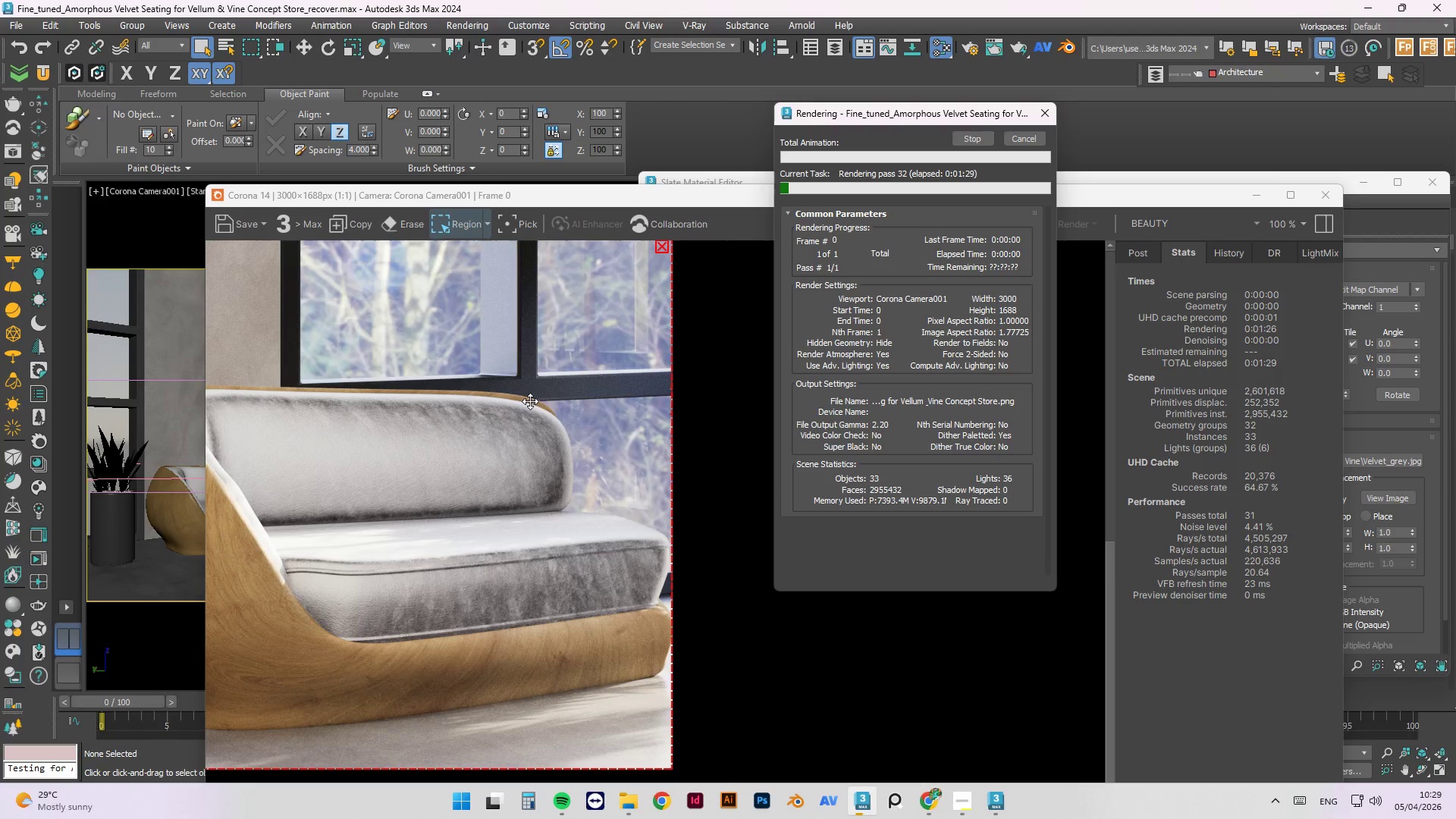 
scroll: coordinate [404, 538], scroll_direction: up, amount: 3.0
 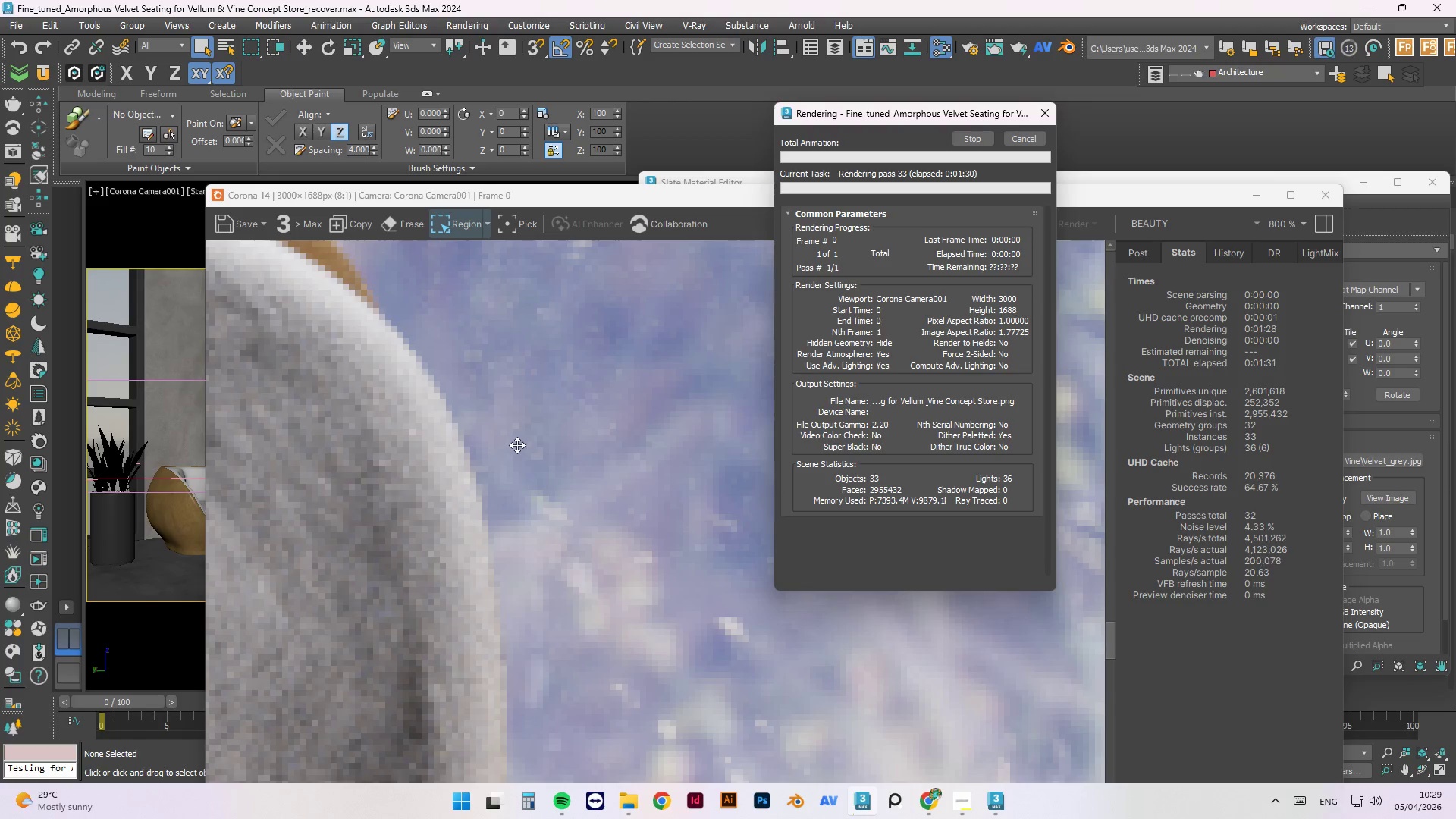 
scroll: coordinate [644, 547], scroll_direction: down, amount: 4.0
 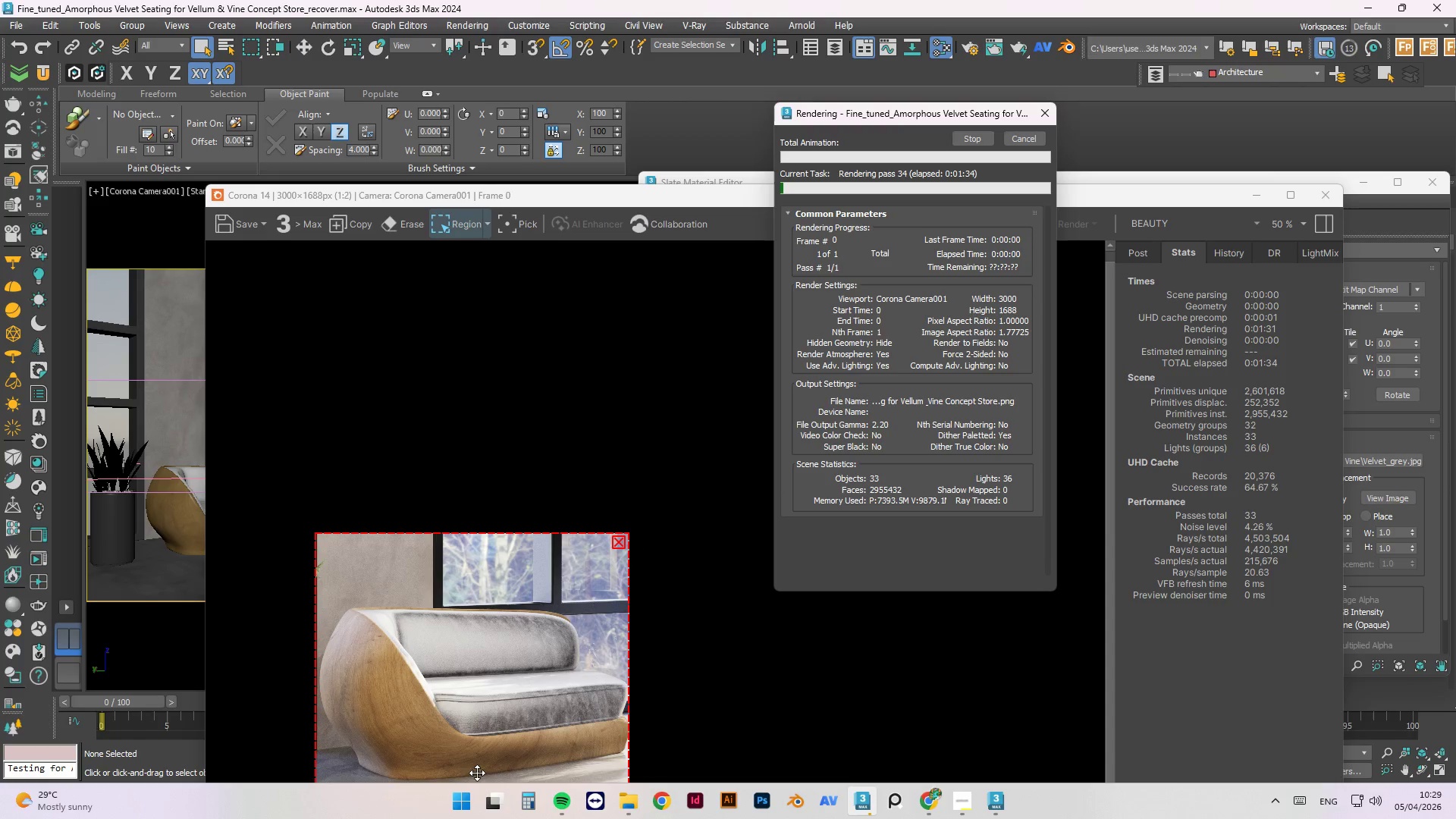 
scroll: coordinate [381, 624], scroll_direction: up, amount: 2.0
 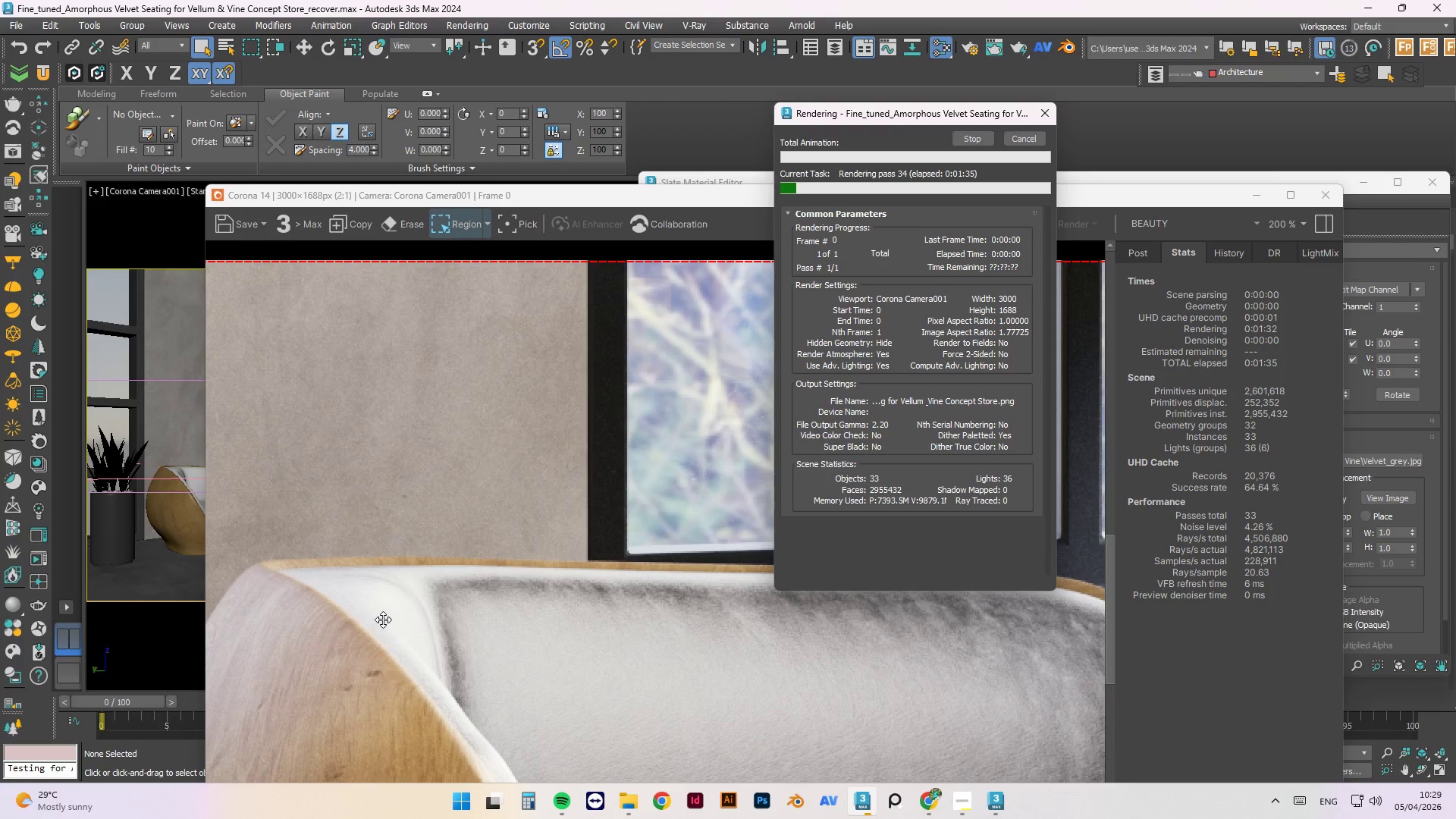 
scroll: coordinate [286, 534], scroll_direction: down, amount: 2.0
 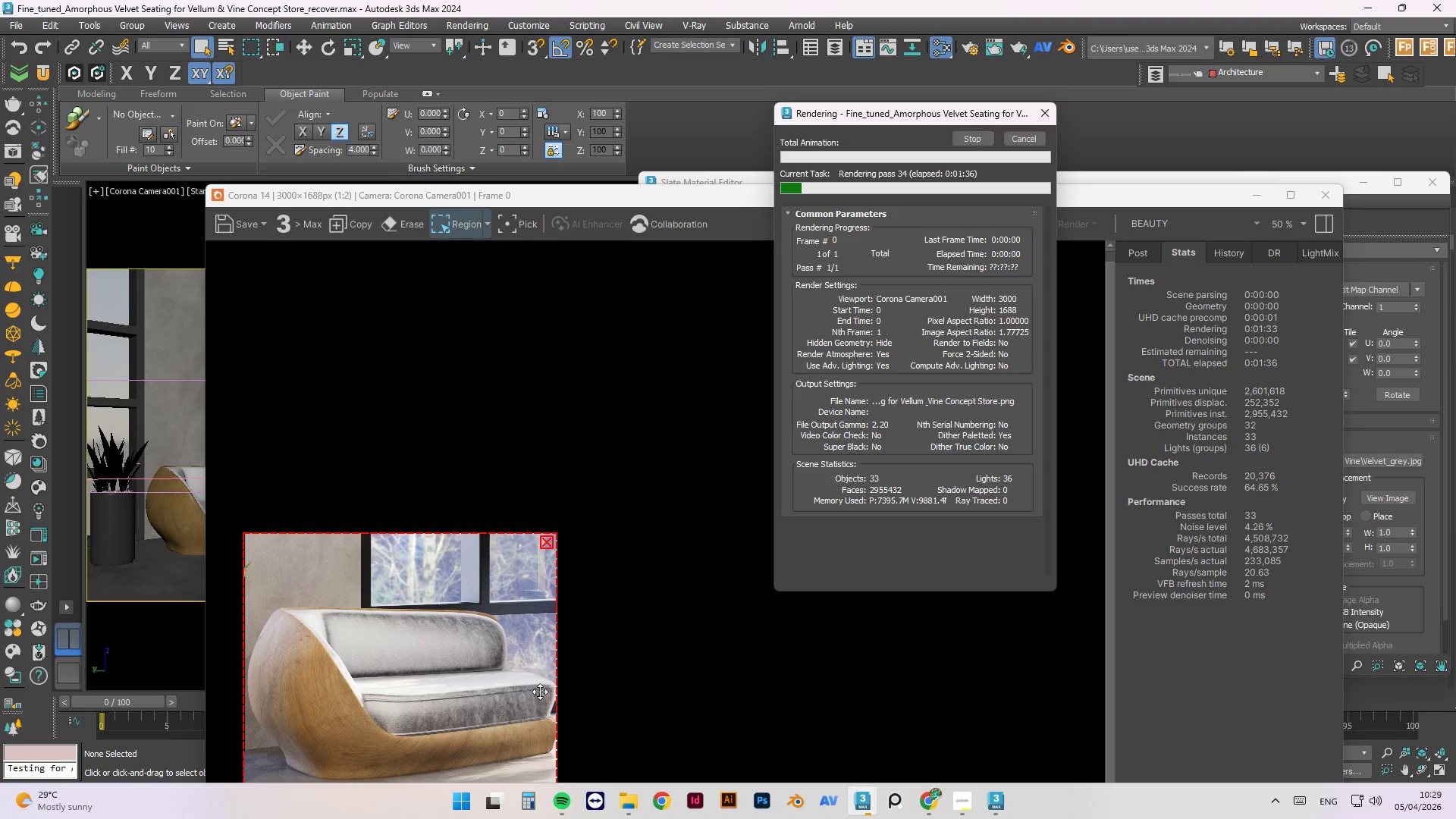 
scroll: coordinate [557, 738], scroll_direction: up, amount: 3.0
 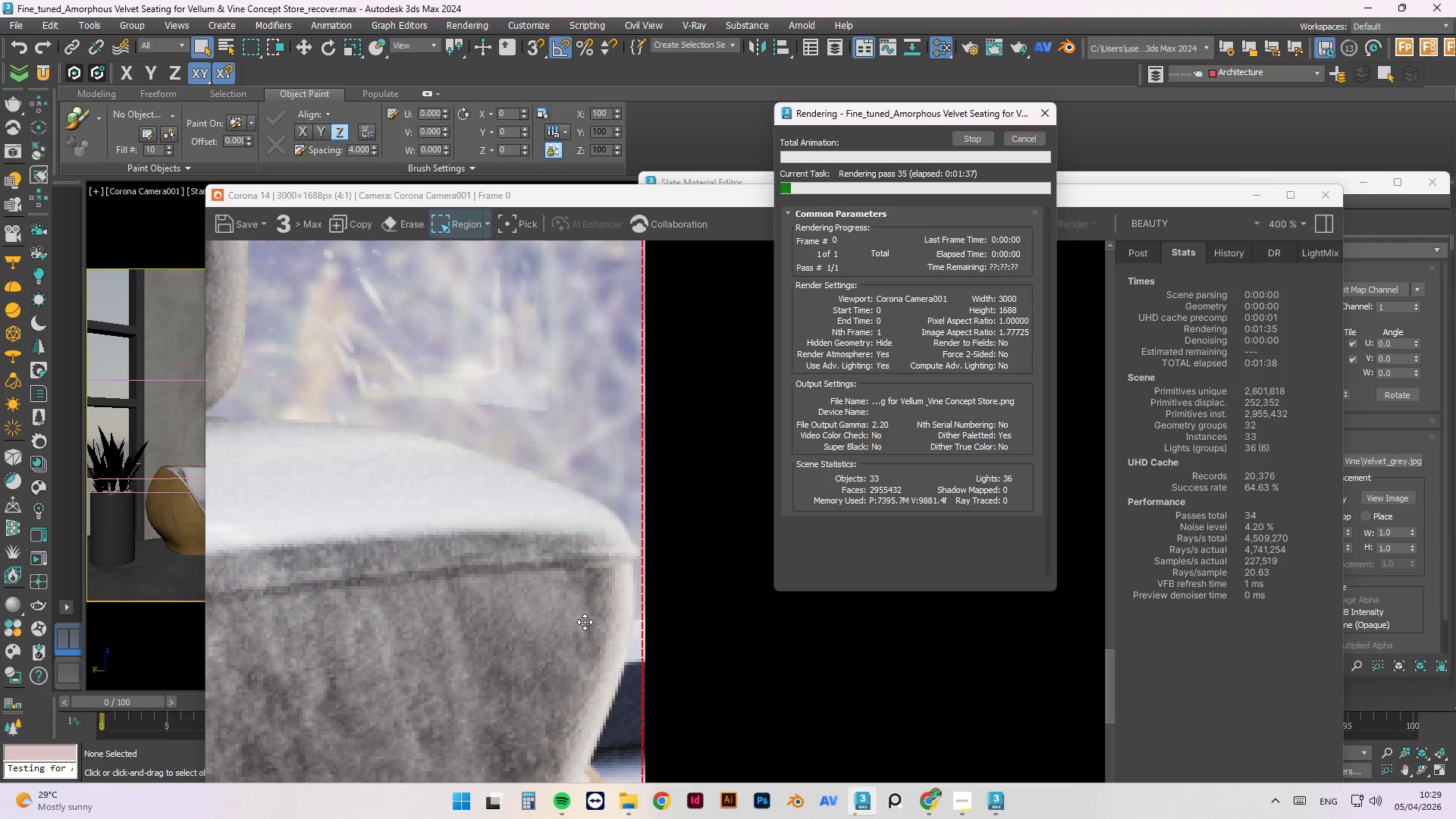 
scroll: coordinate [593, 641], scroll_direction: down, amount: 2.0
 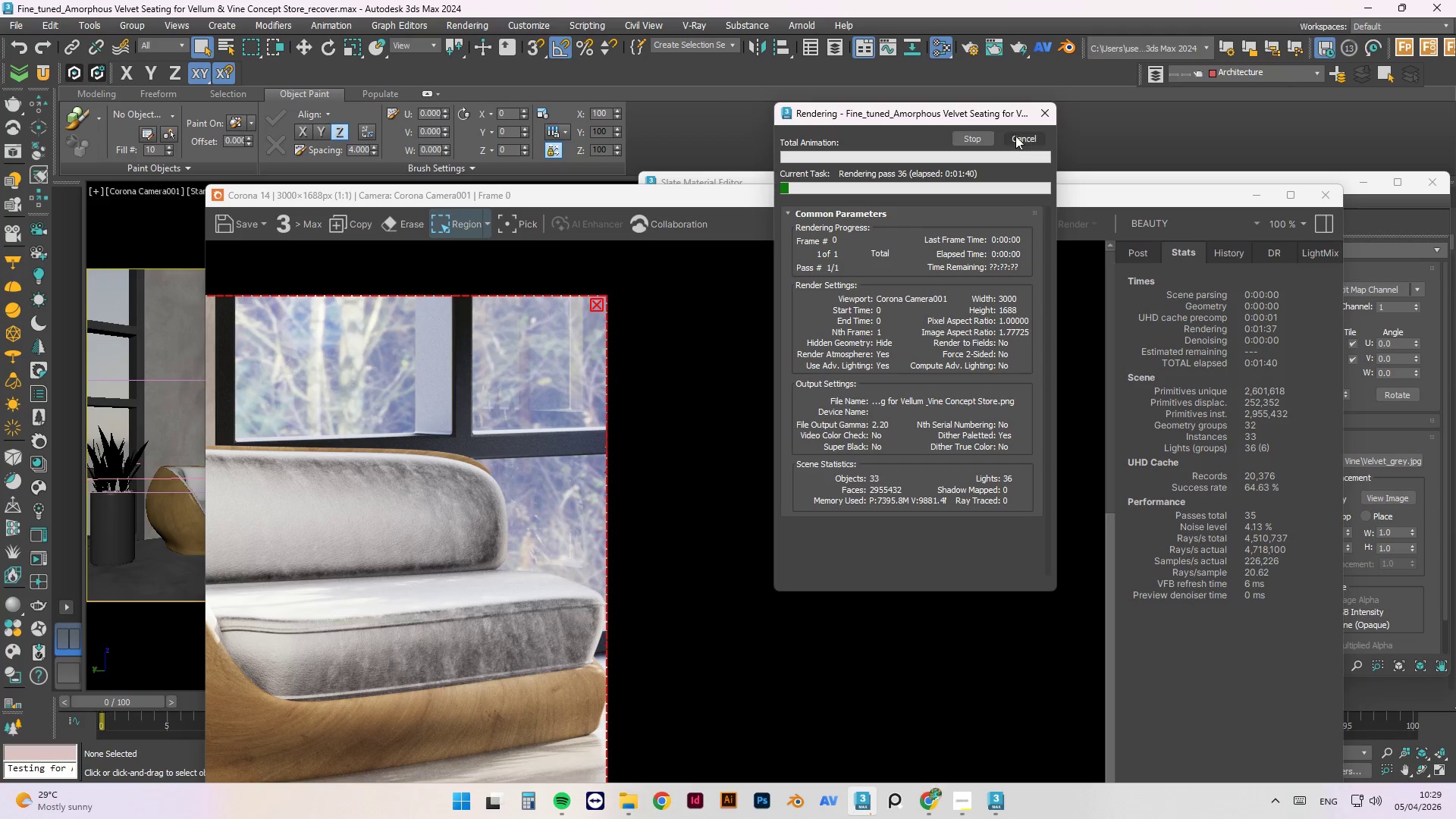 
left_click([1019, 130])
 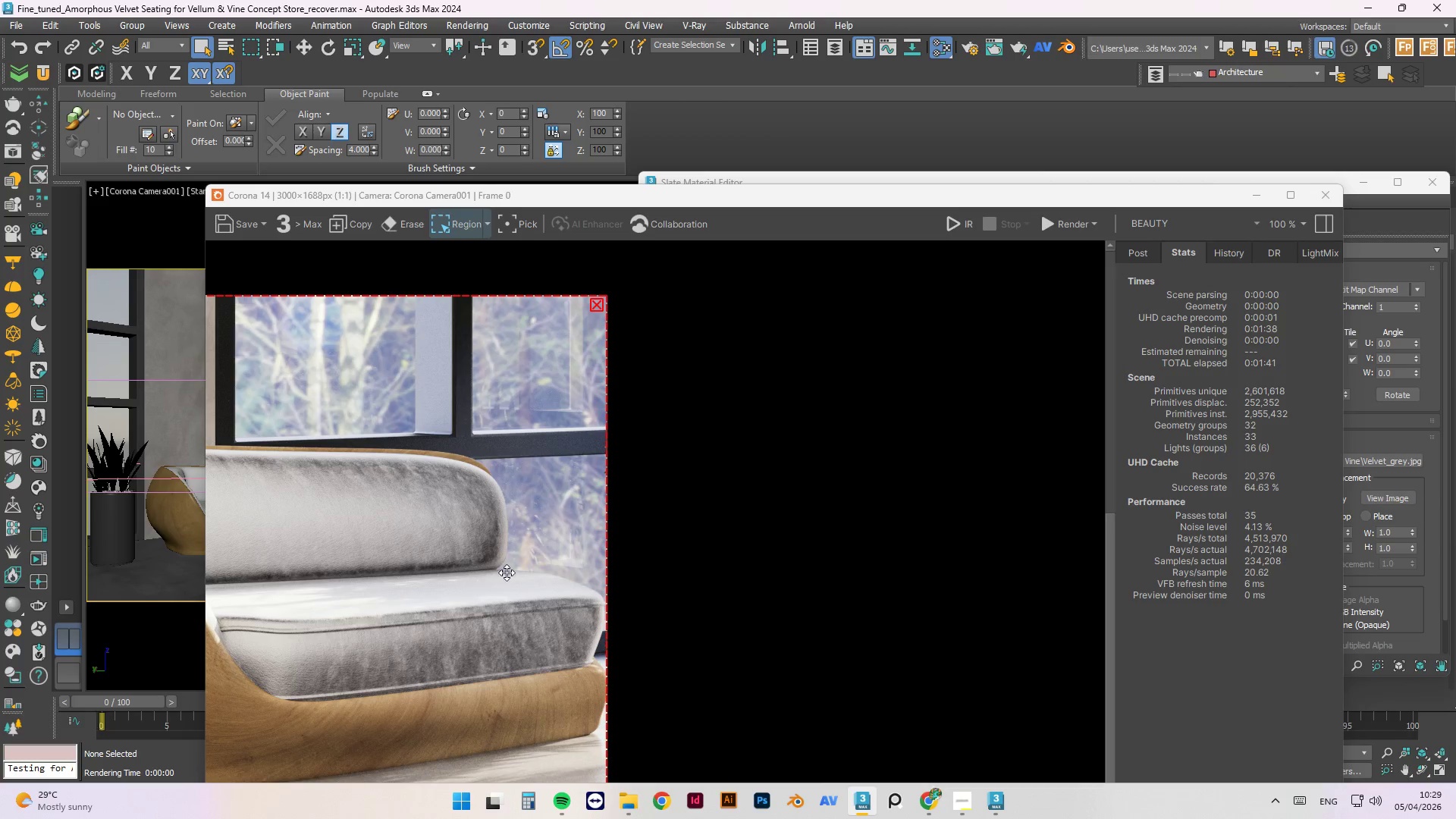 
scroll: coordinate [598, 441], scroll_direction: none, amount: 0.0
 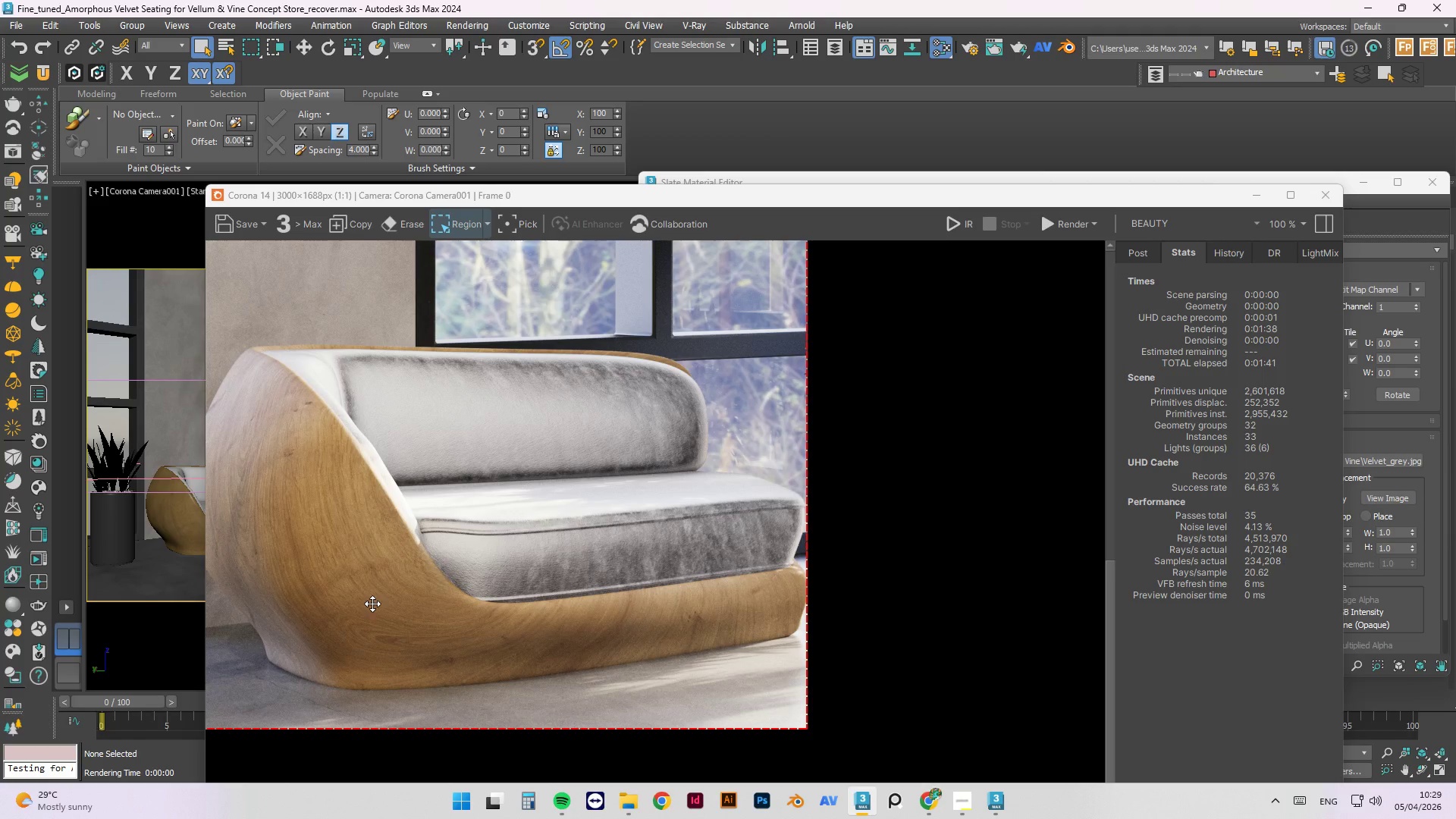 
scroll: coordinate [607, 532], scroll_direction: up, amount: 2.0
 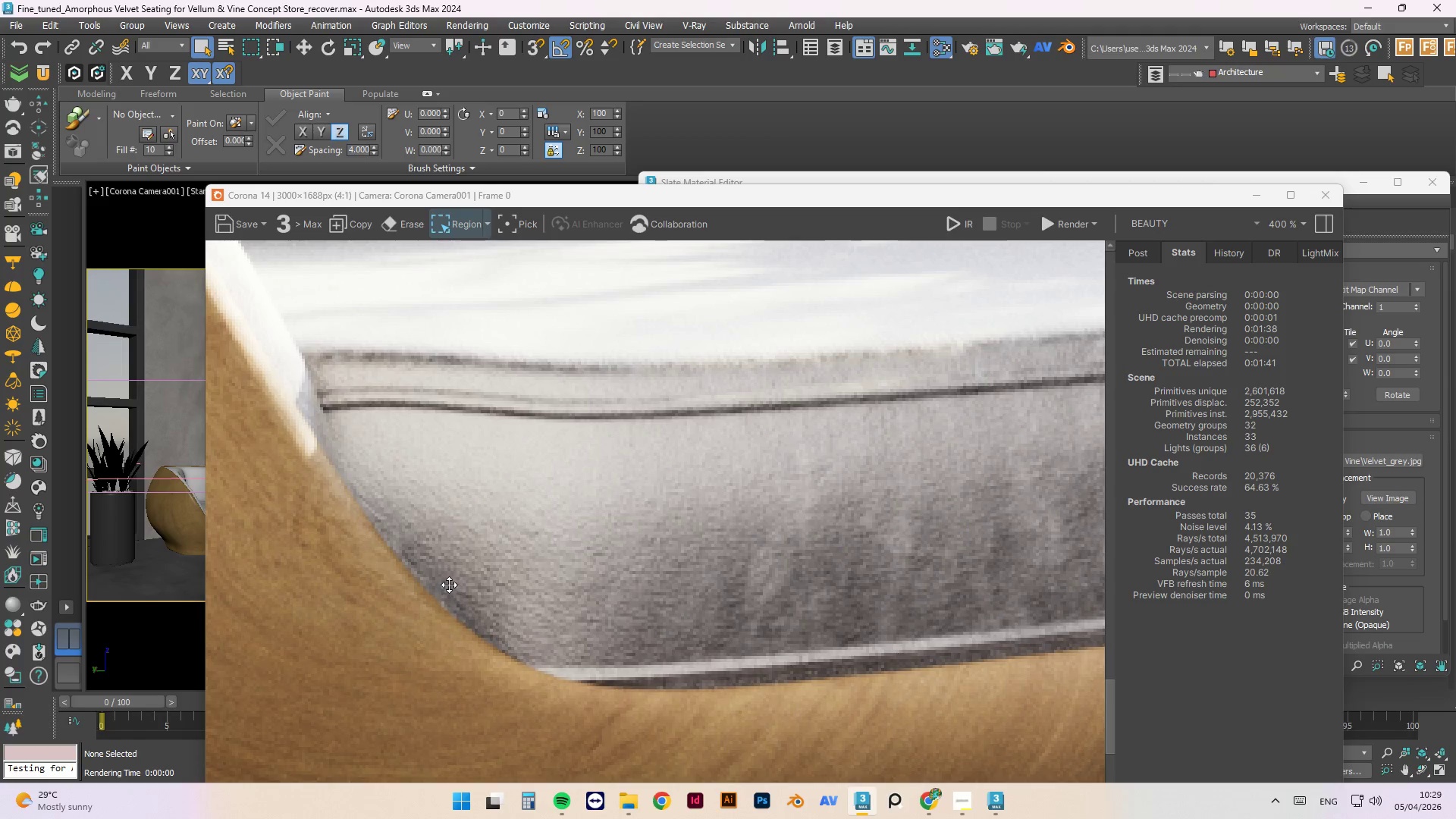 
scroll: coordinate [450, 559], scroll_direction: down, amount: 1.0
 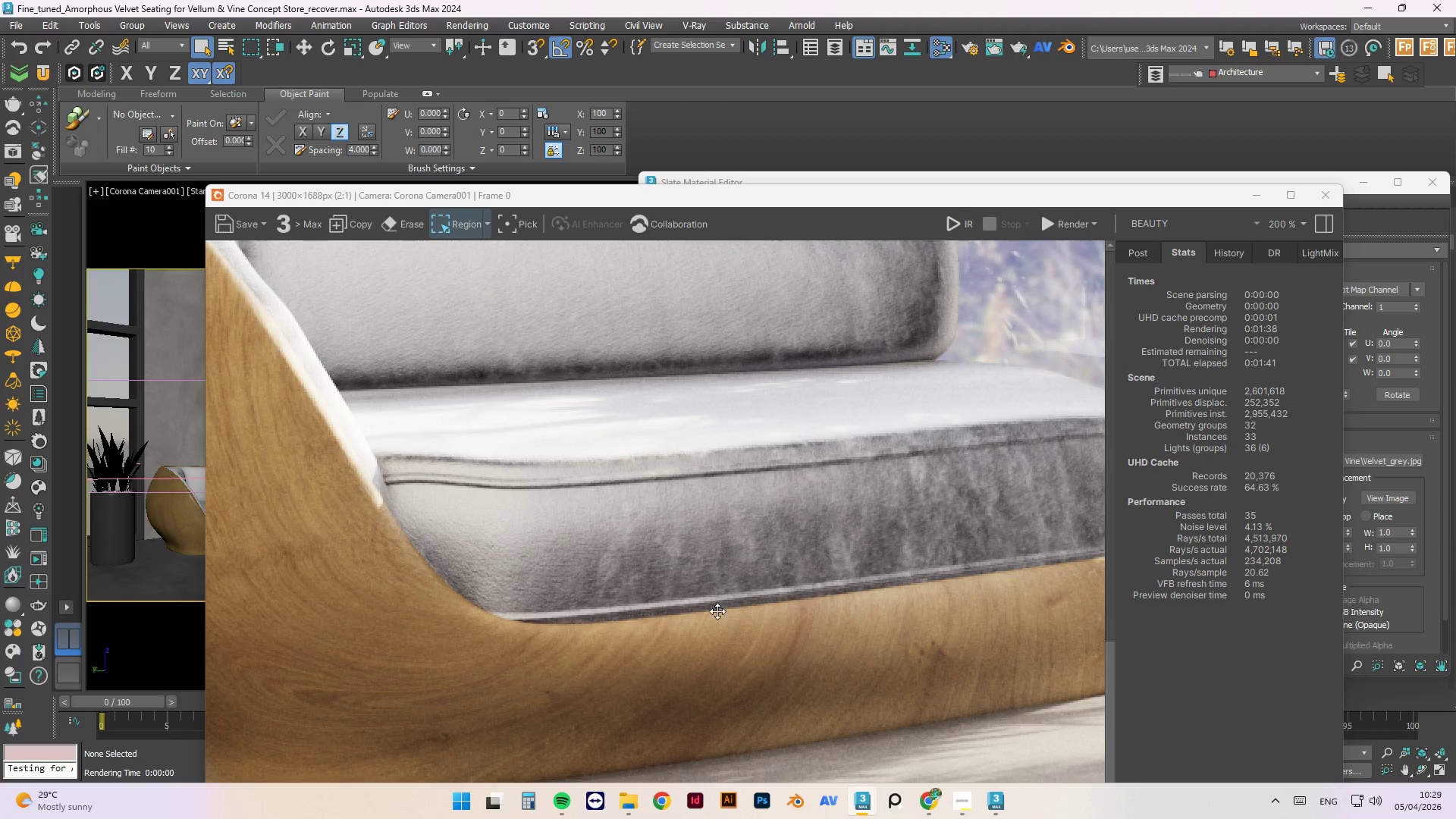 
scroll: coordinate [861, 441], scroll_direction: up, amount: 1.0
 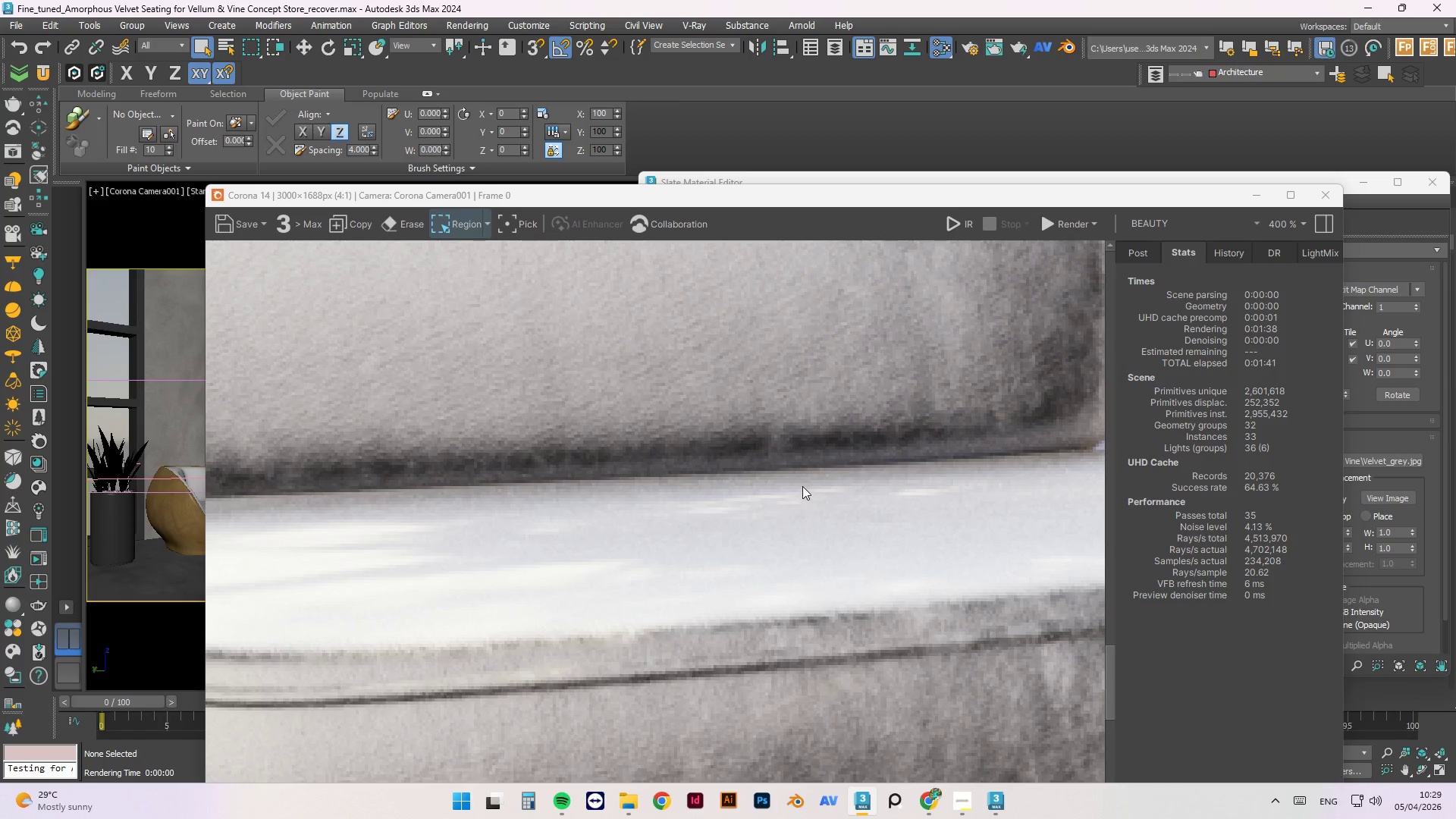 
scroll: coordinate [698, 449], scroll_direction: down, amount: 2.0
 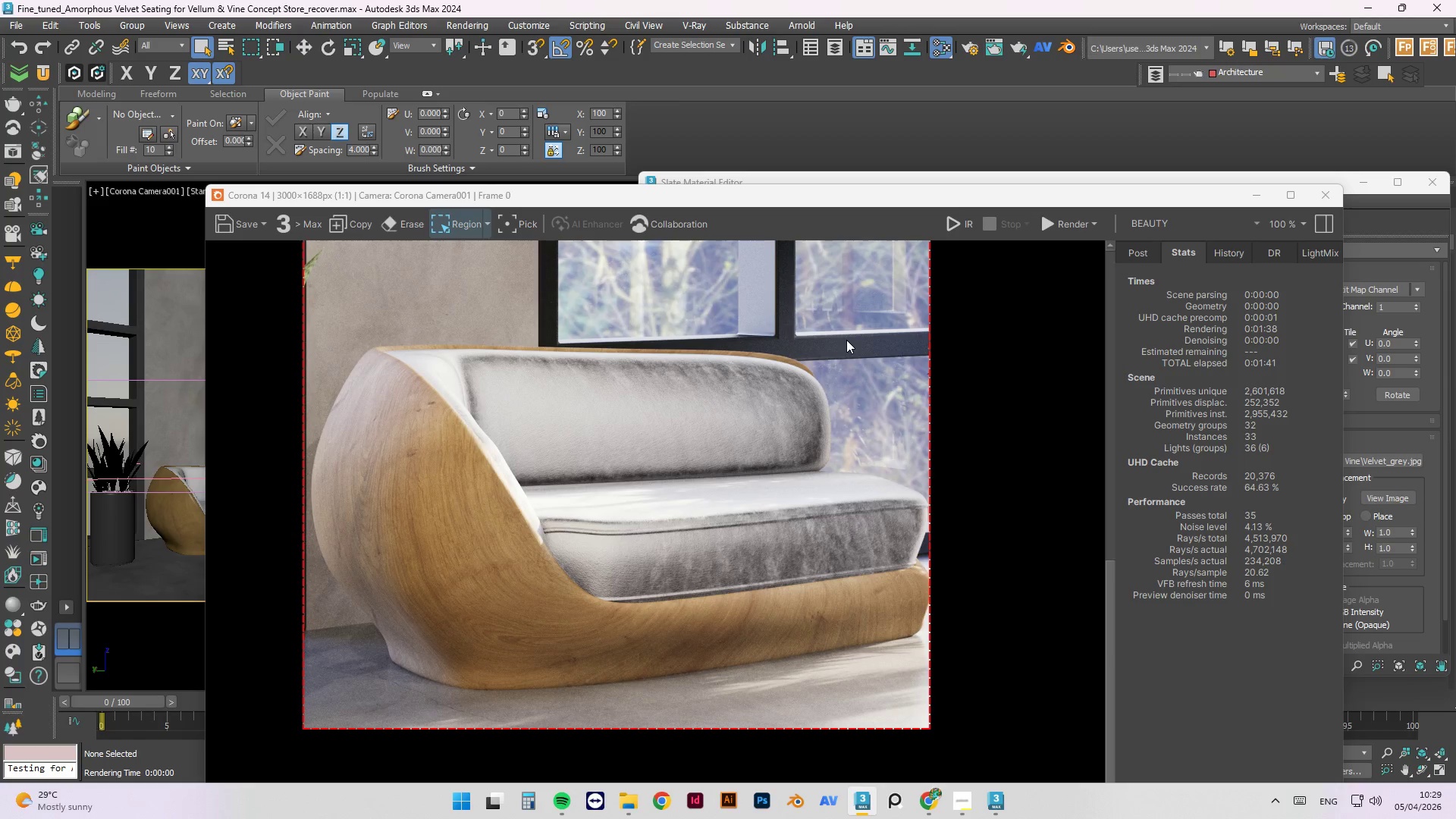 
scroll: coordinate [265, 527], scroll_direction: up, amount: 2.0
 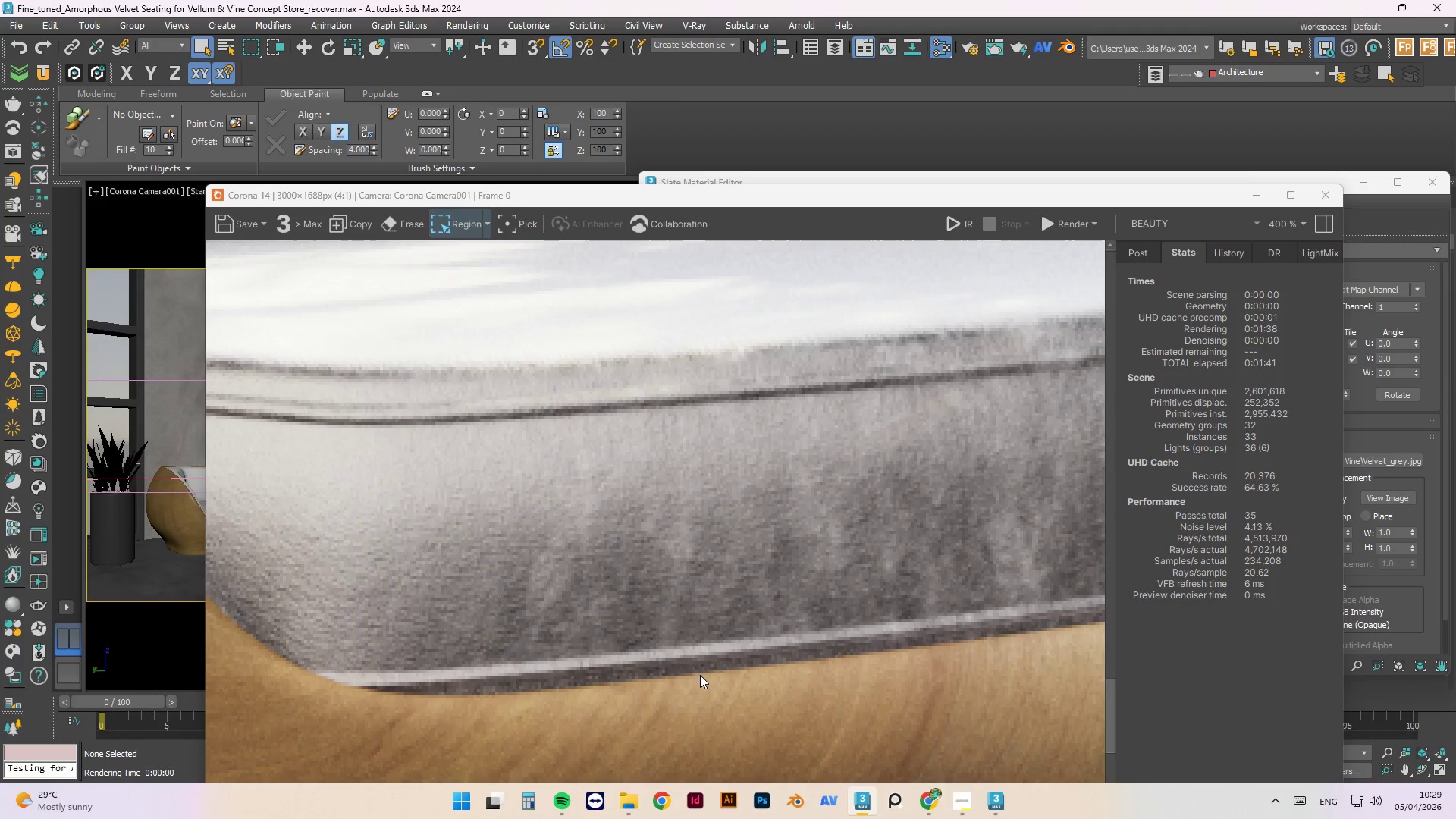 
scroll: coordinate [643, 542], scroll_direction: down, amount: 2.0
 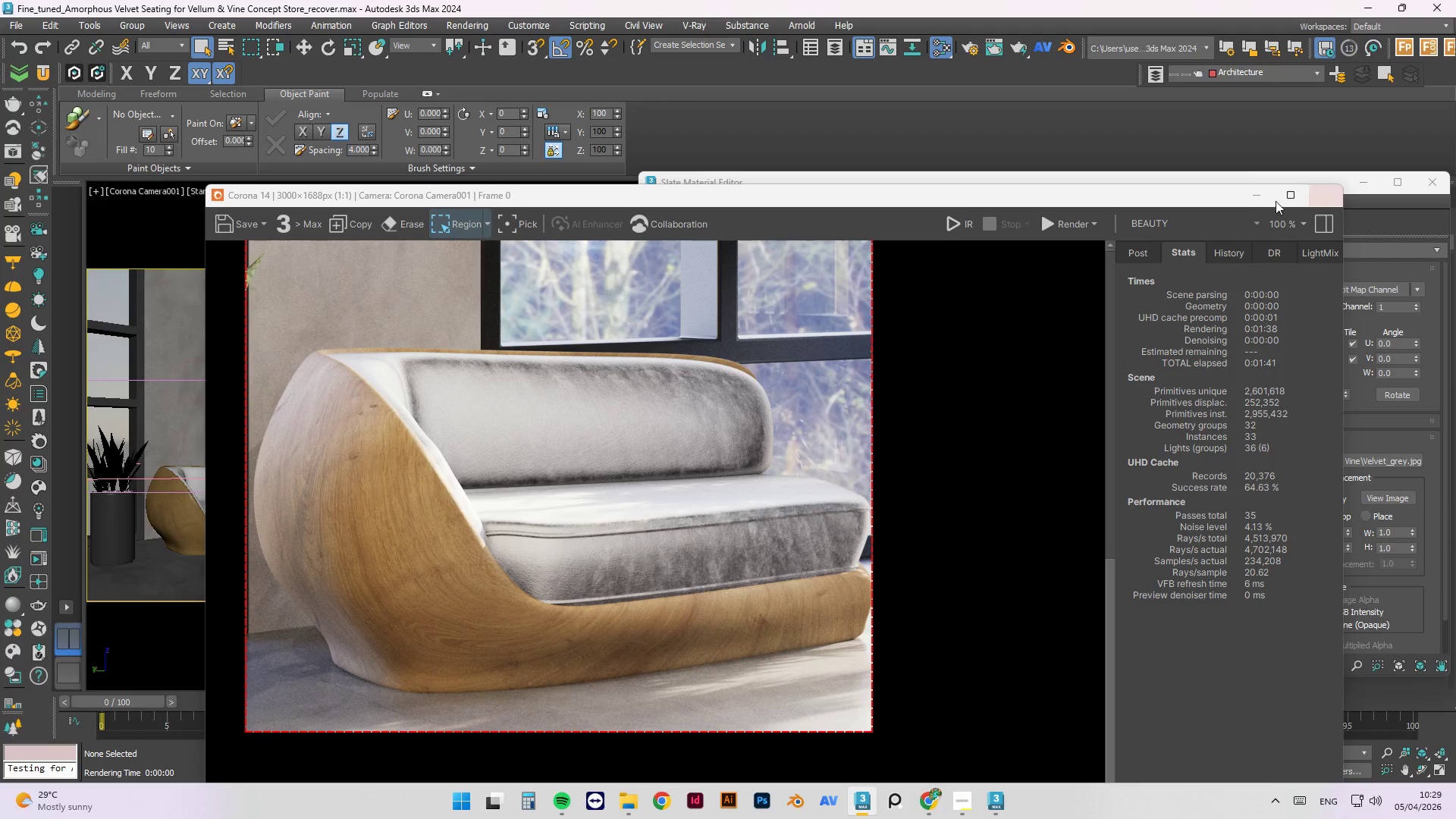 
mouse_move([1221, 223])
 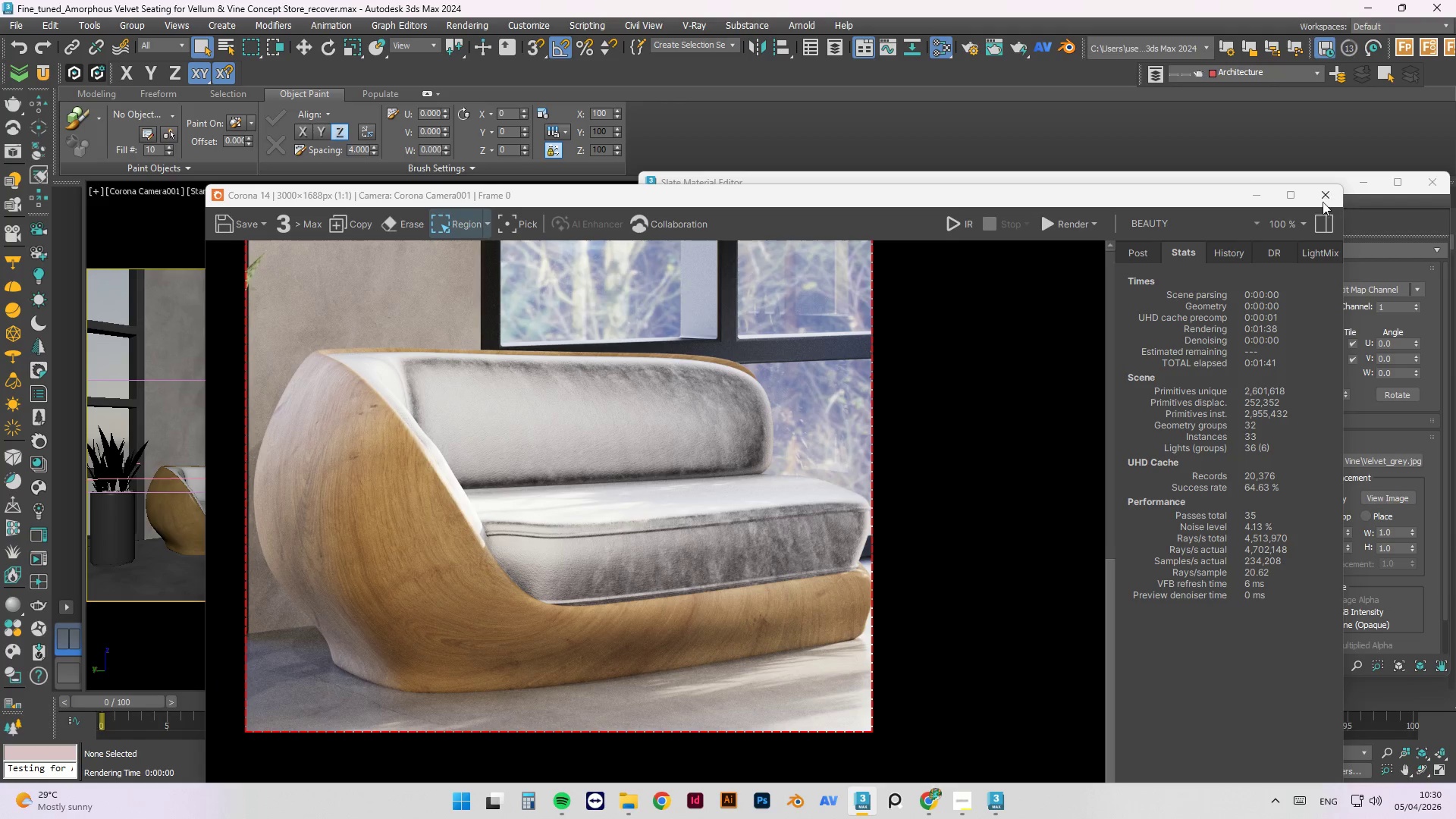 
scroll: coordinate [344, 410], scroll_direction: down, amount: 2.0
 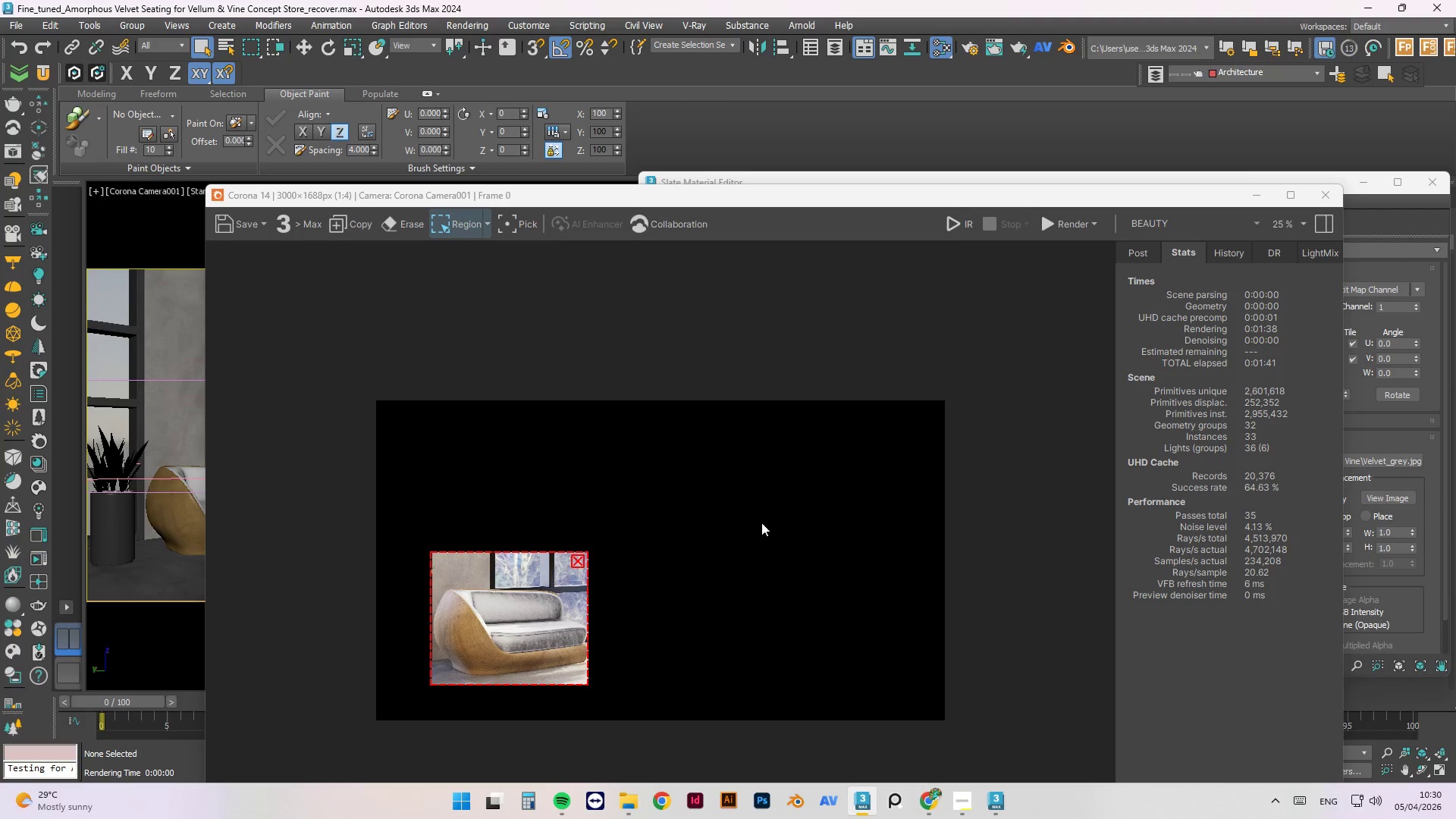 
left_click_drag(start_coordinate=[715, 549], to_coordinate=[970, 687])
 